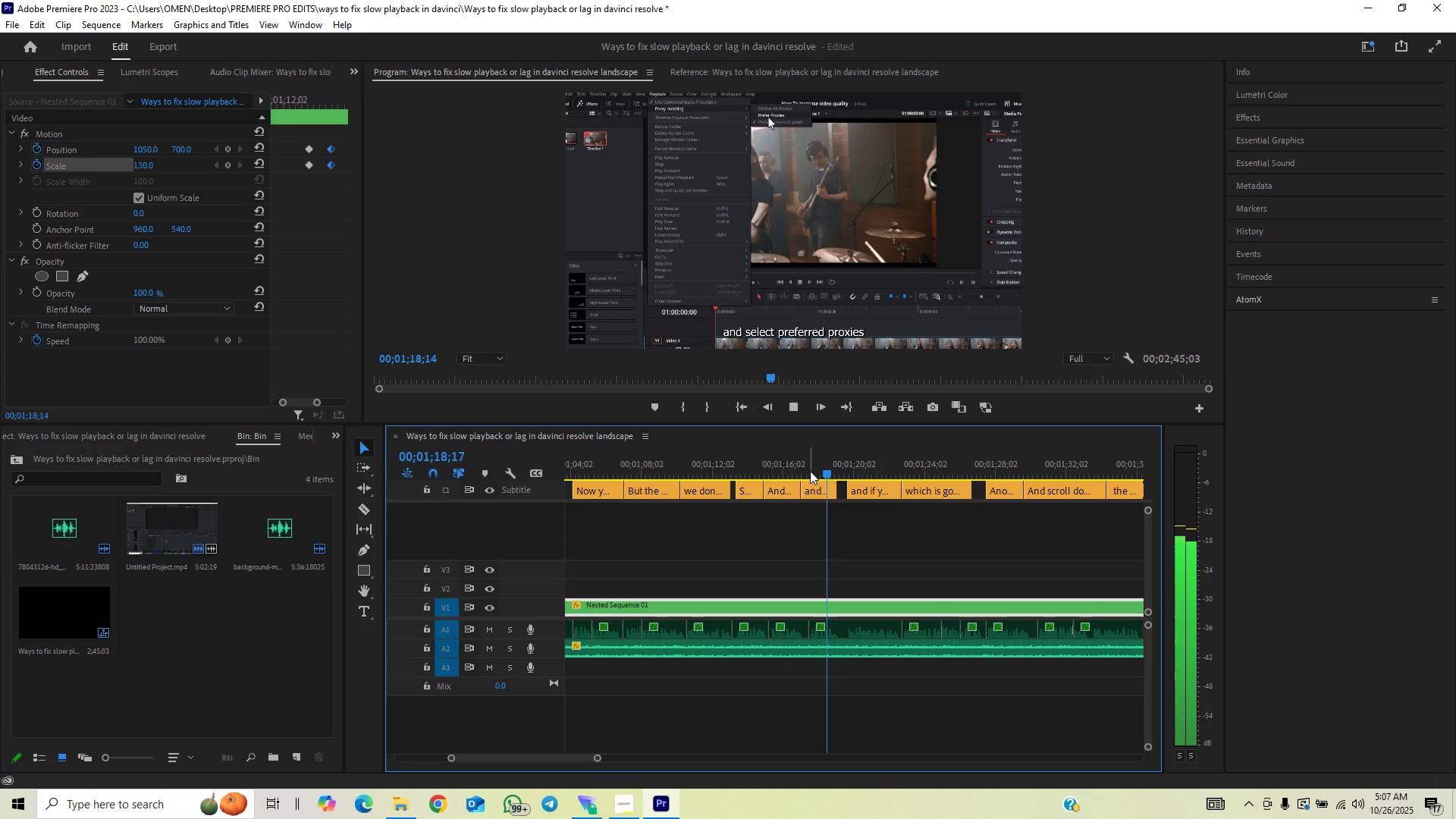 
key(Space)
 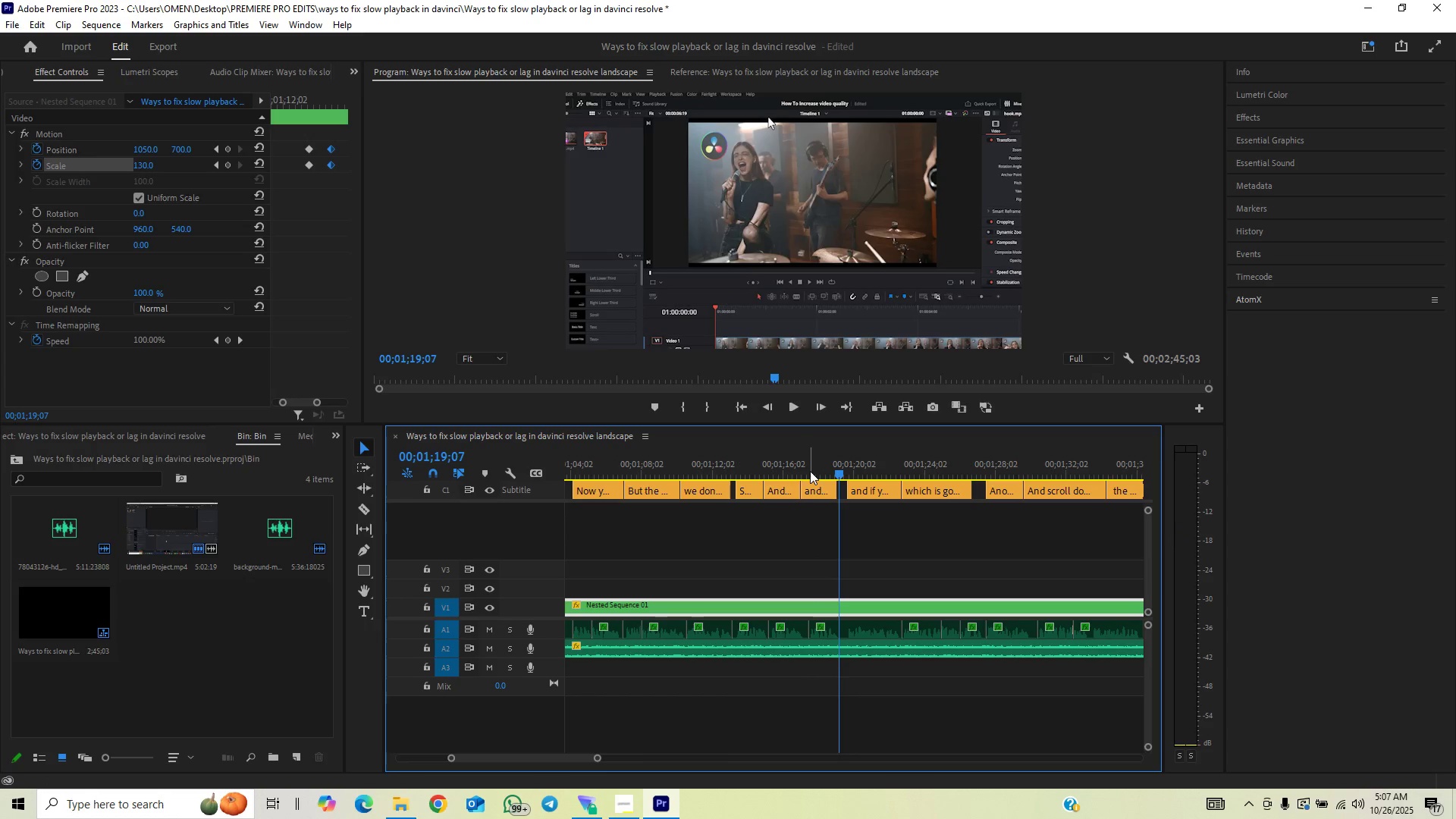 
key(Space)
 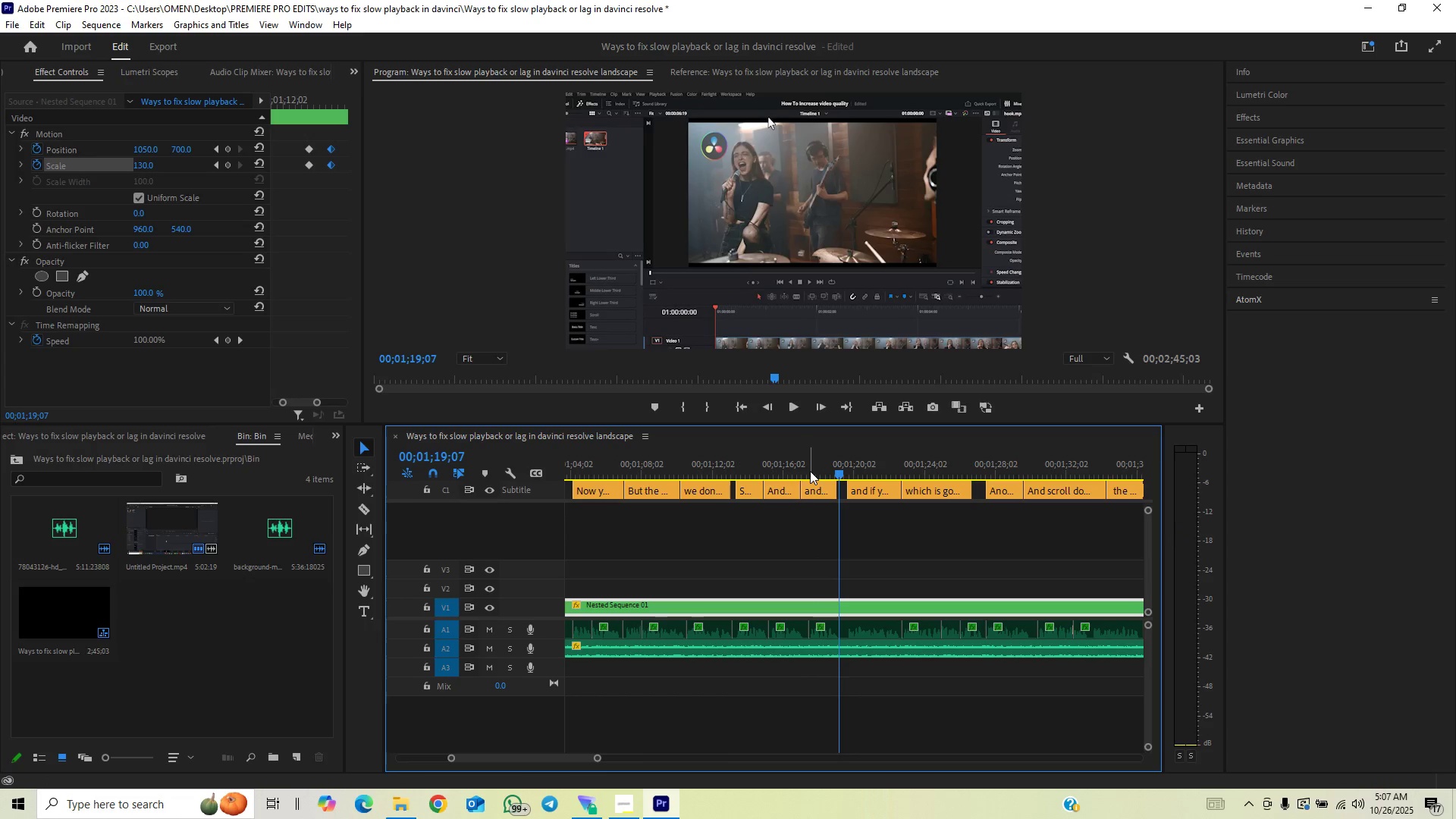 
key(Space)
 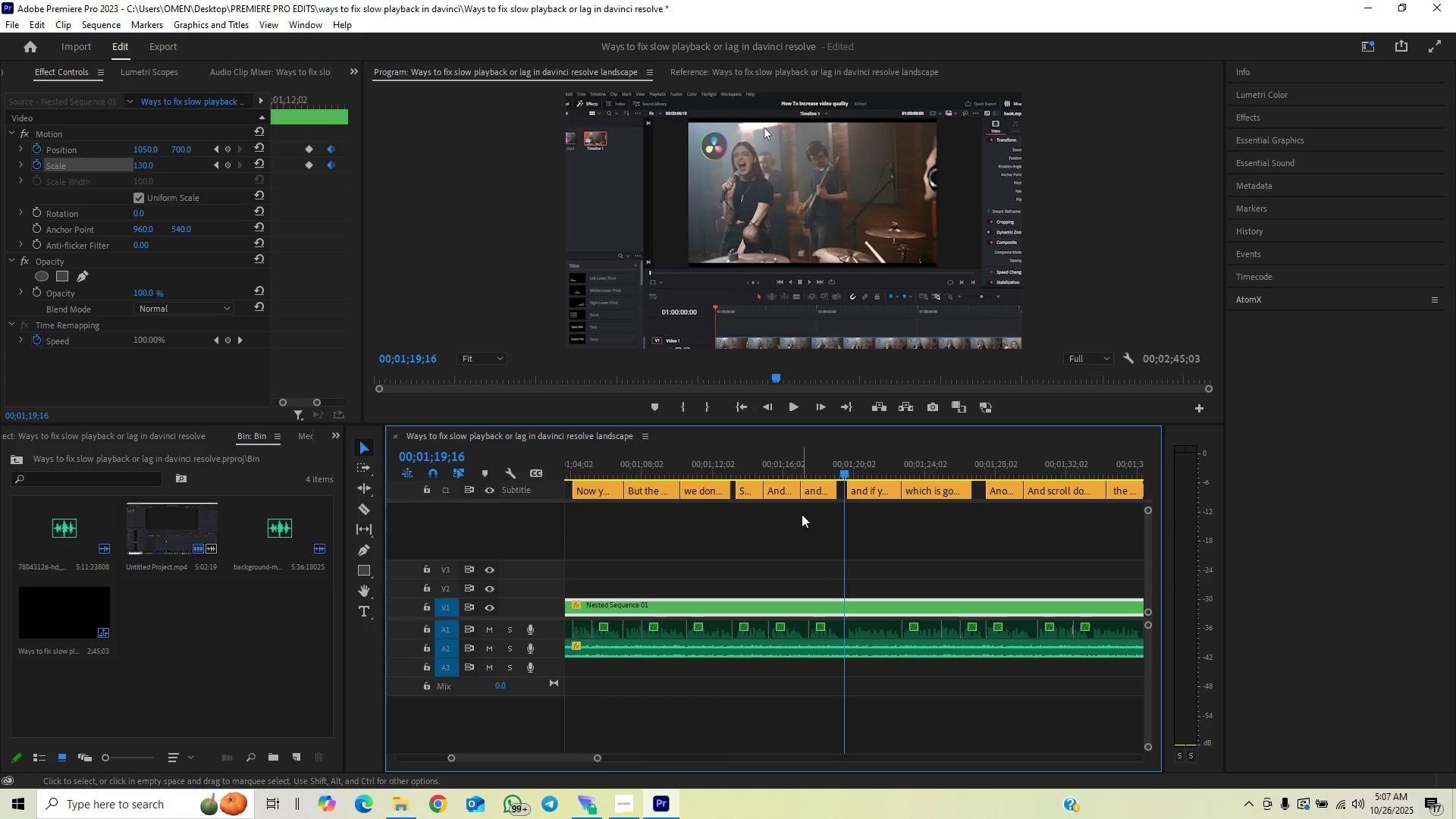 
key(Space)
 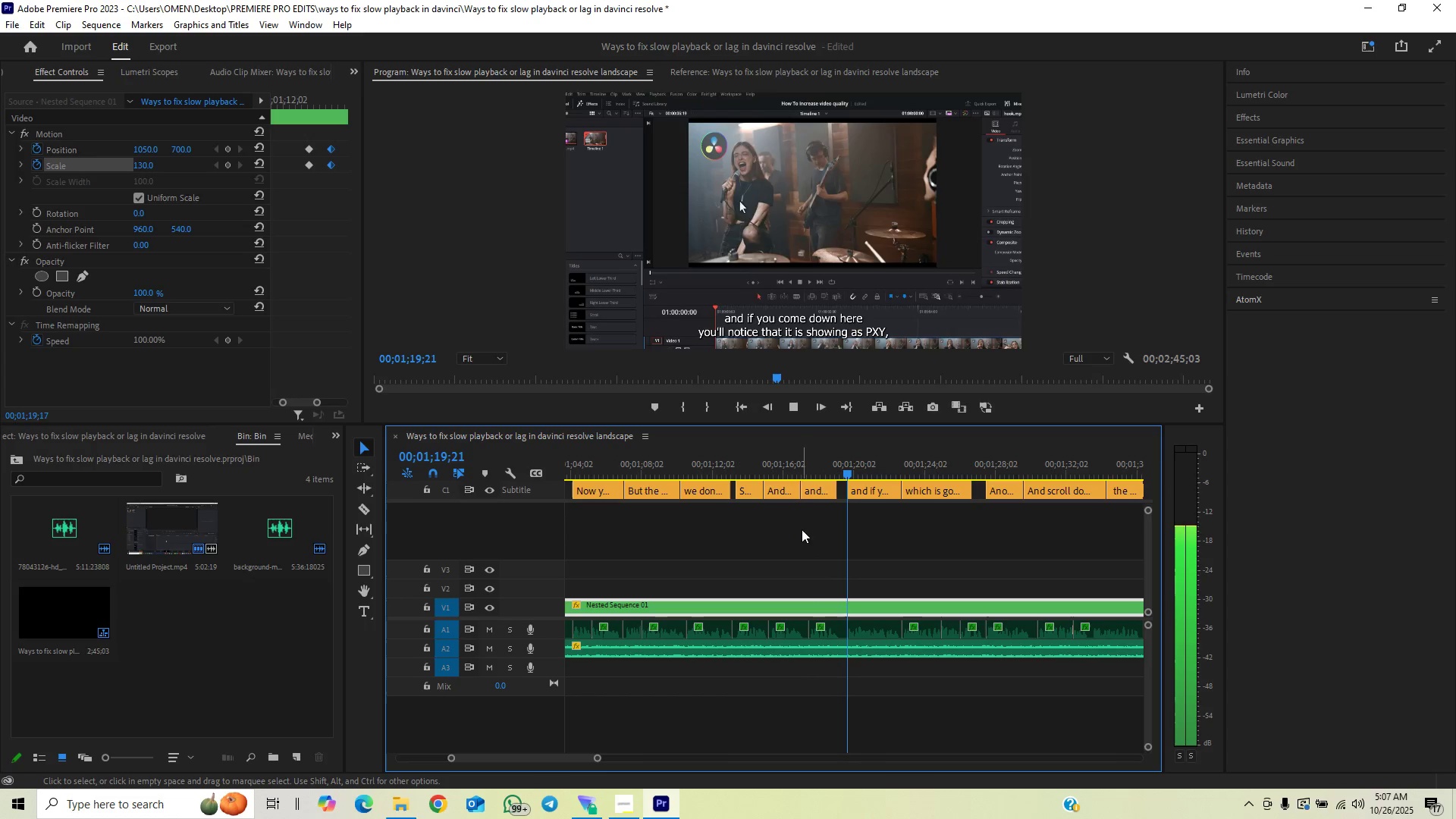 
key(Space)
 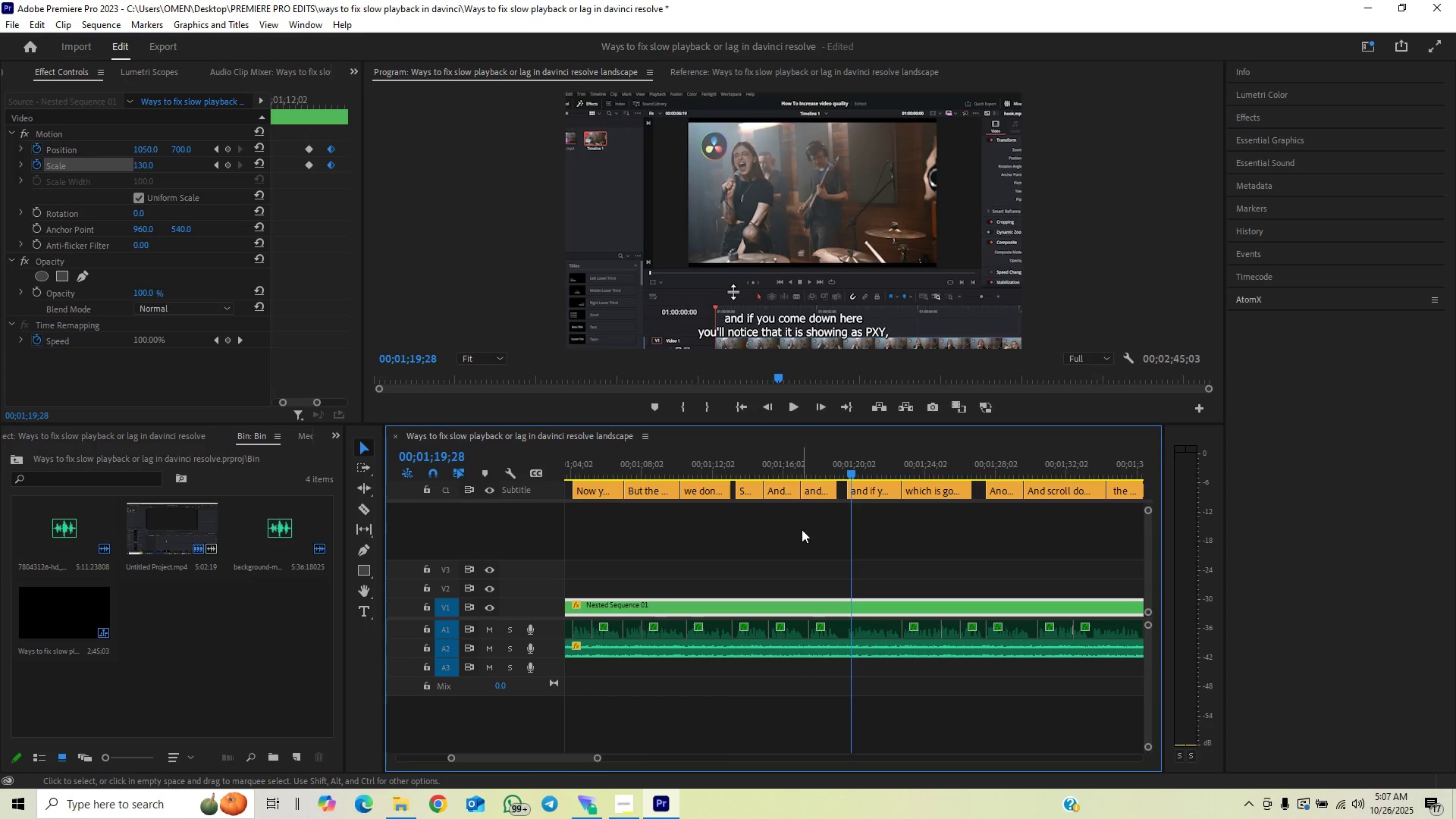 
key(ArrowLeft)
 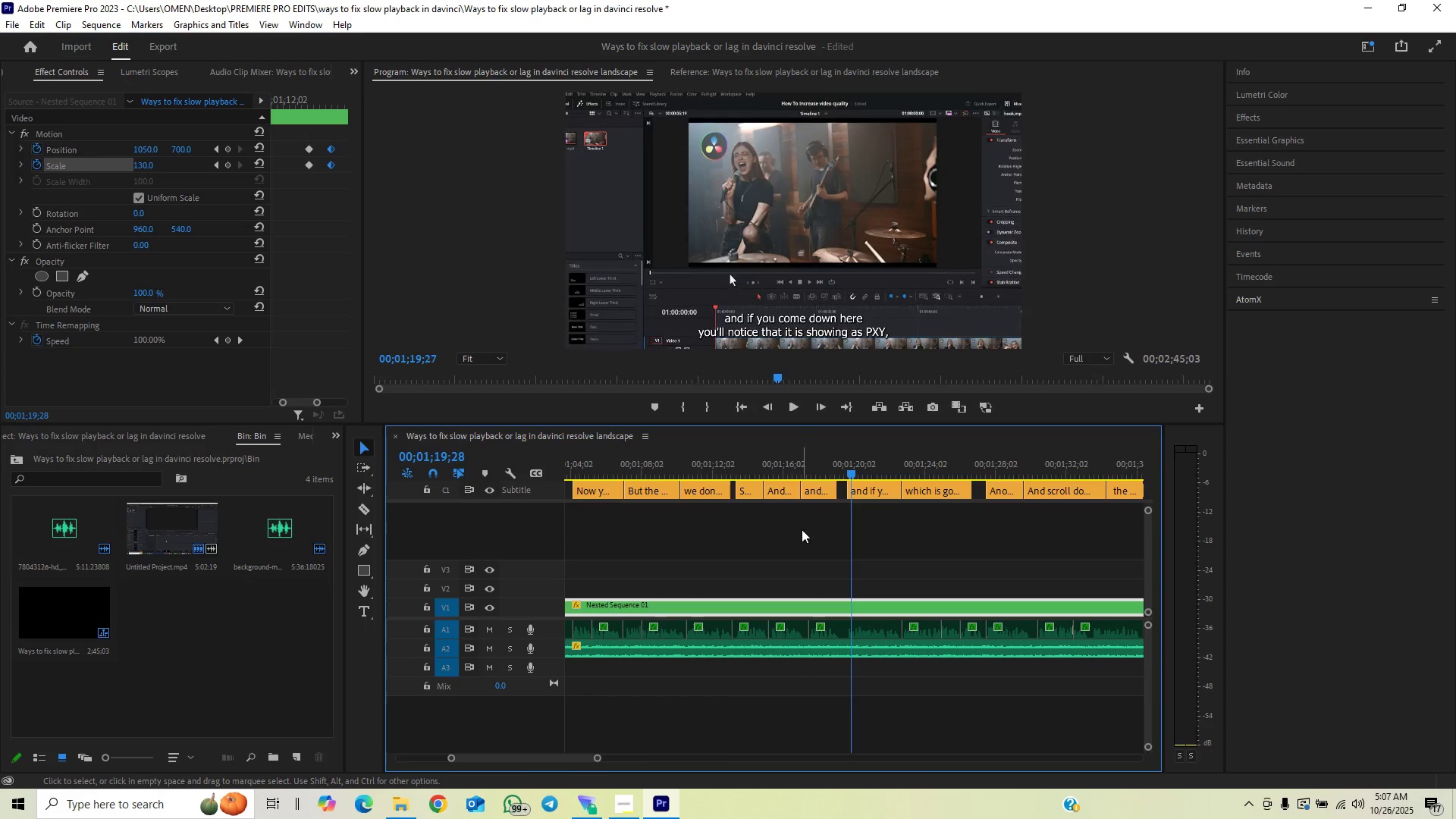 
key(ArrowLeft)
 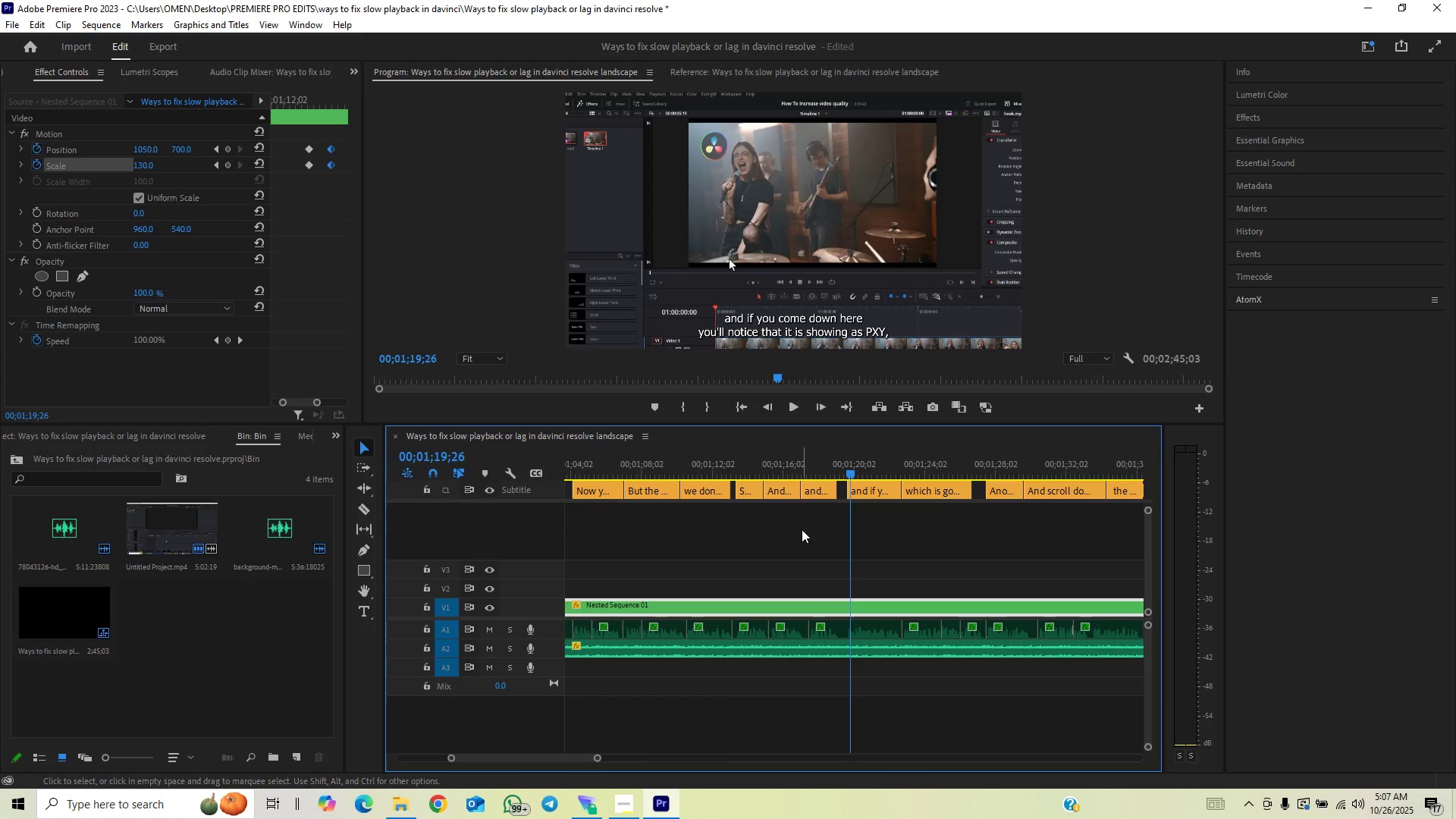 
key(ArrowLeft)
 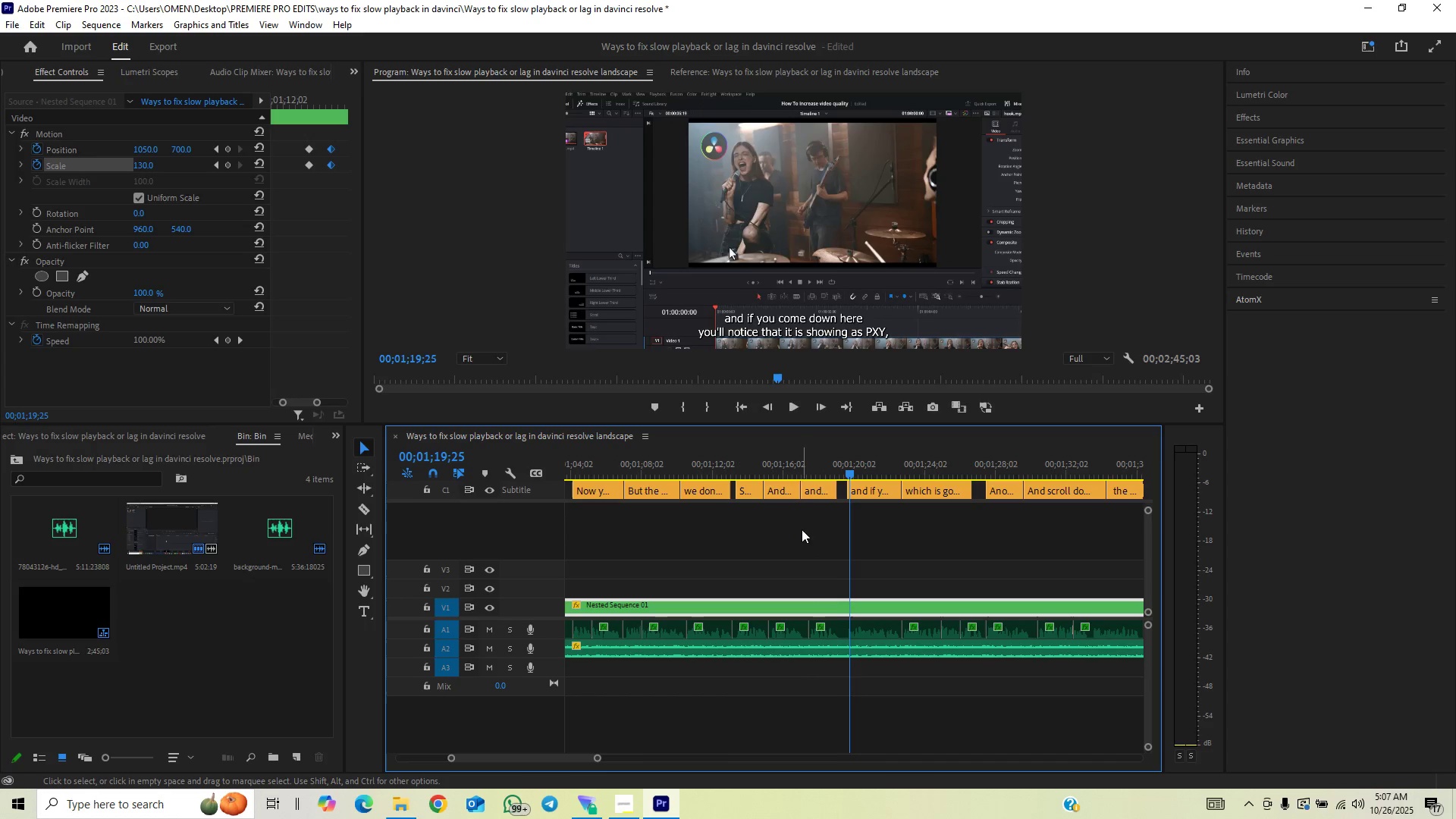 
key(ArrowLeft)
 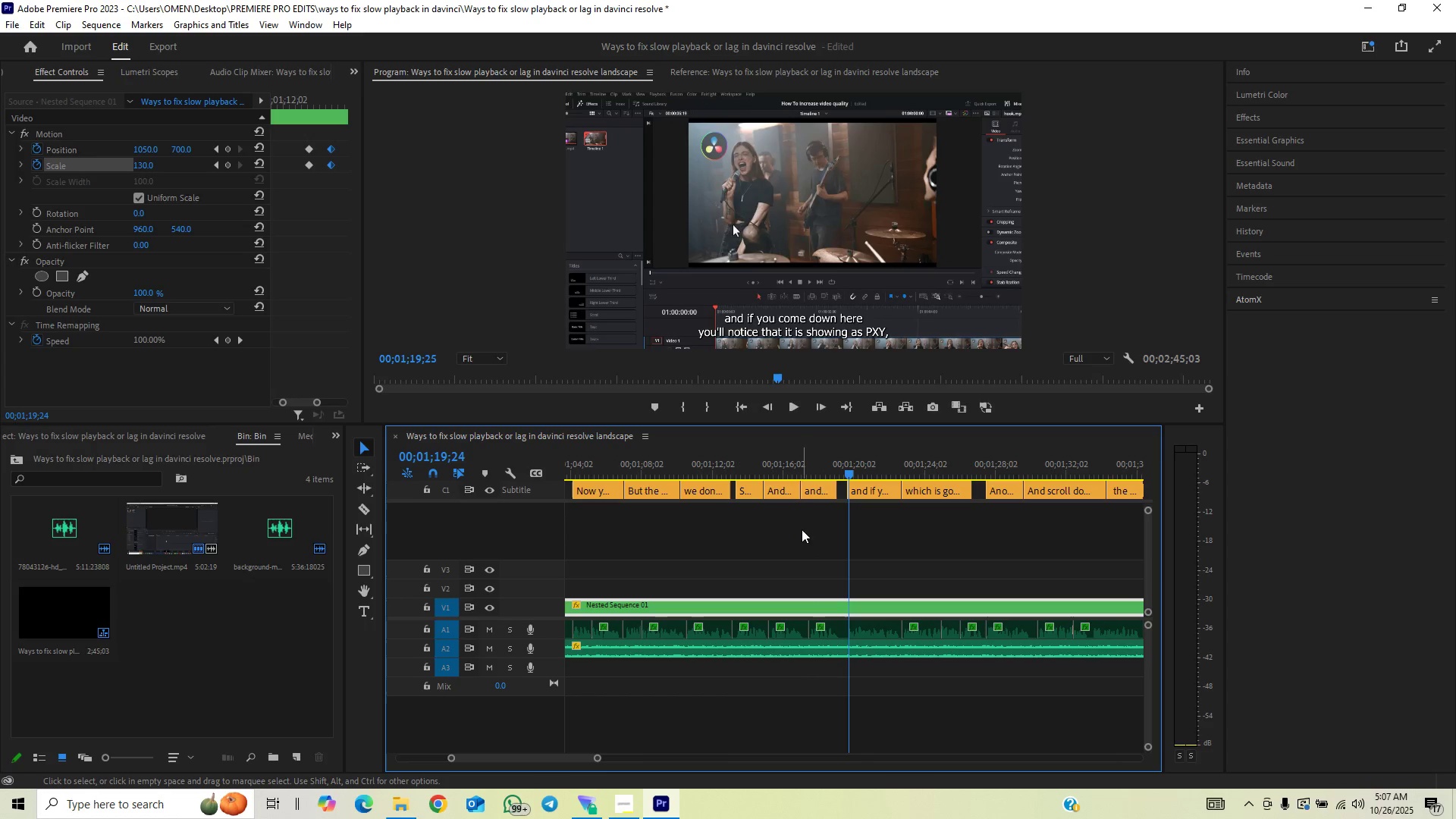 
key(ArrowLeft)
 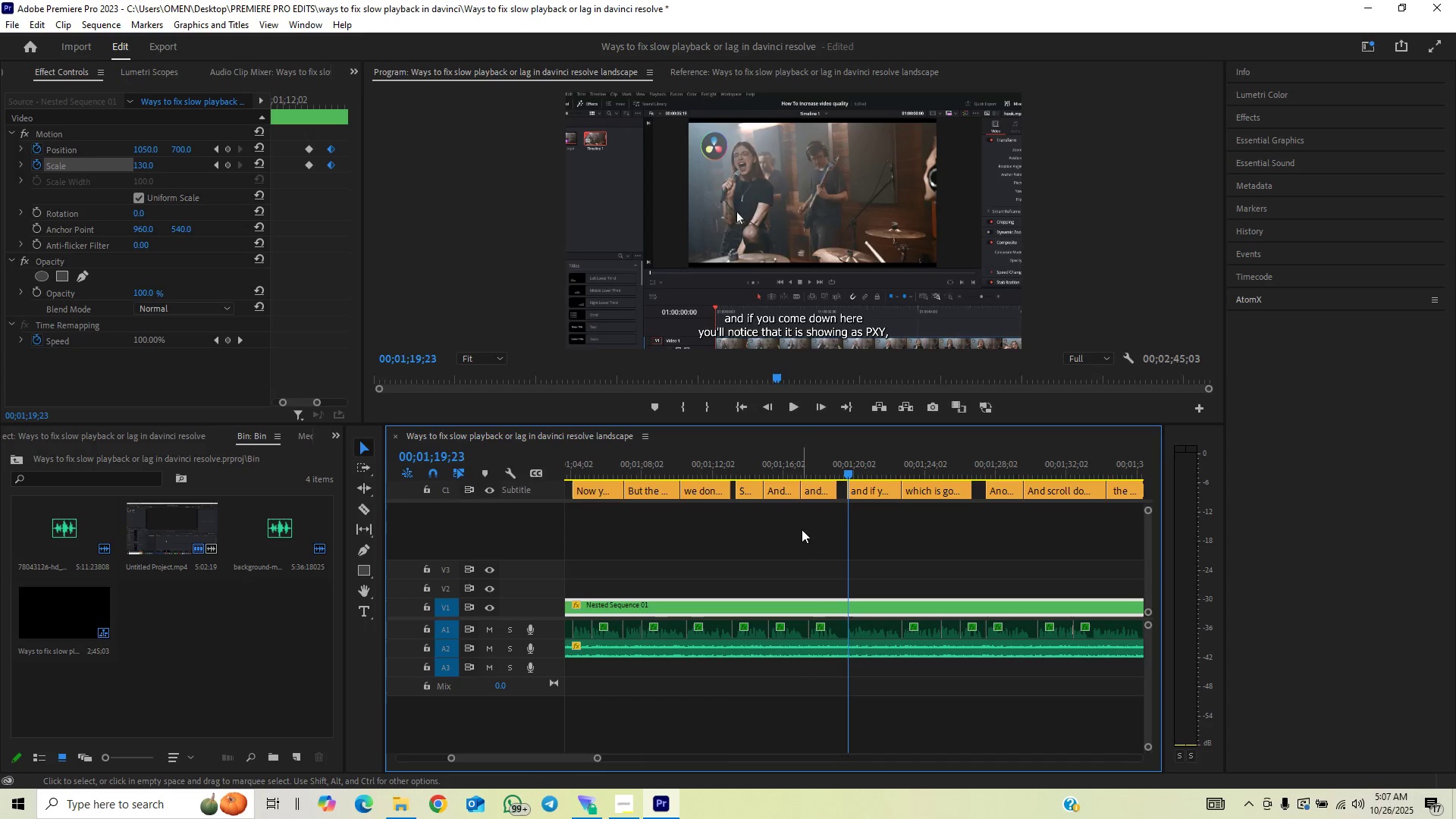 
key(ArrowLeft)
 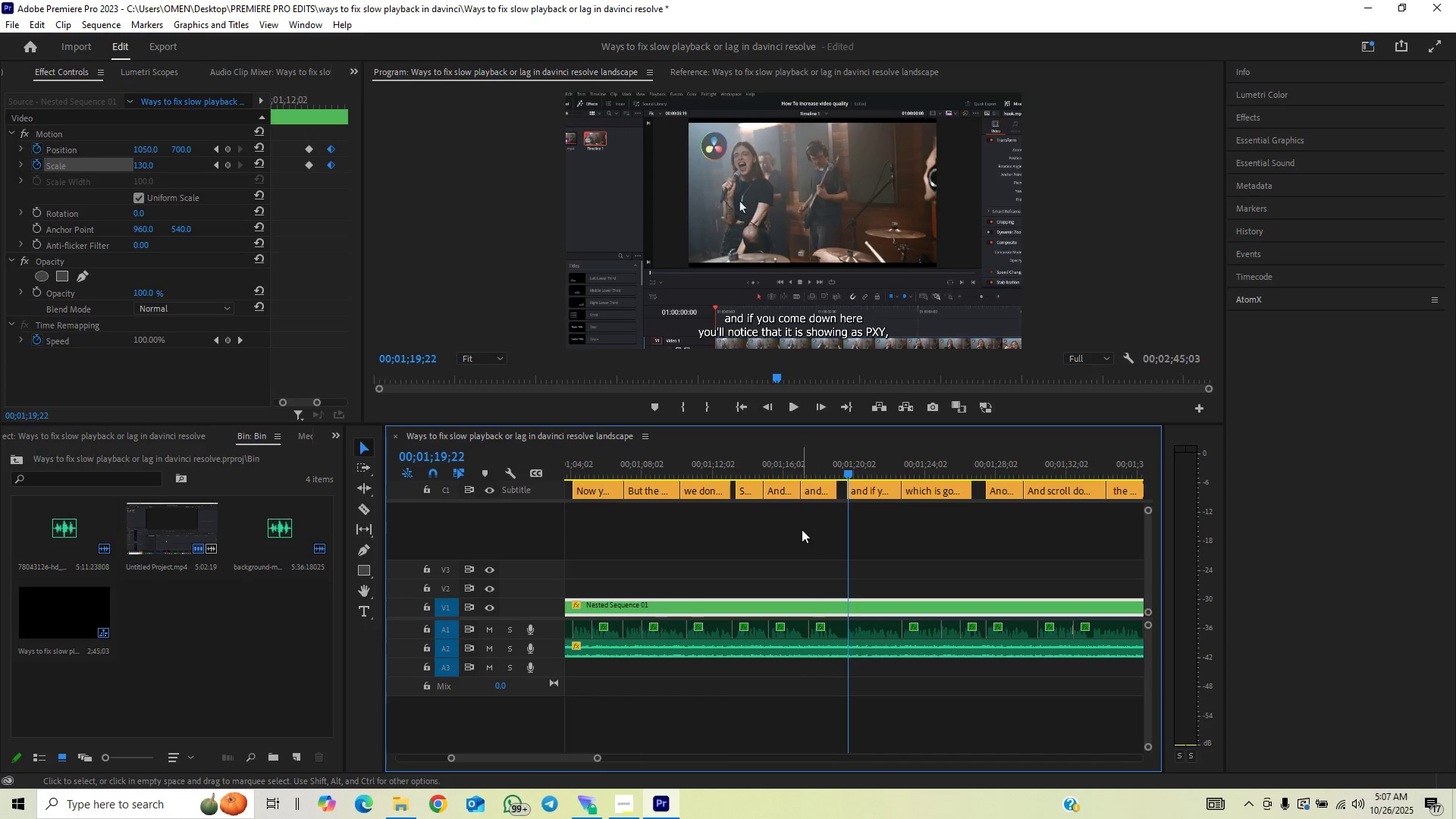 
key(ArrowLeft)
 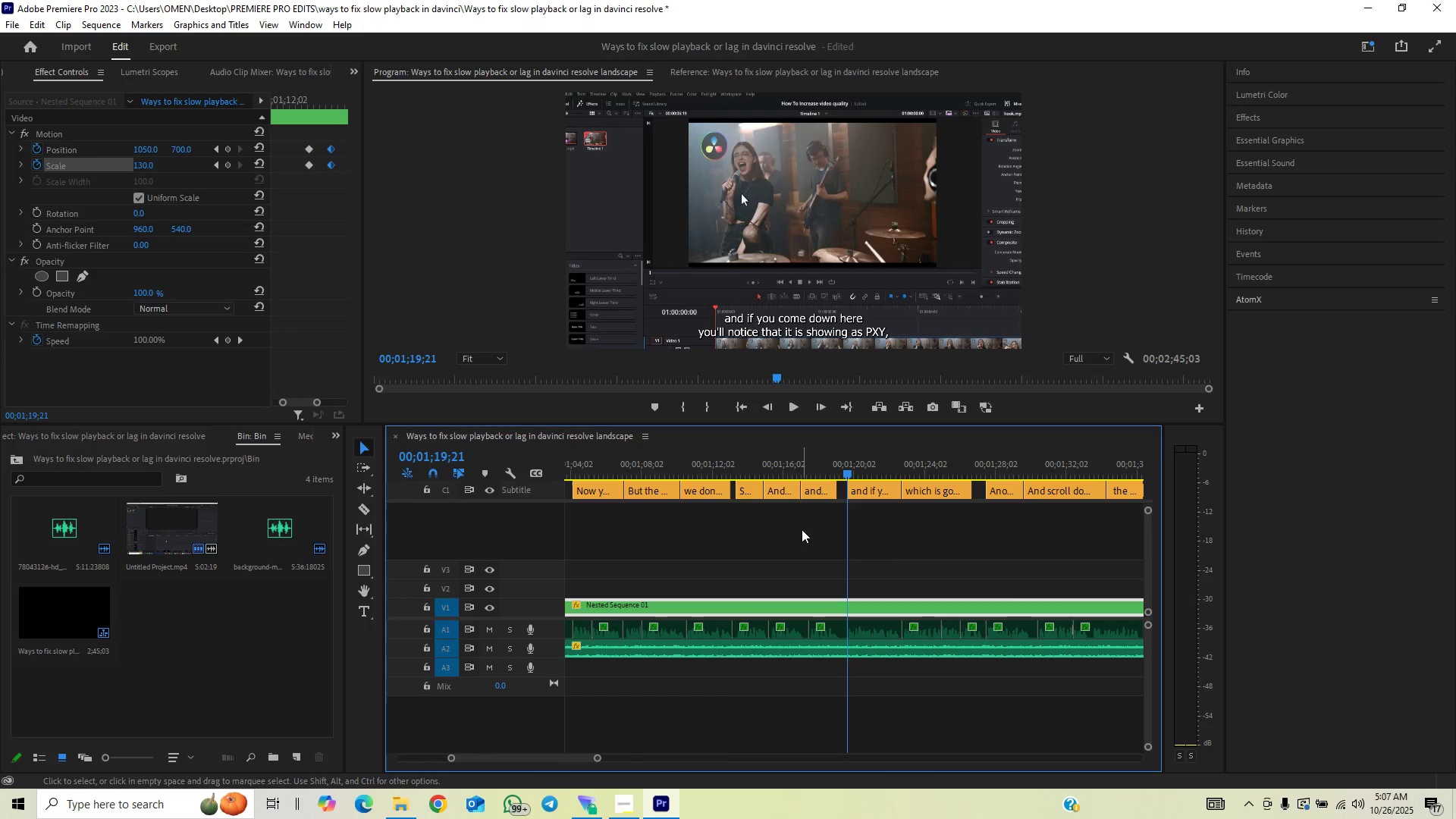 
key(ArrowLeft)
 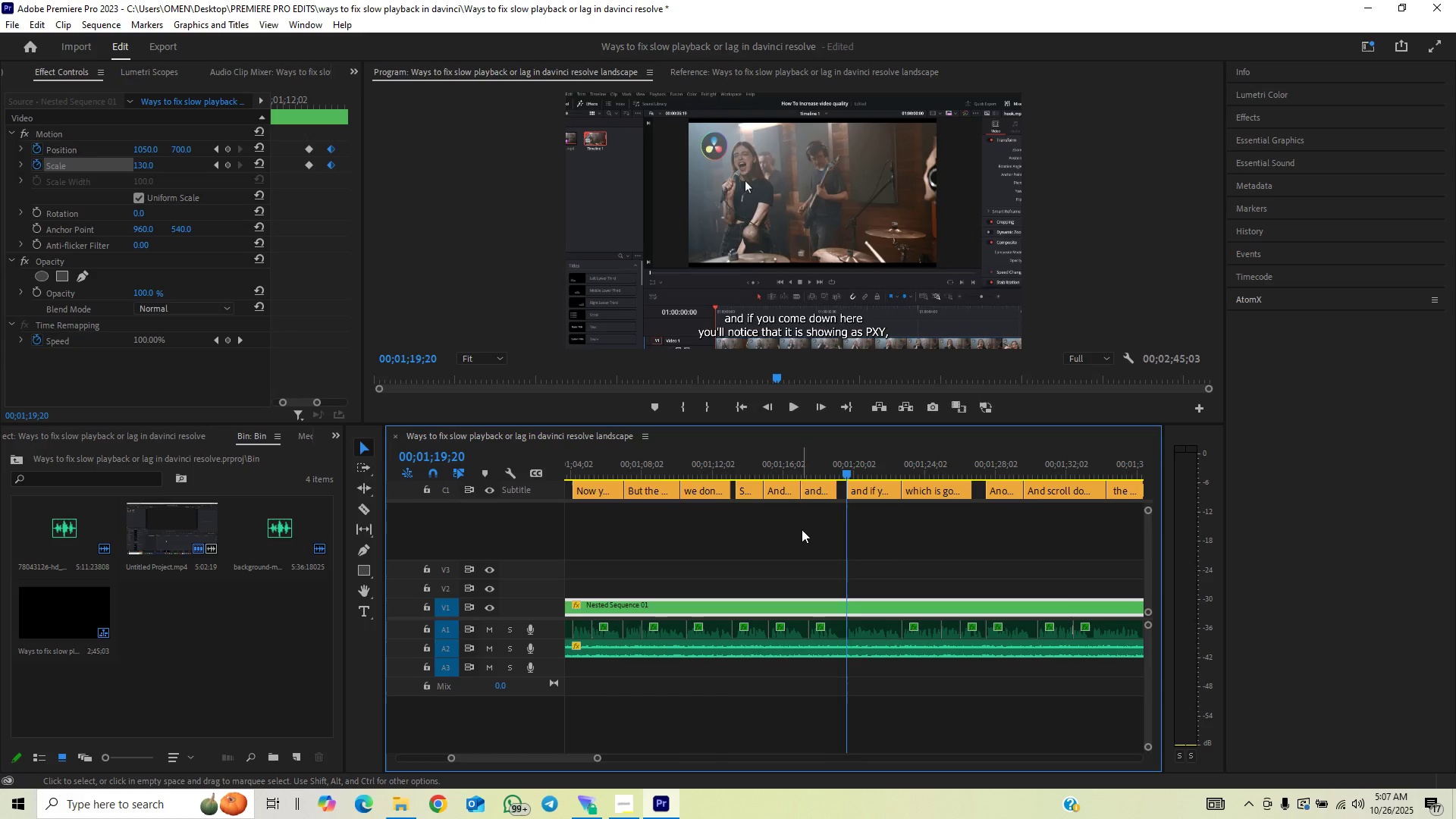 
key(ArrowLeft)
 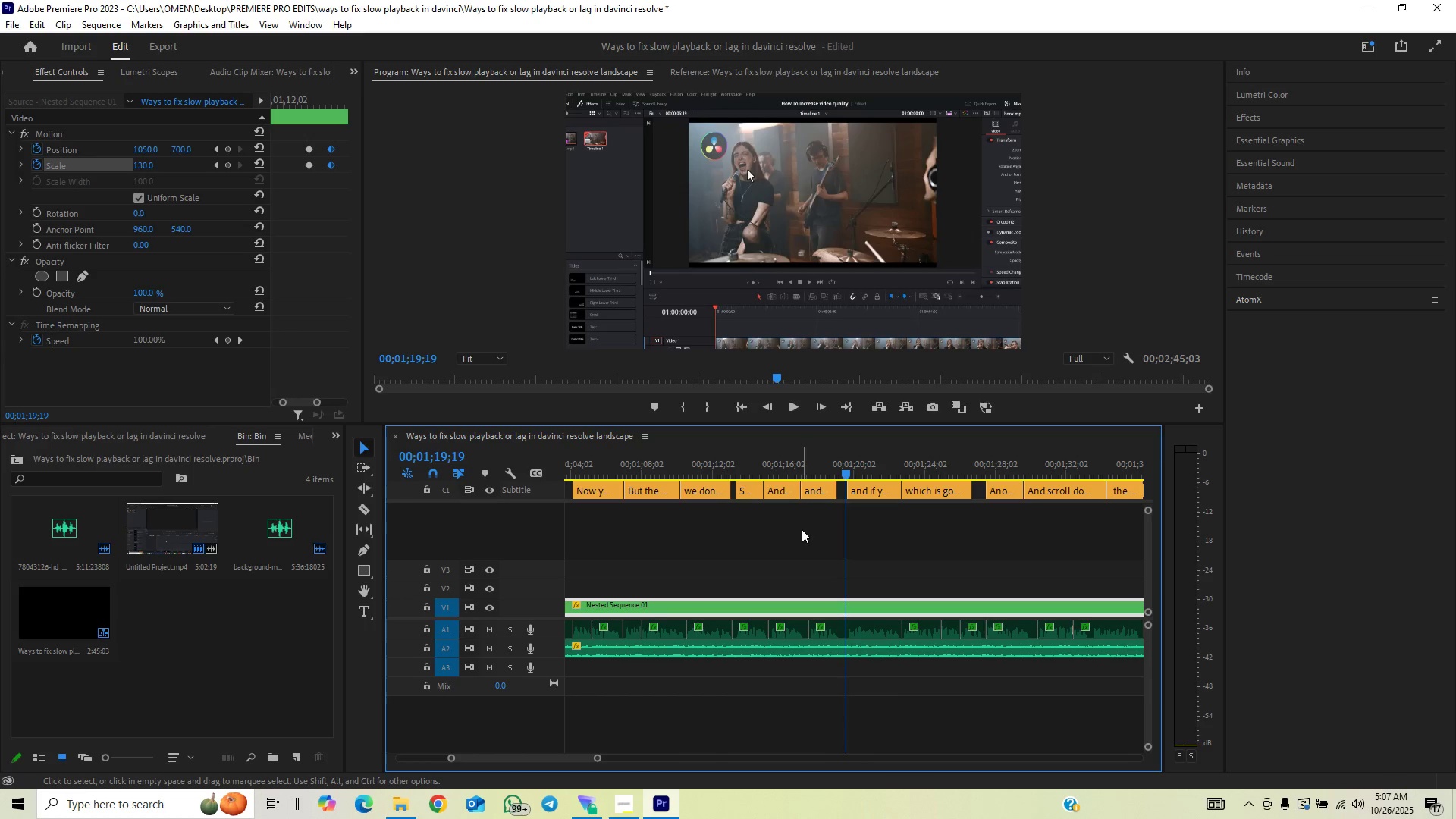 
key(ArrowLeft)
 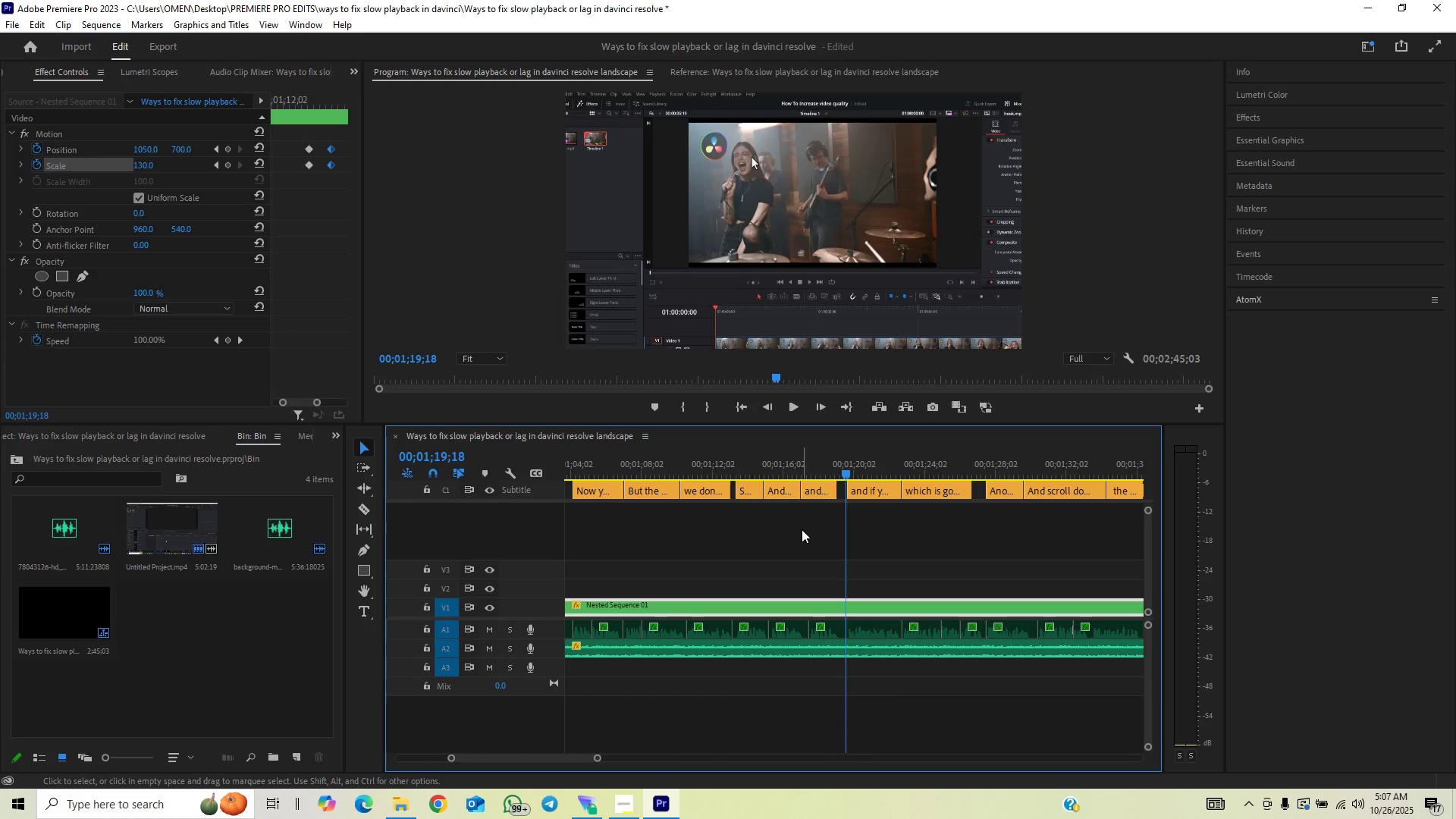 
key(ArrowLeft)
 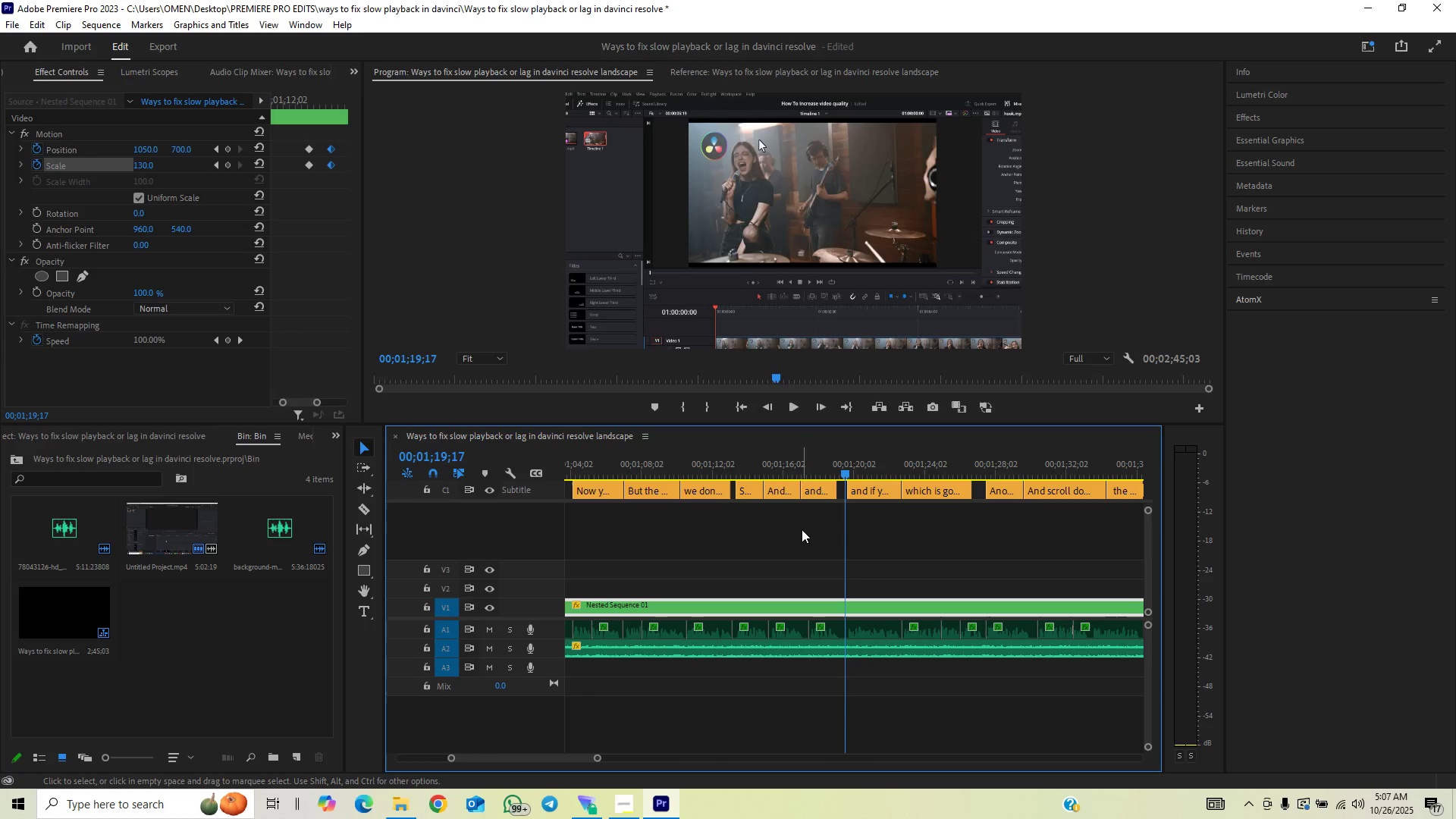 
key(ArrowLeft)
 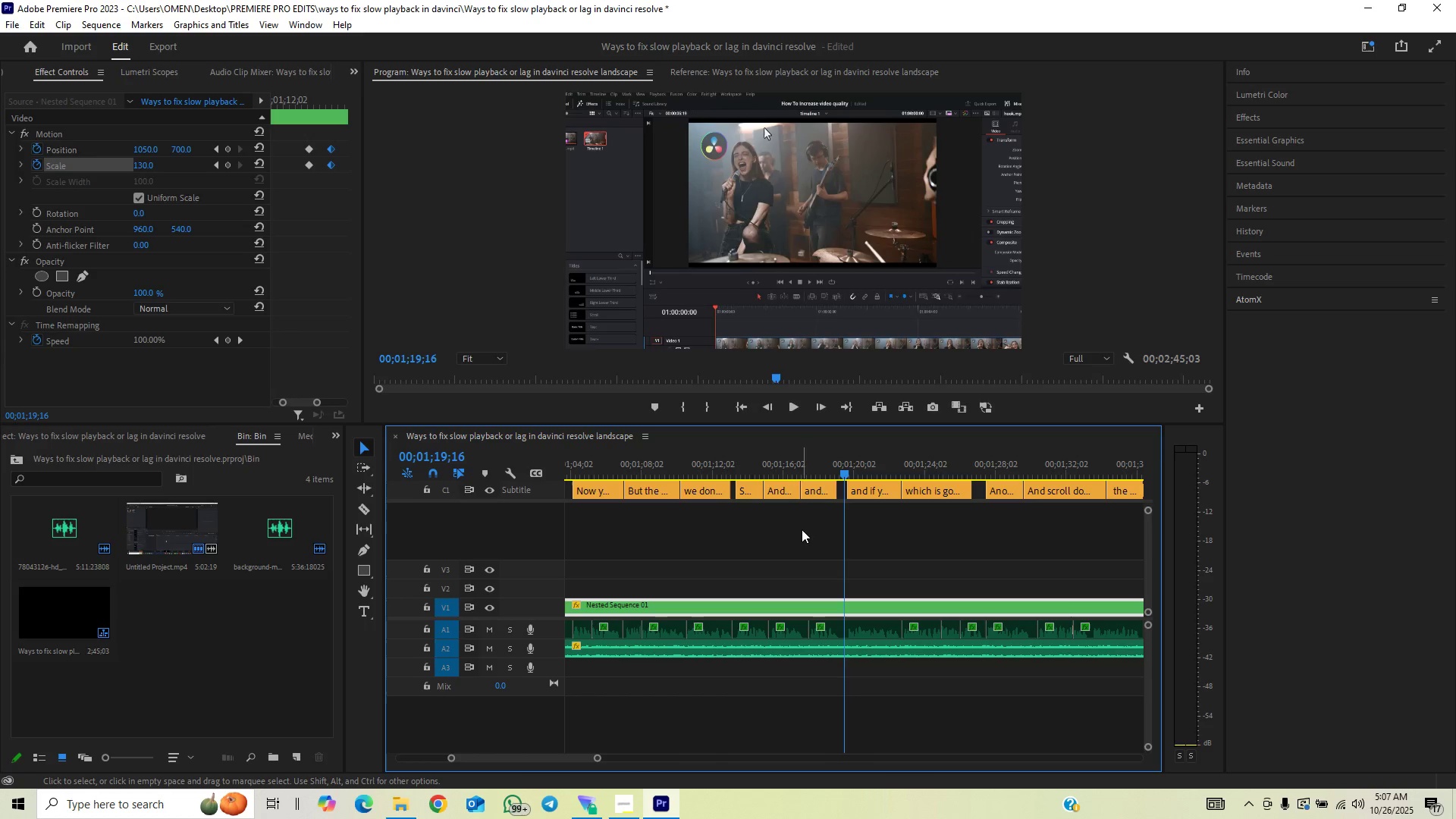 
key(ArrowLeft)
 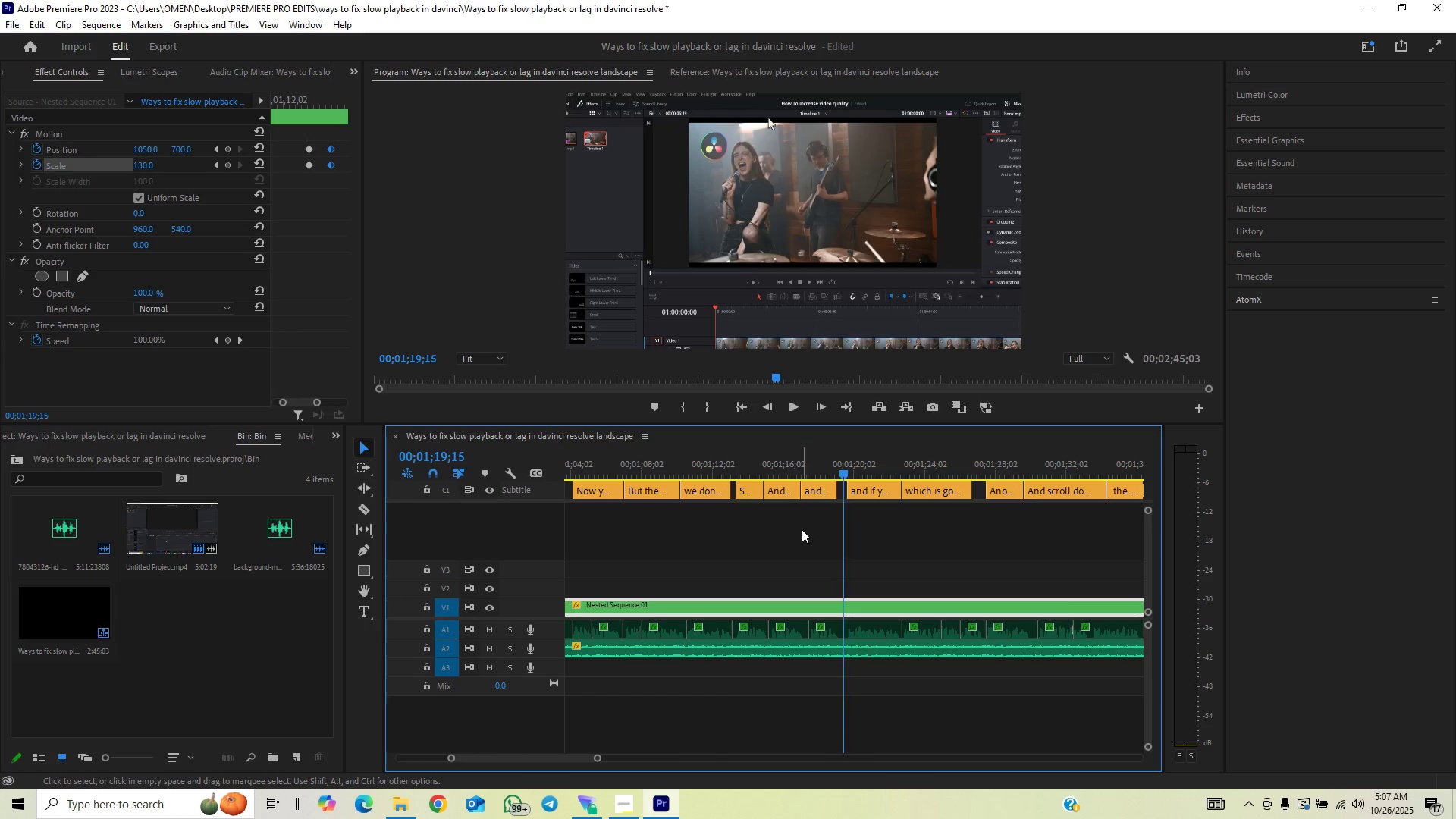 
key(ArrowLeft)
 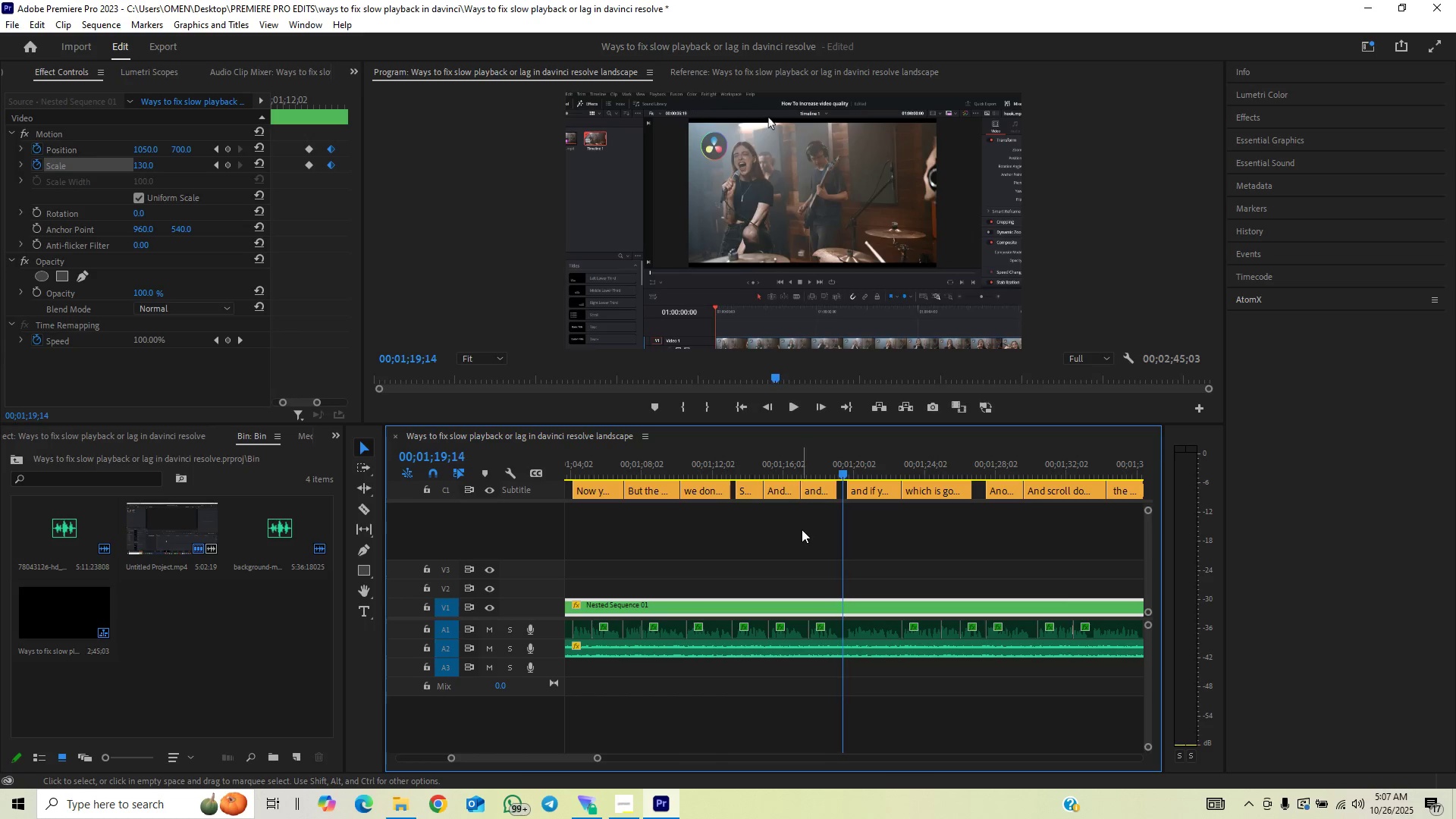 
key(ArrowLeft)
 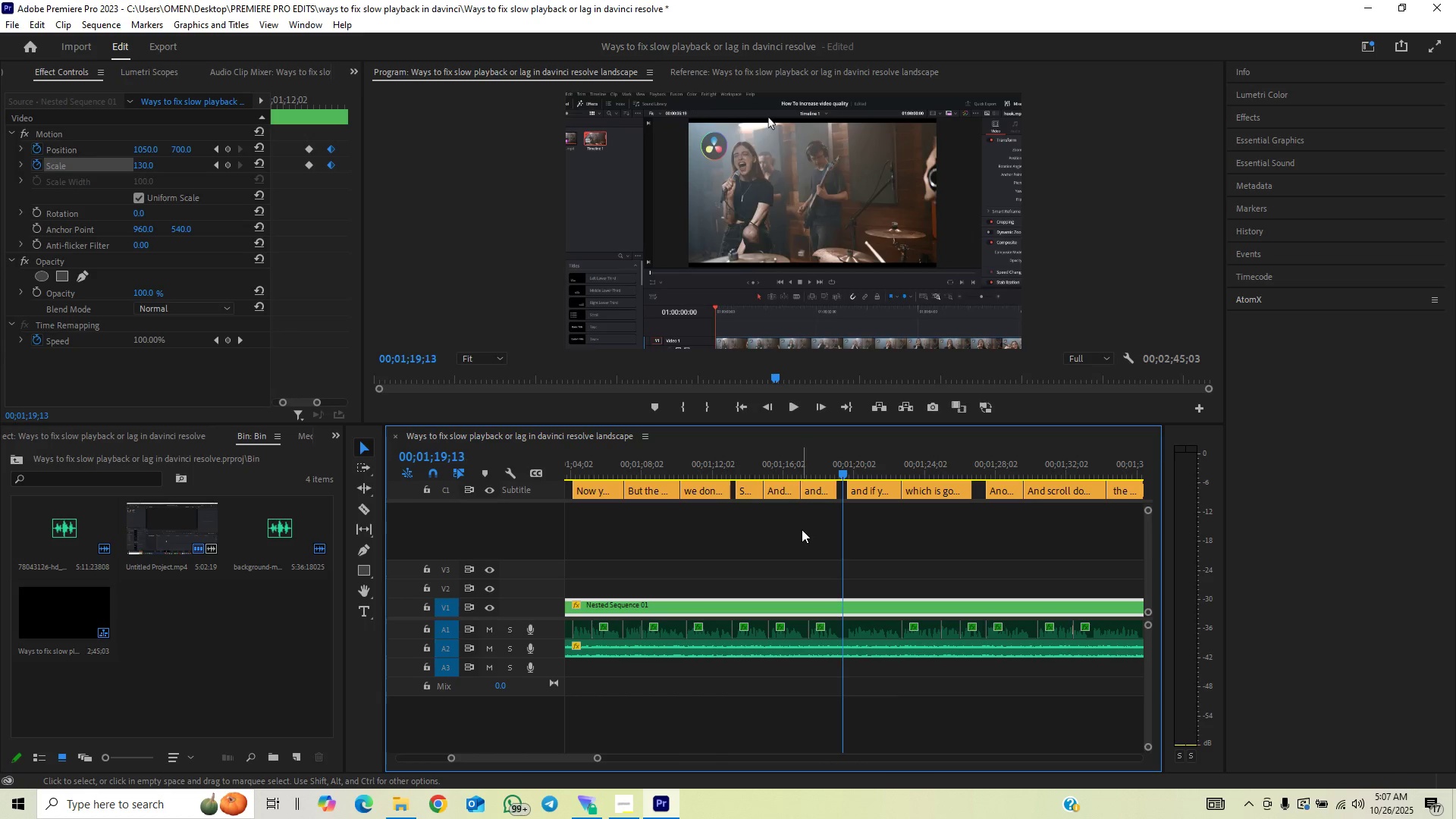 
key(ArrowLeft)
 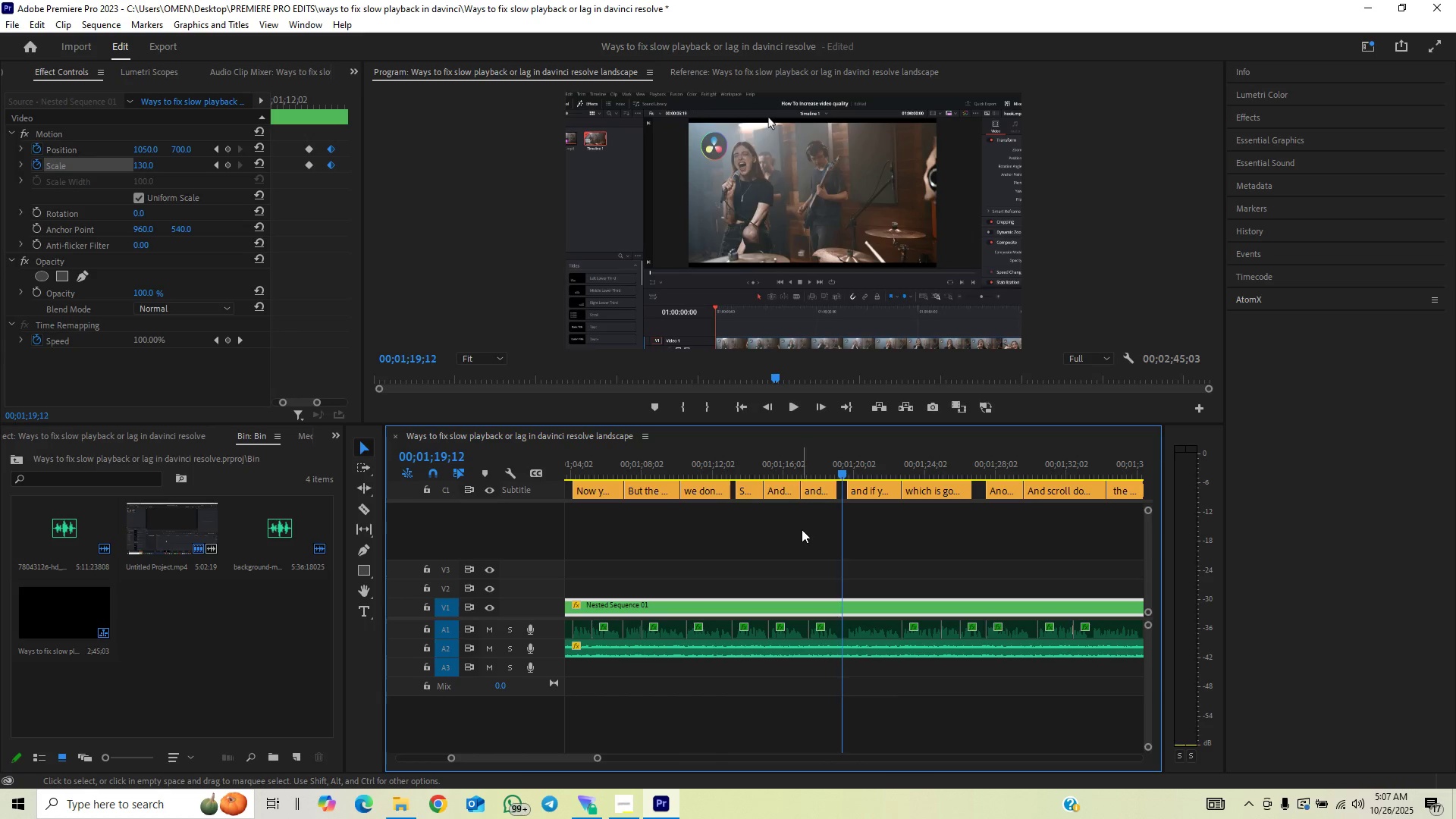 
key(ArrowLeft)
 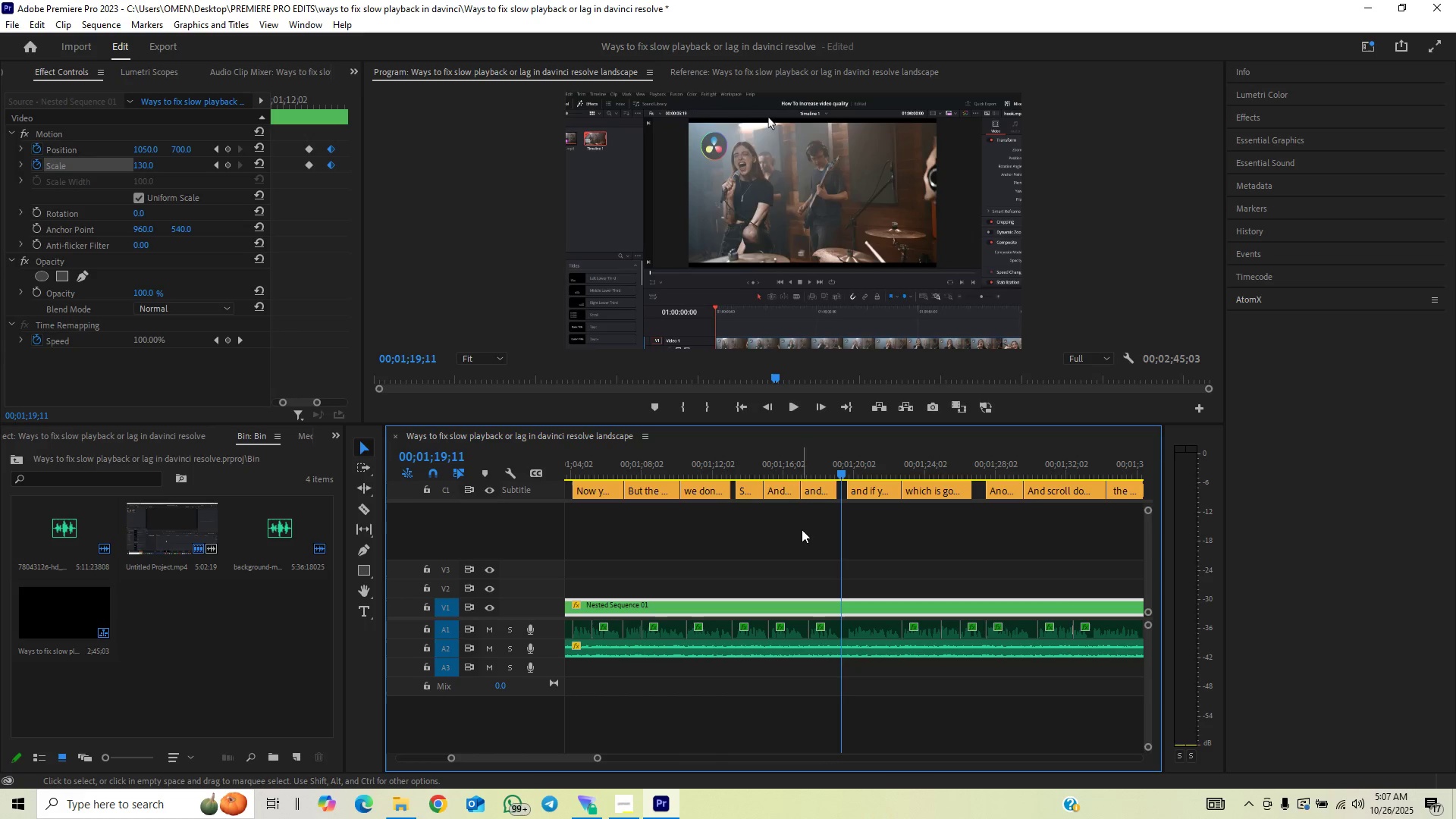 
key(ArrowLeft)
 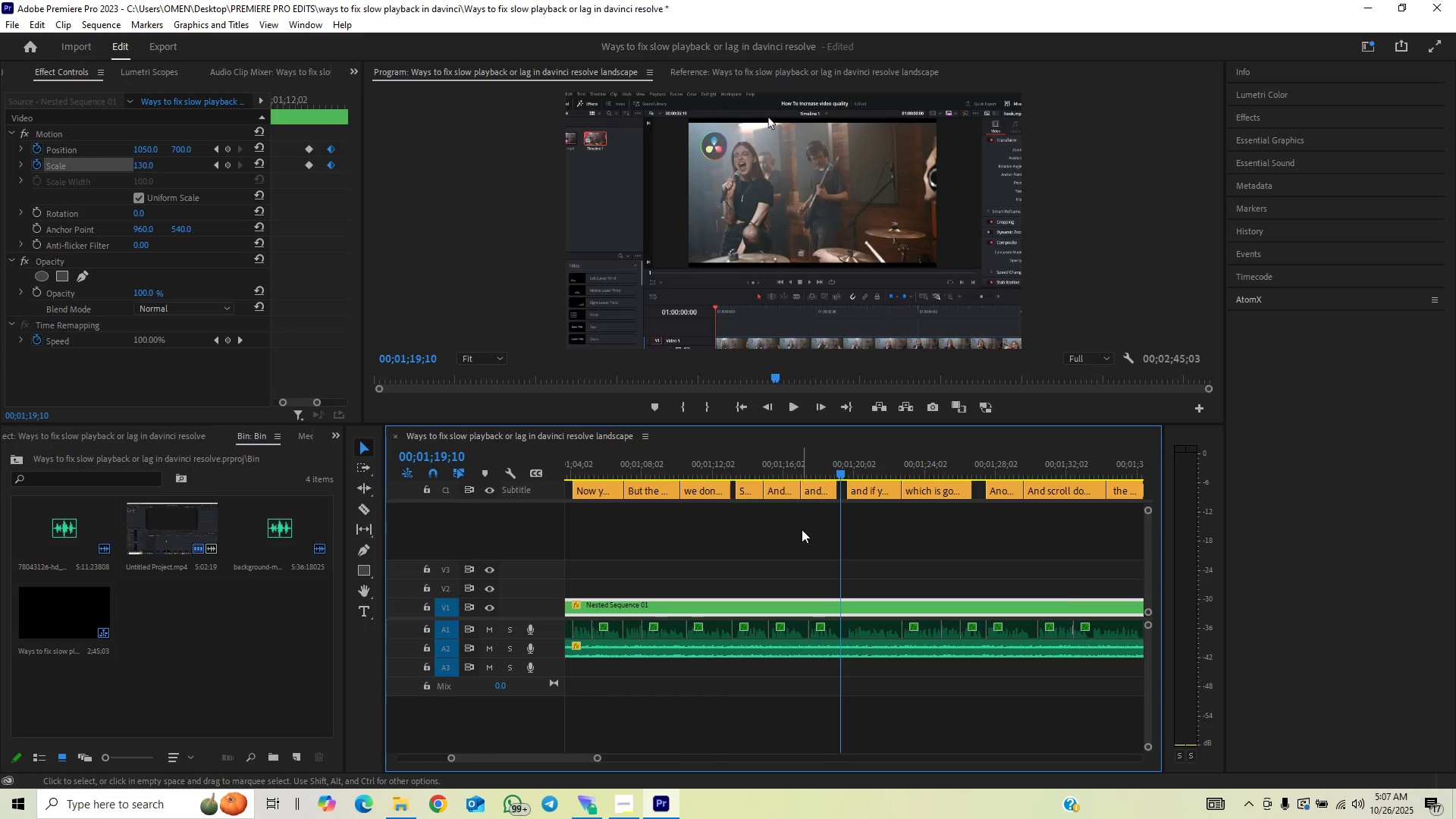 
key(C)
 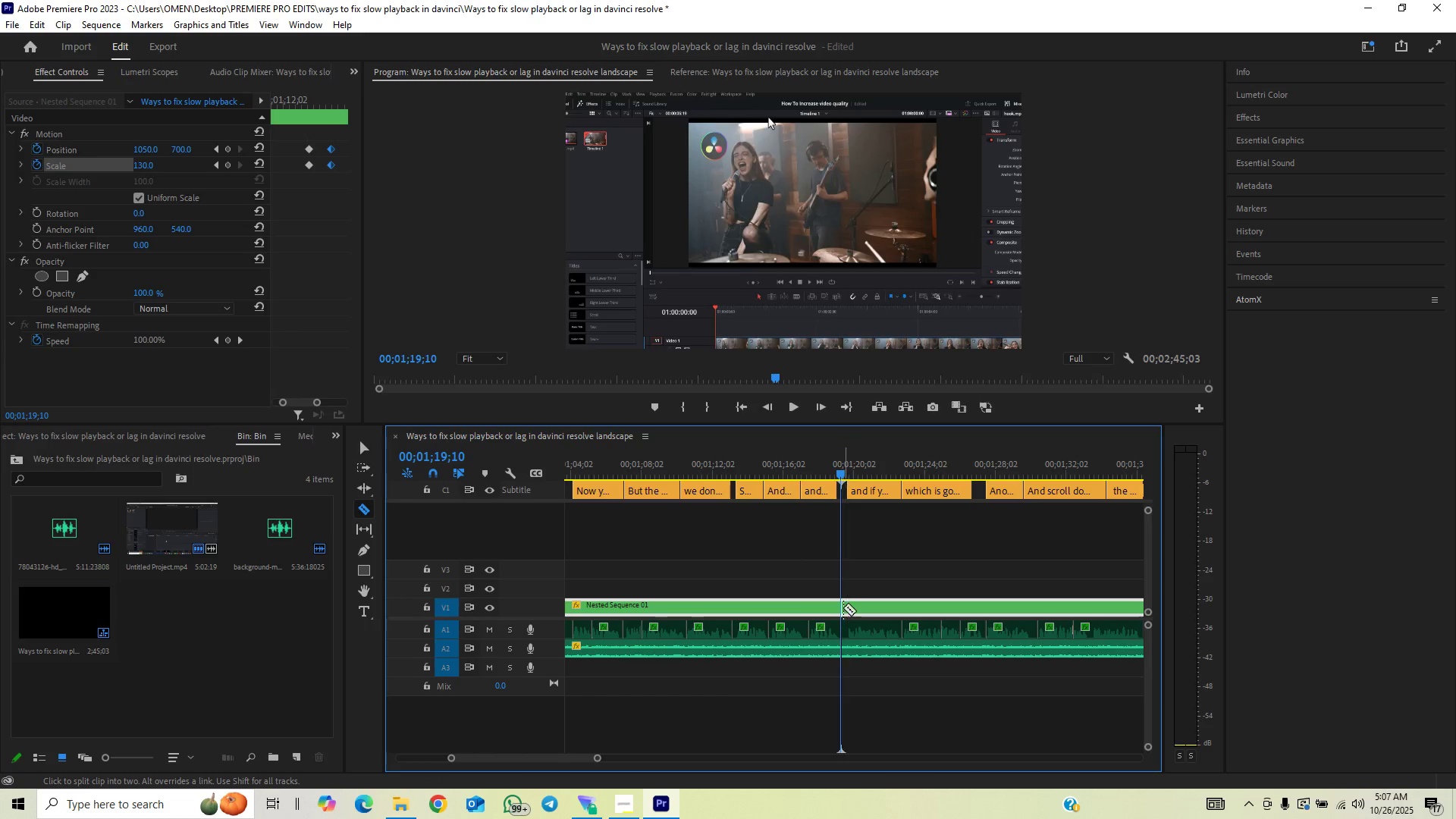 
left_click([843, 607])
 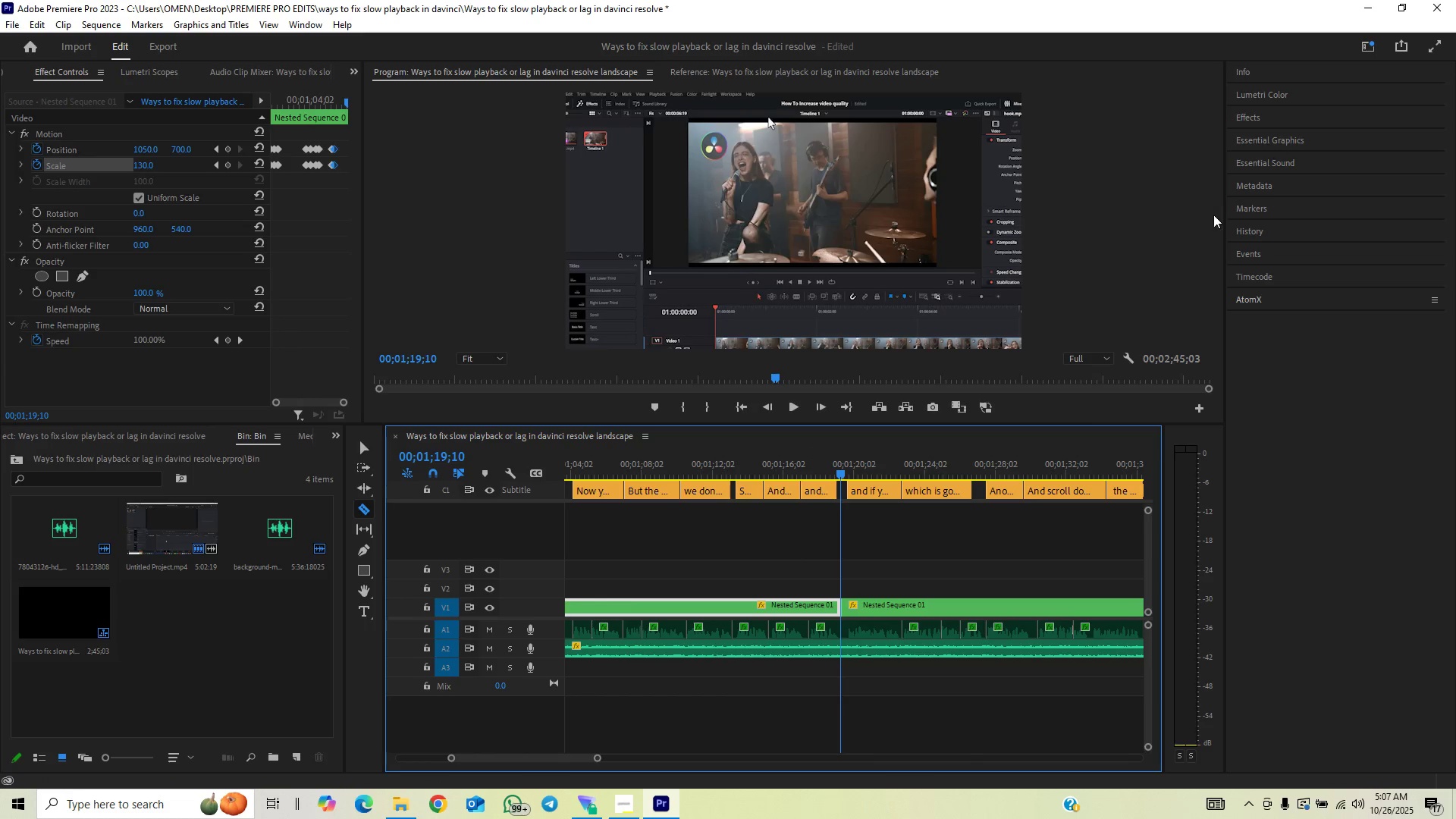 
key(V)
 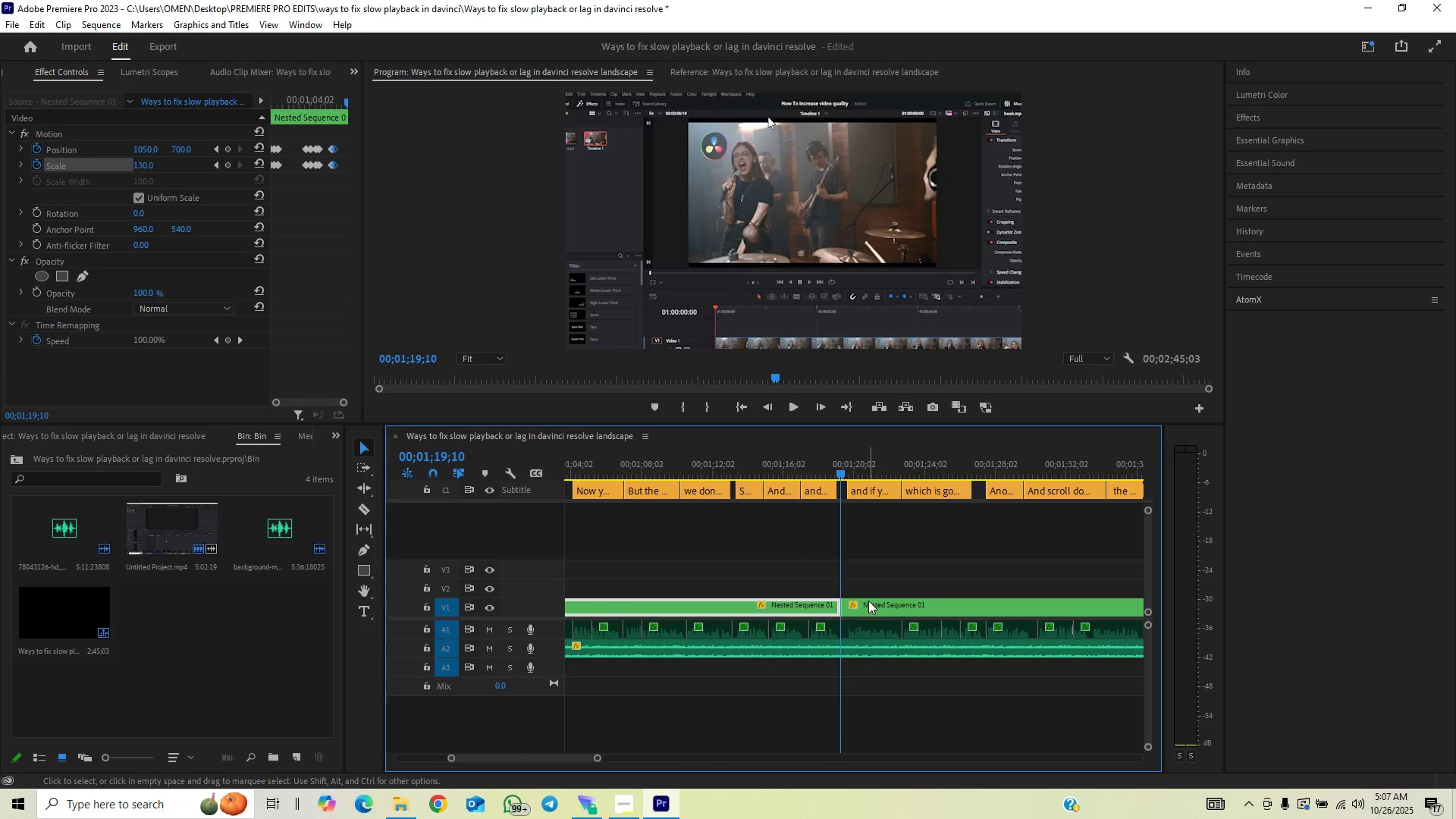 
left_click([868, 601])
 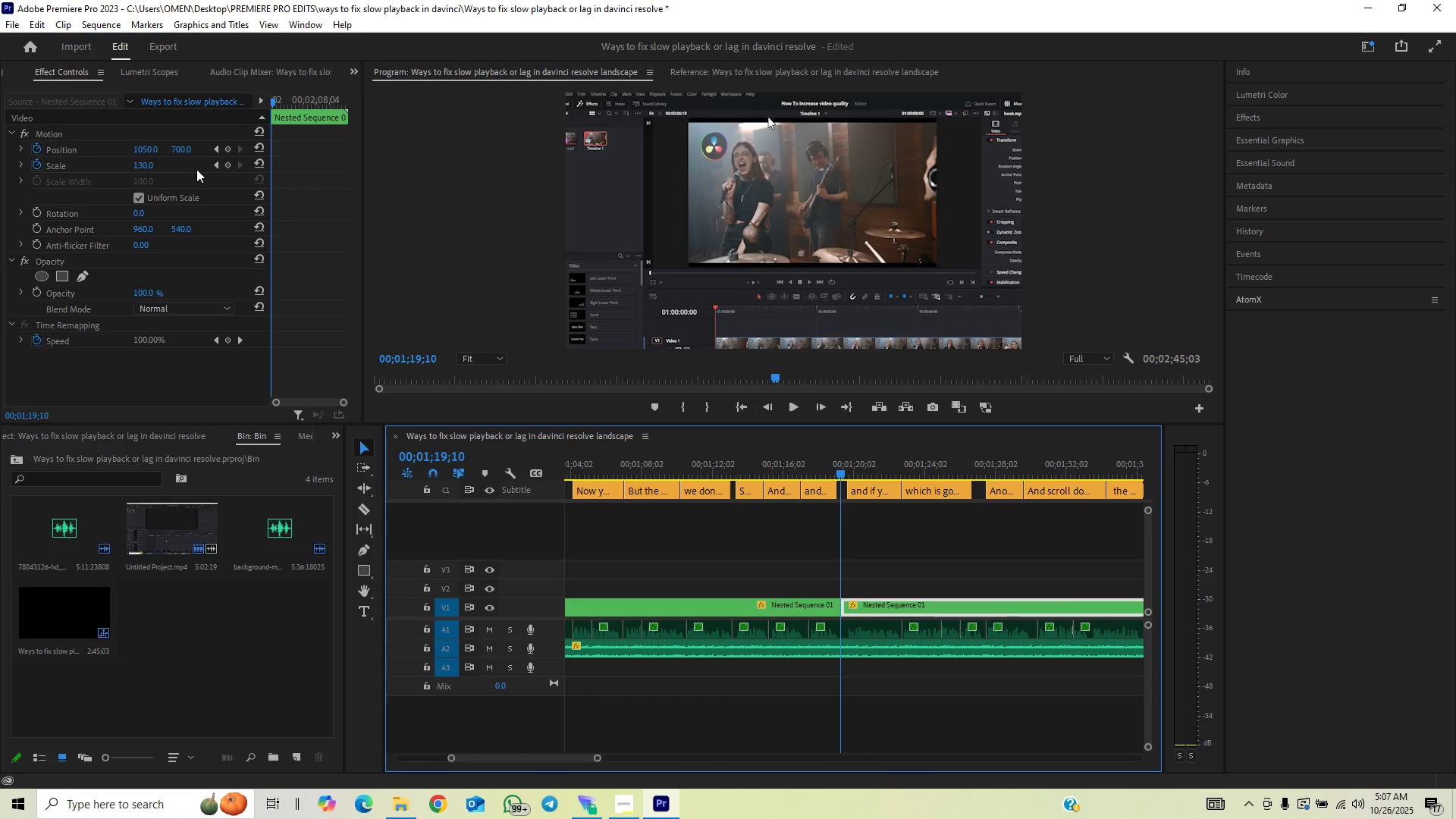 
left_click([228, 164])
 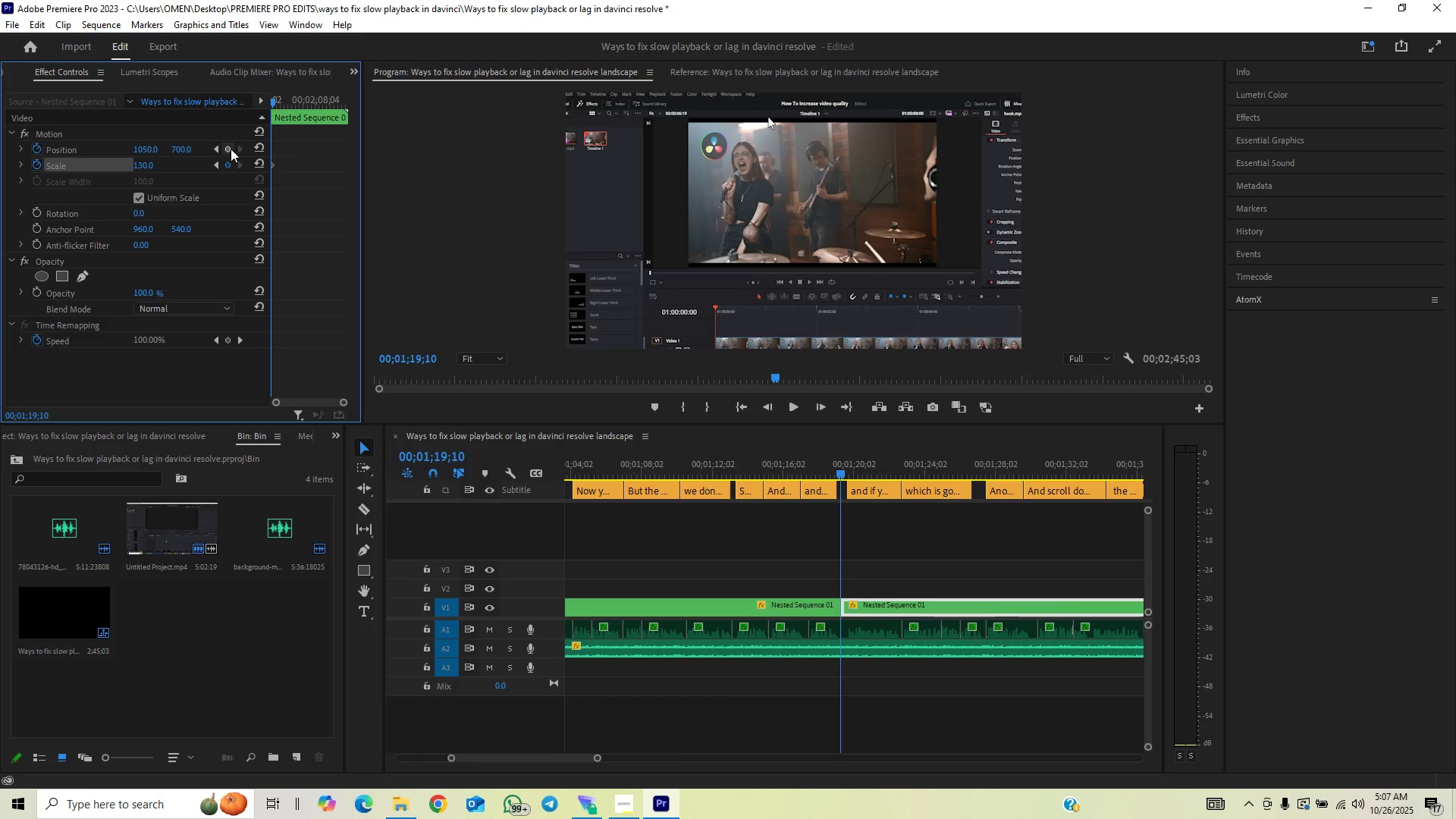 
left_click([231, 149])
 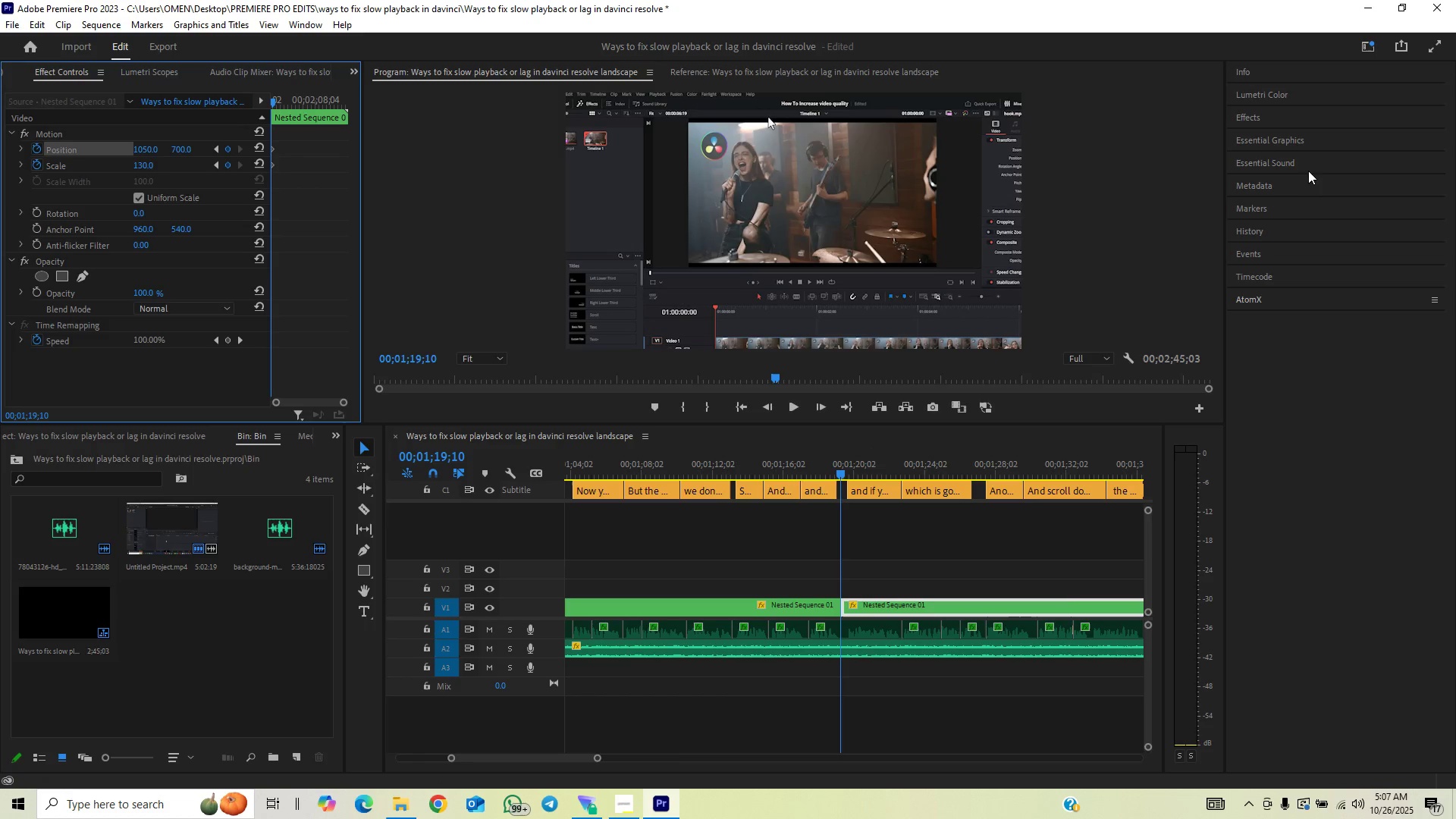 
left_click([1271, 120])
 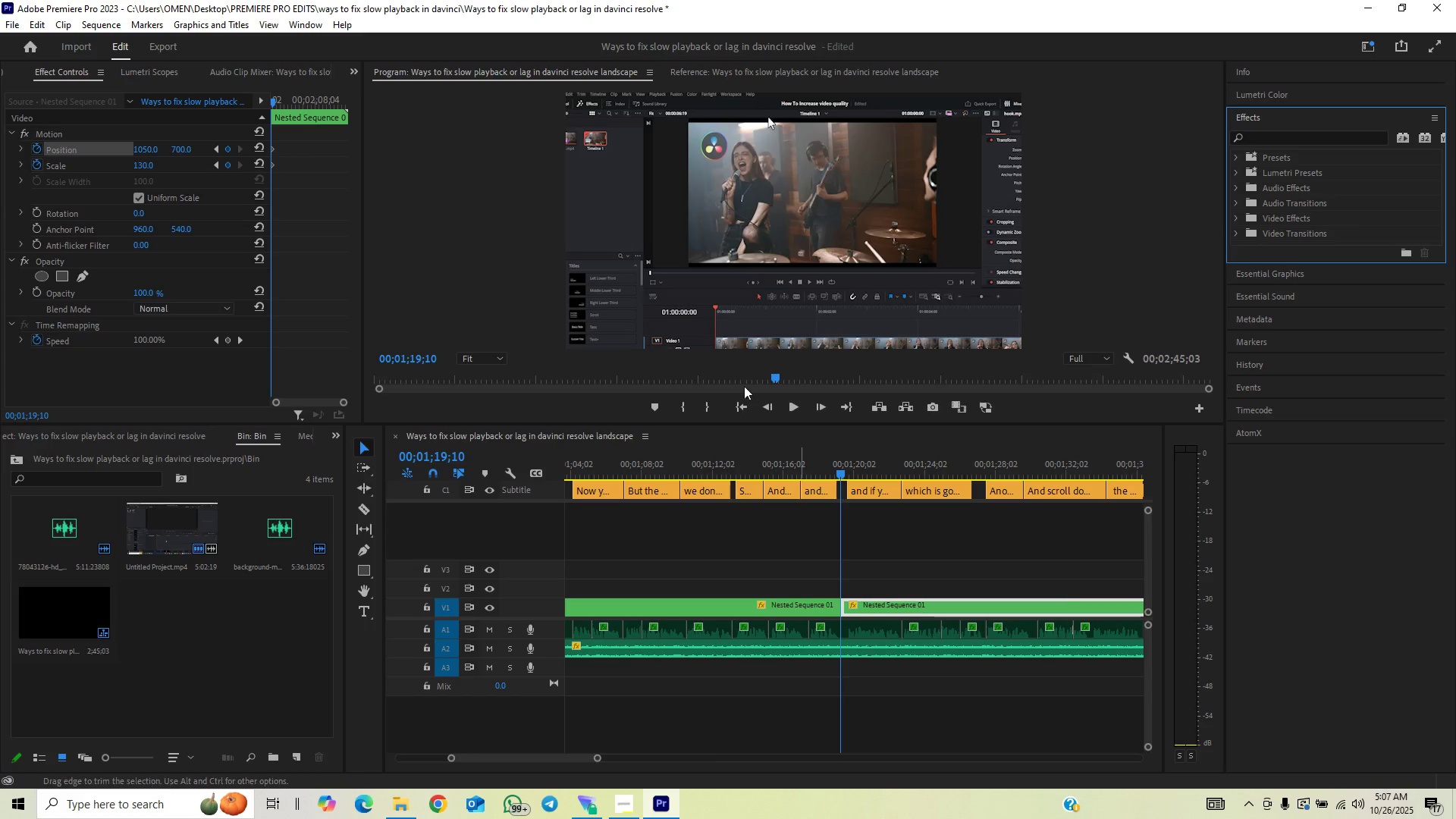 
left_click_drag(start_coordinate=[283, 103], to_coordinate=[268, 111])
 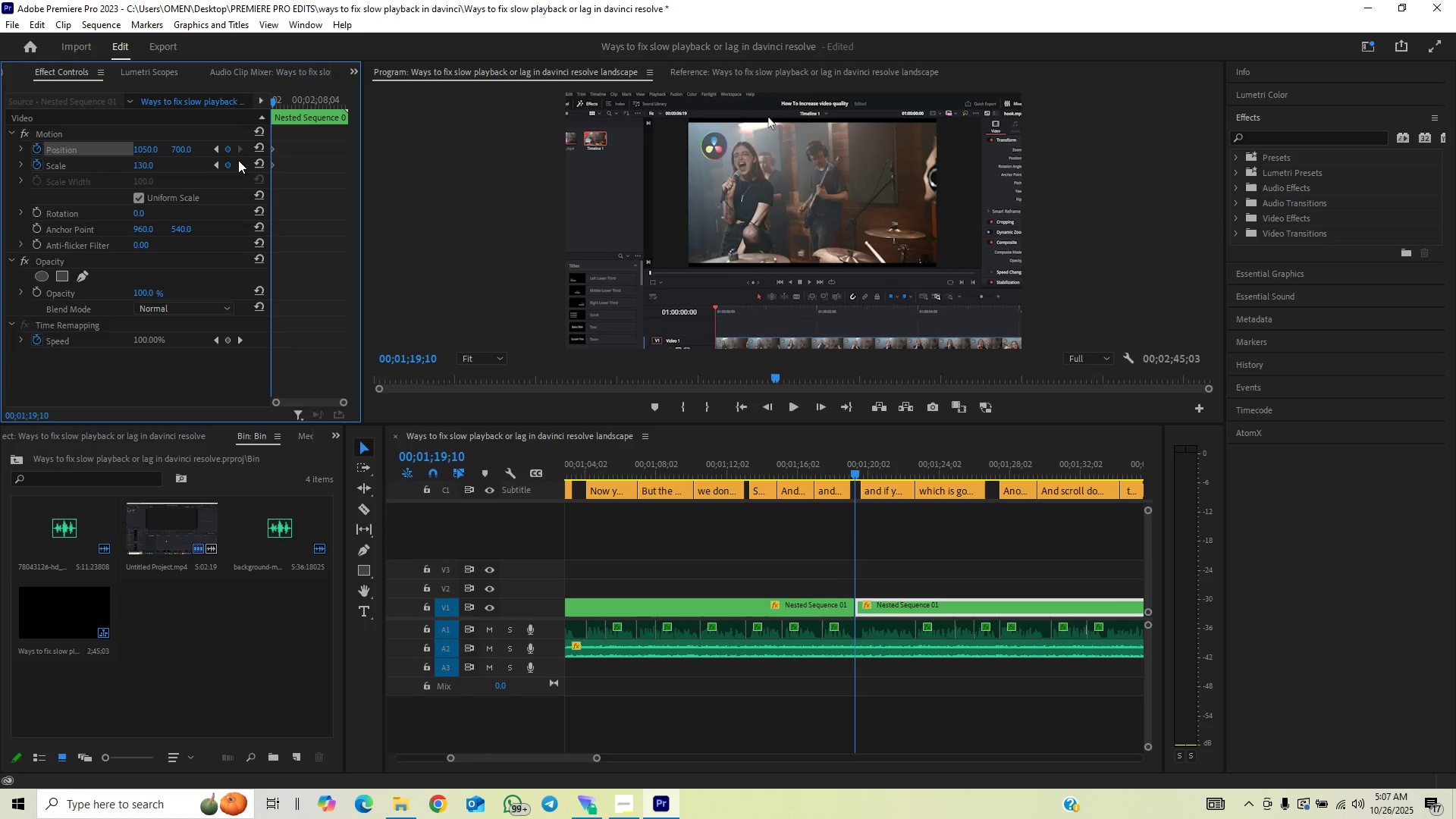 
left_click([231, 164])
 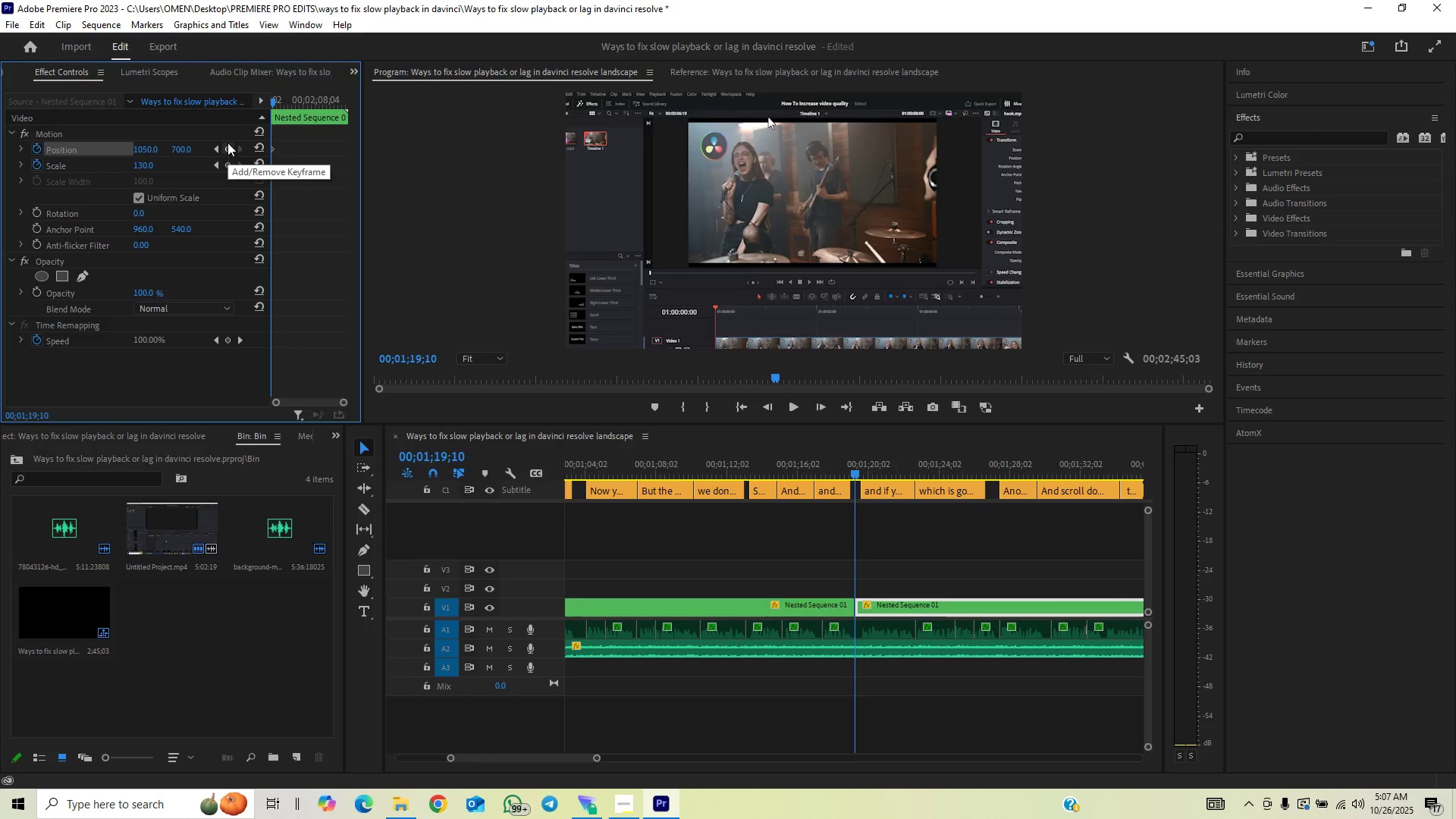 
left_click([228, 143])
 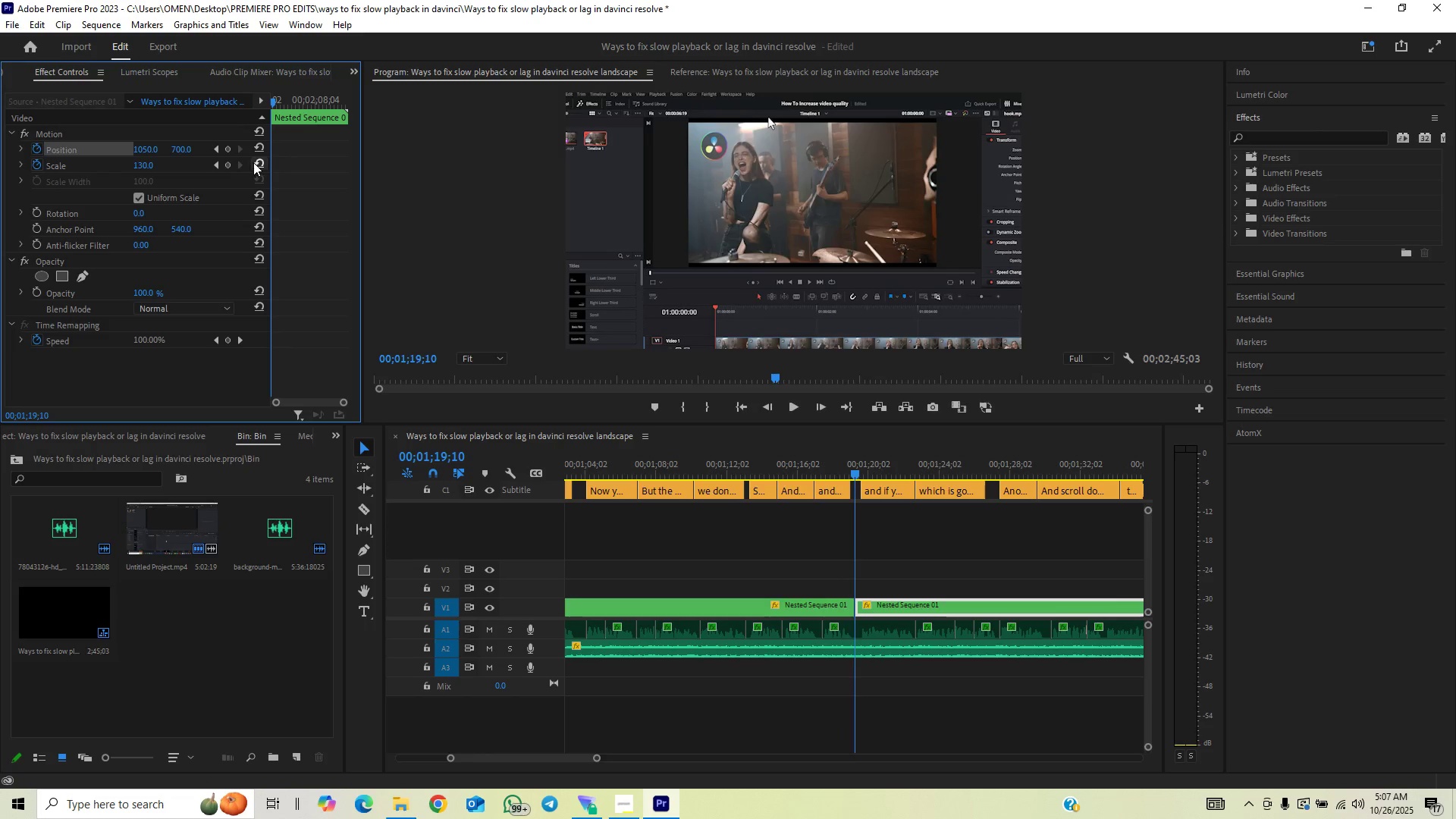 
left_click([258, 163])
 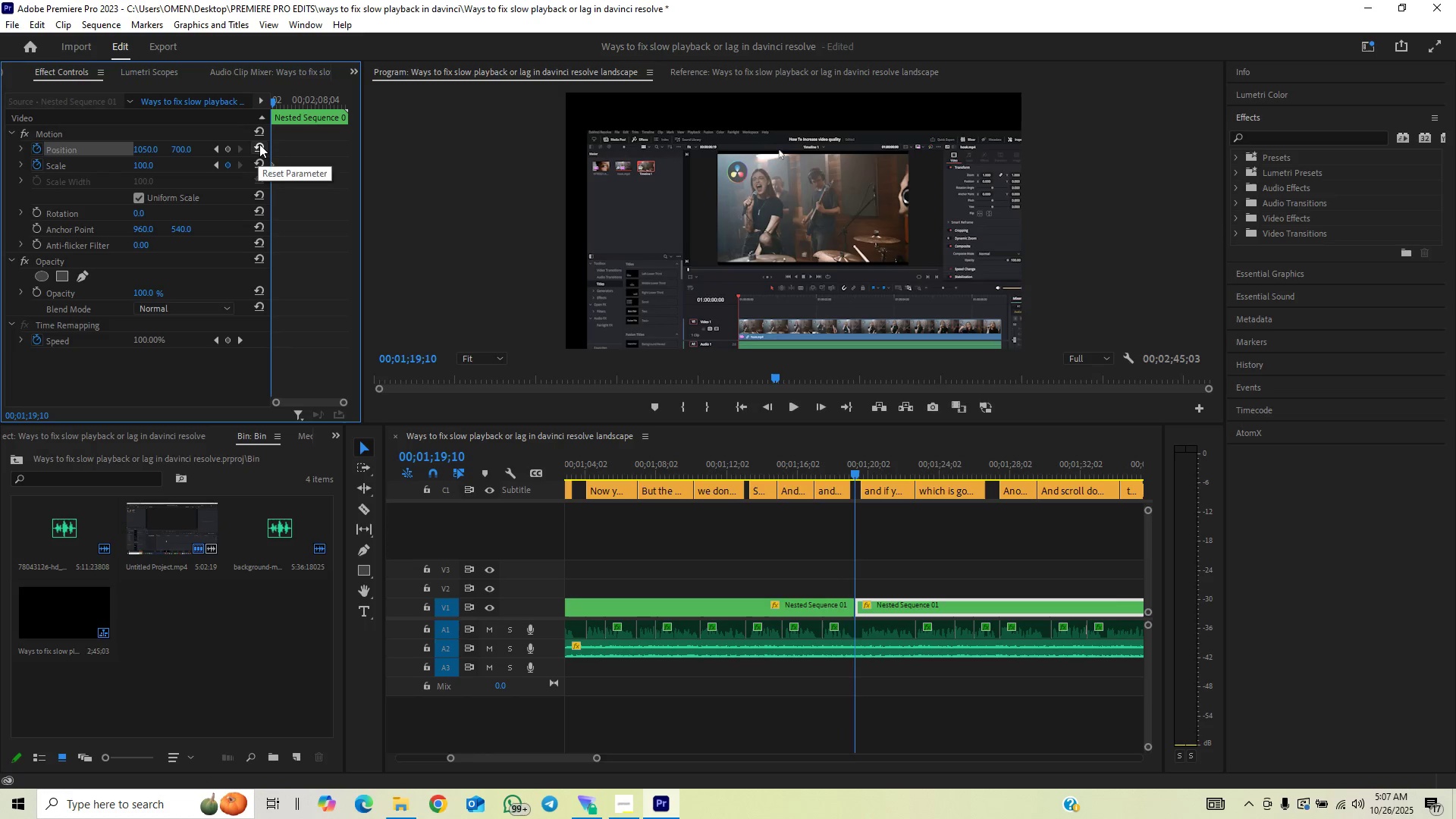 
left_click([259, 144])
 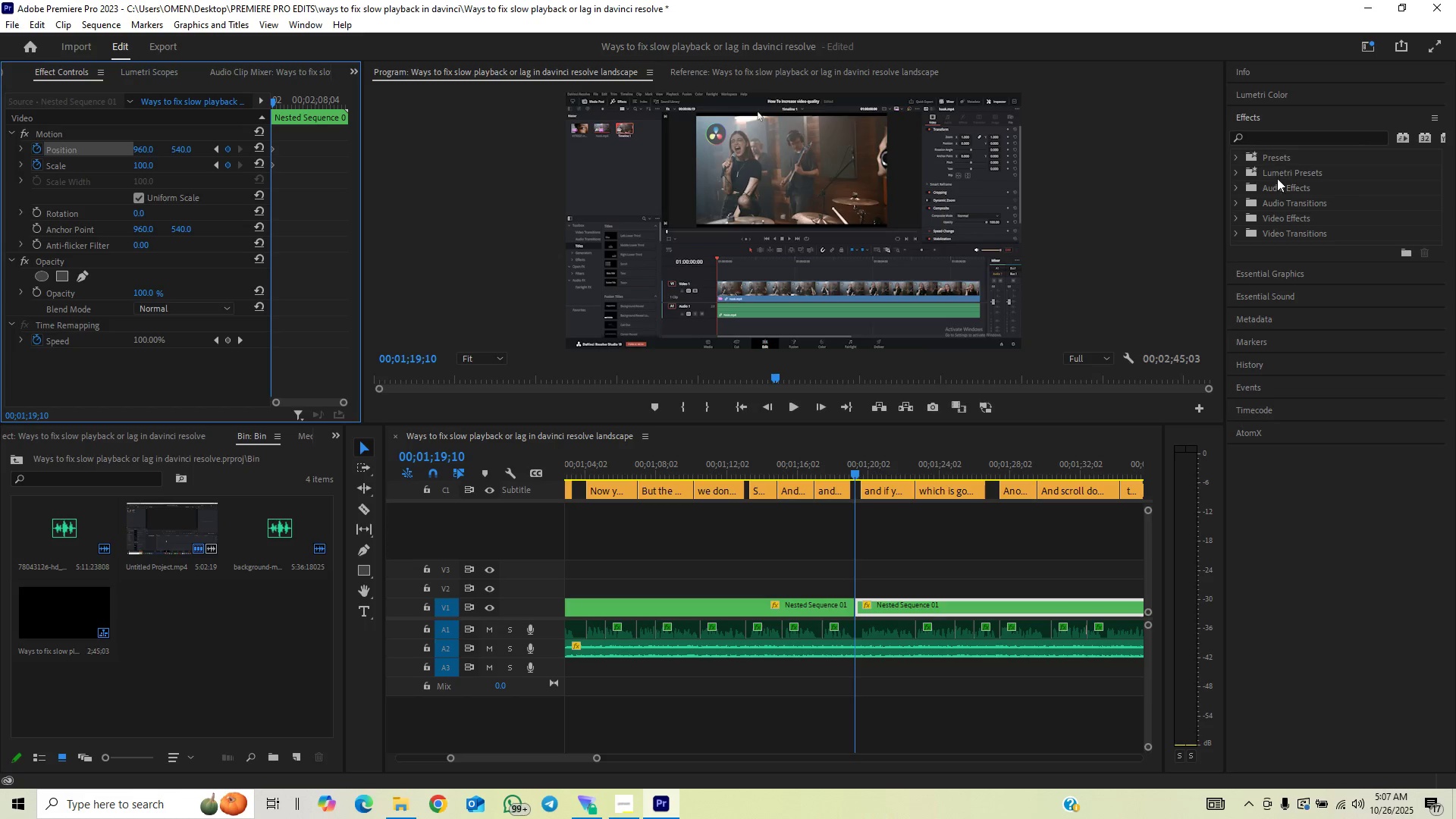 
left_click([1236, 234])
 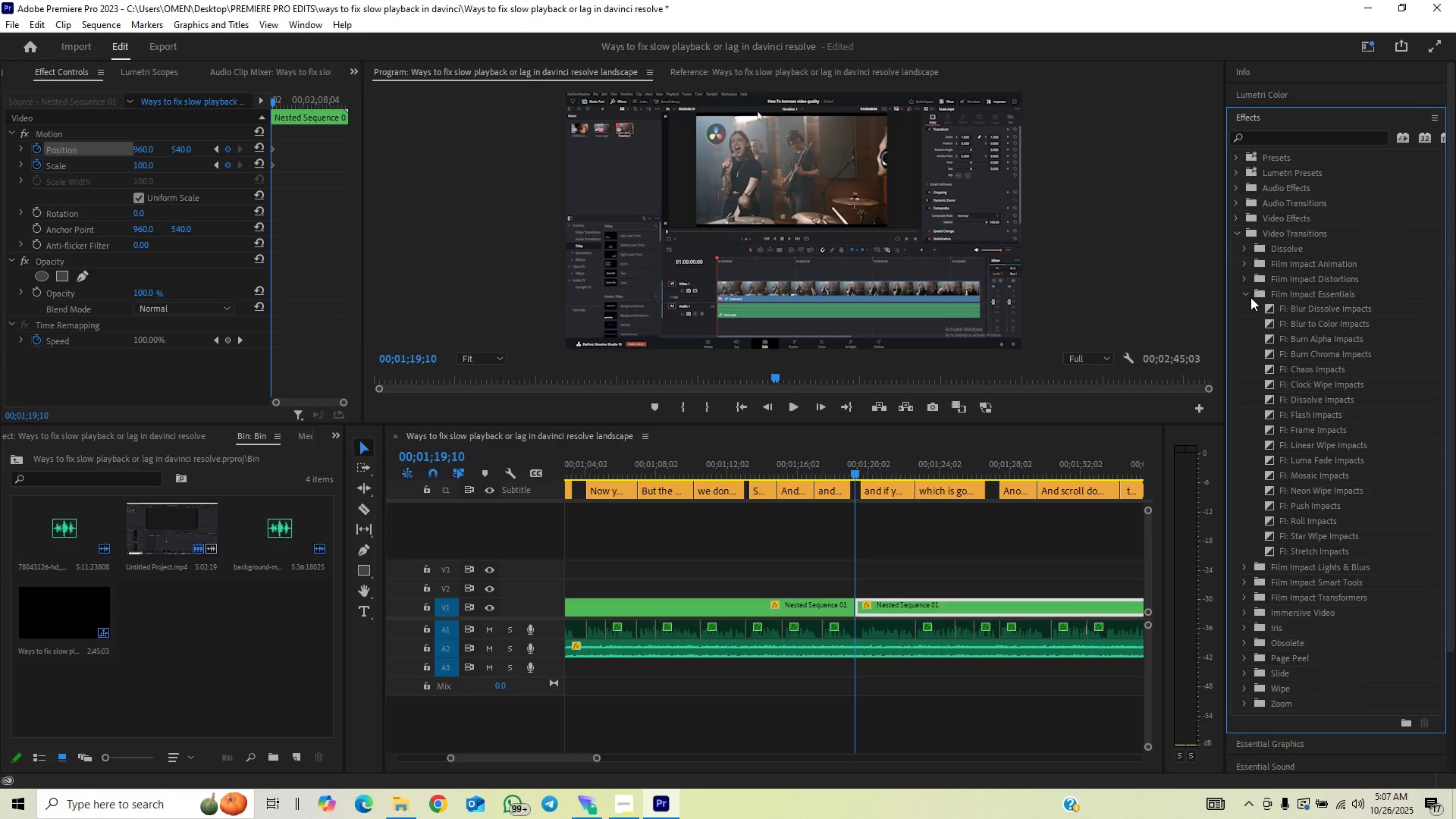 
left_click([1250, 297])
 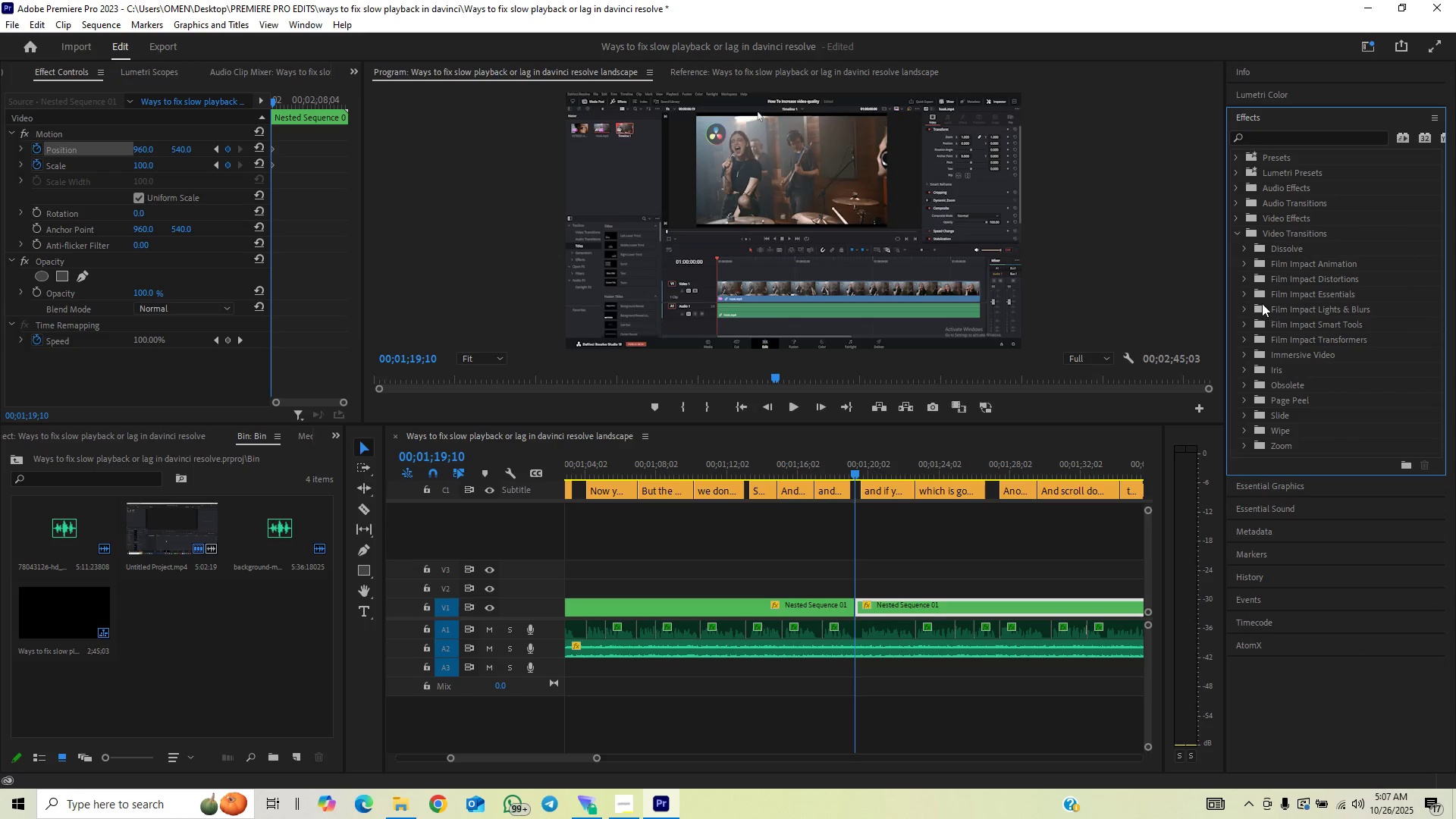 
left_click([1244, 296])
 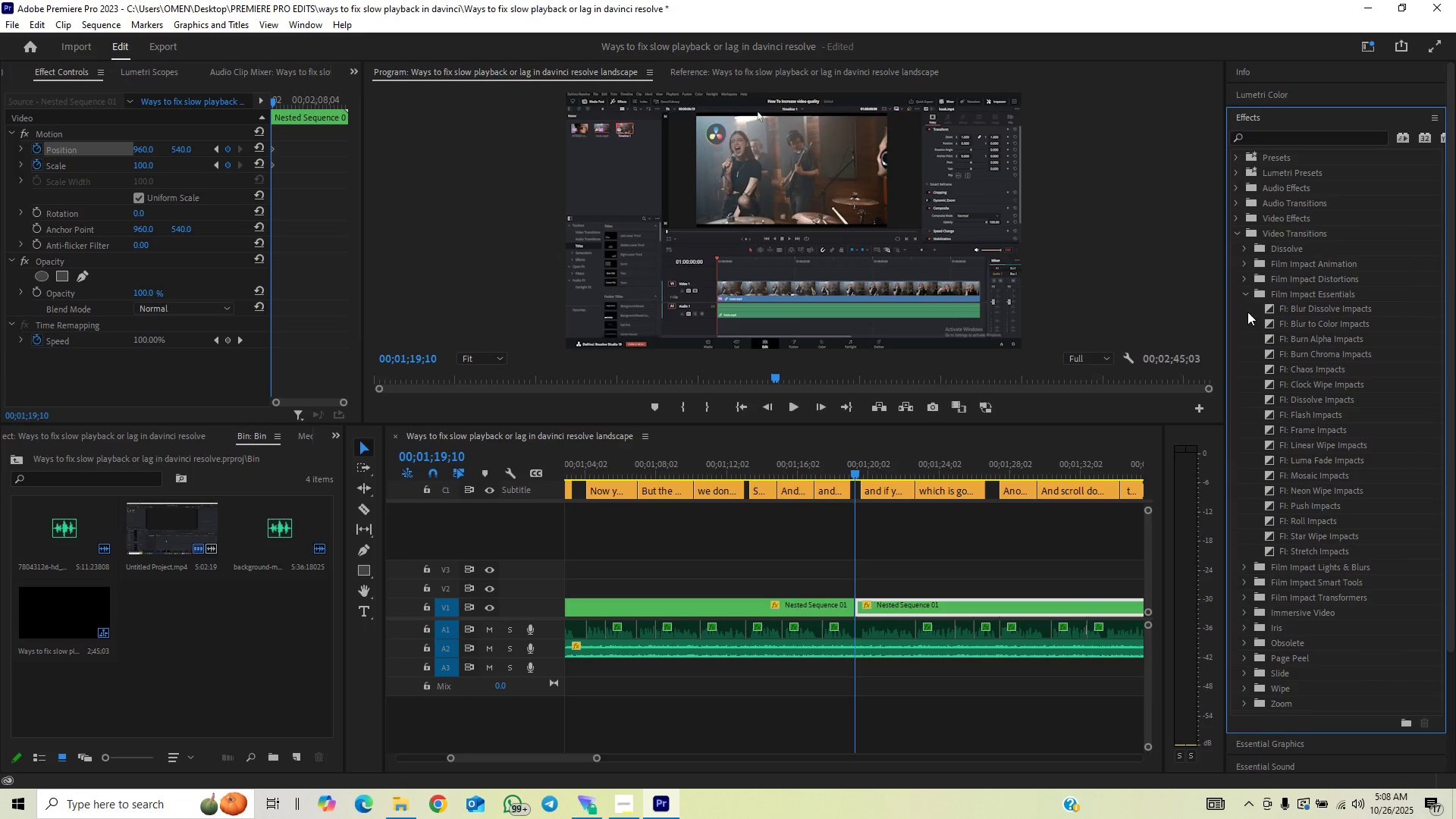 
left_click([1241, 291])
 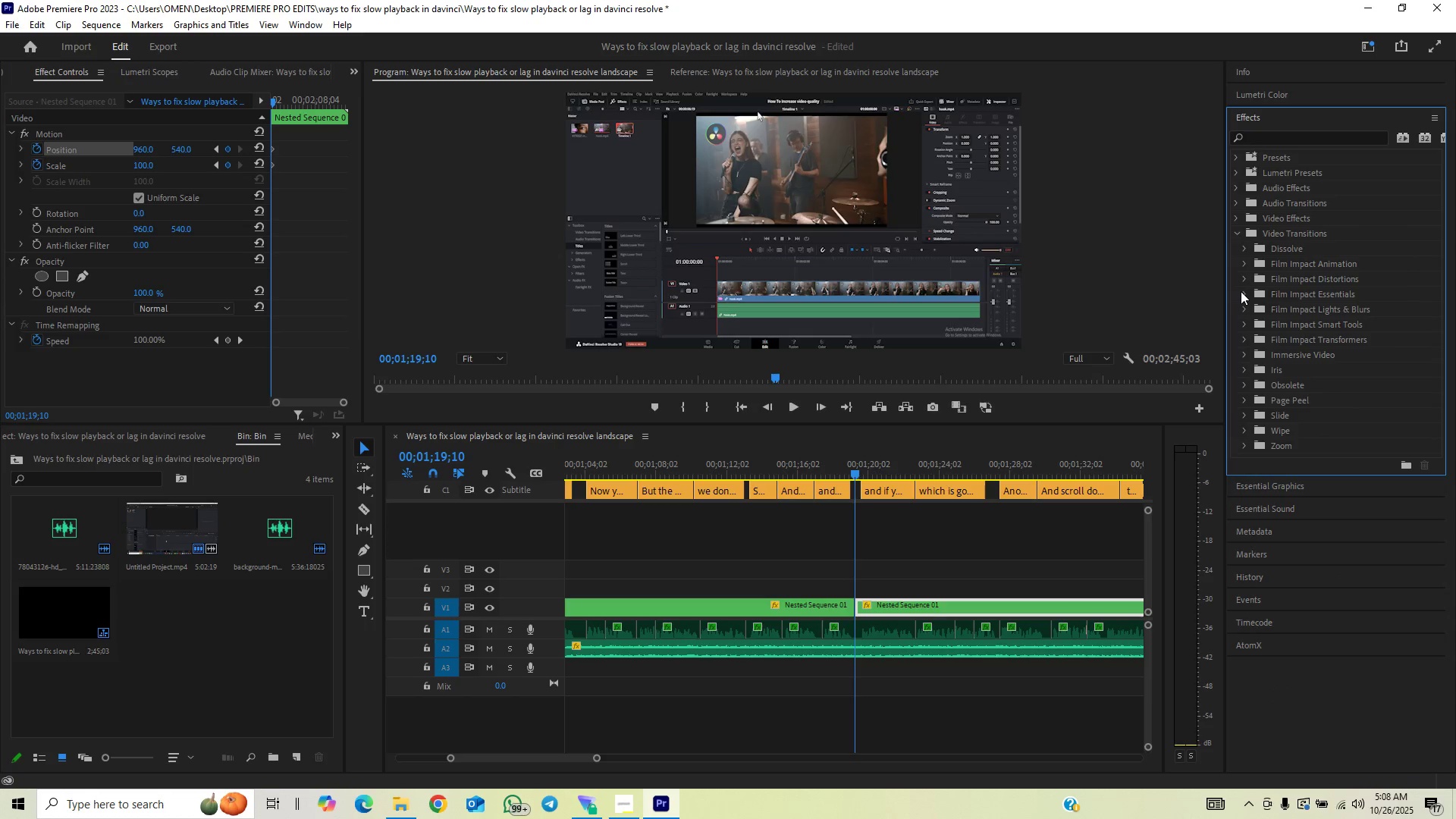 
left_click([1241, 291])
 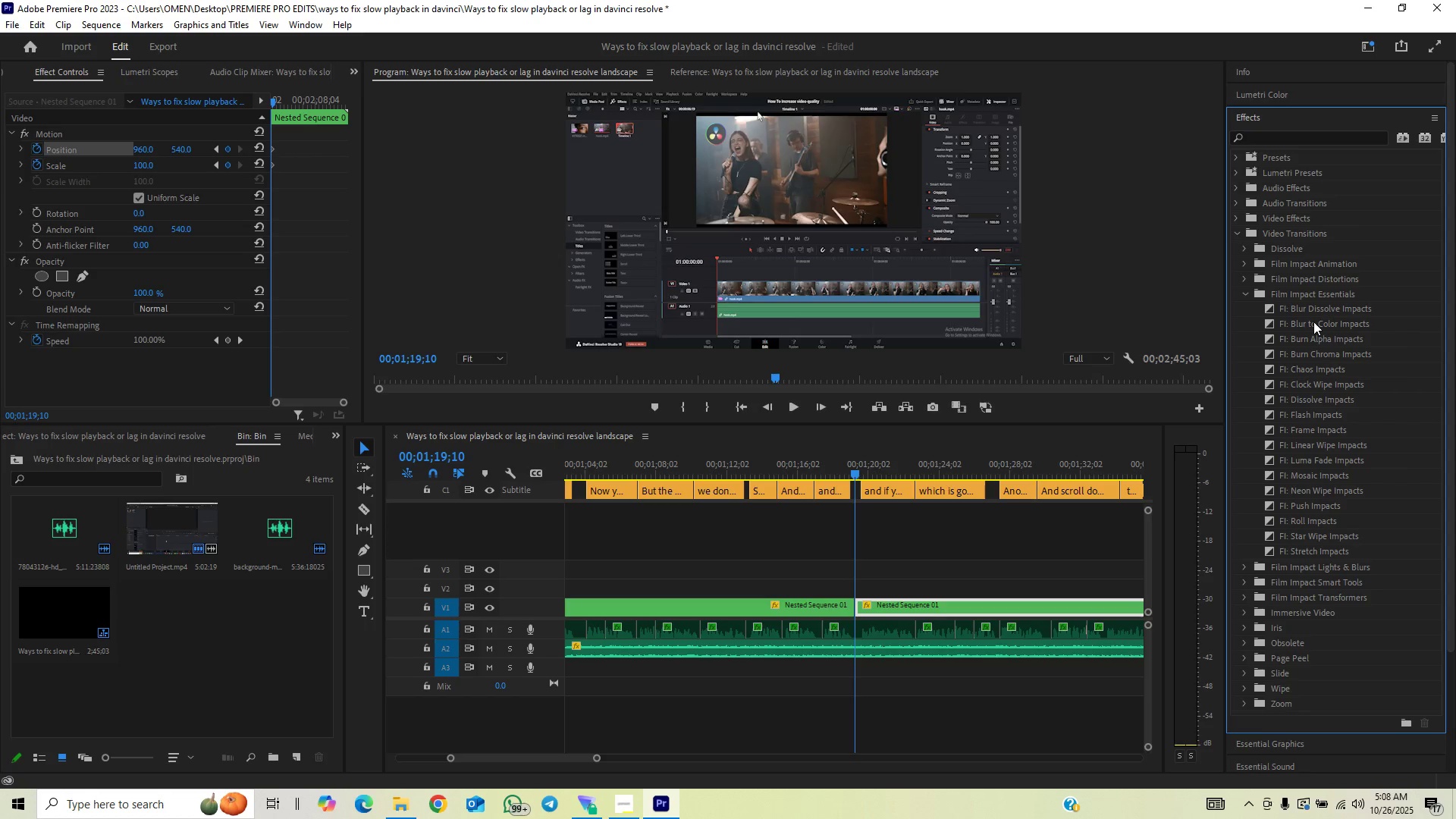 
wait(5.66)
 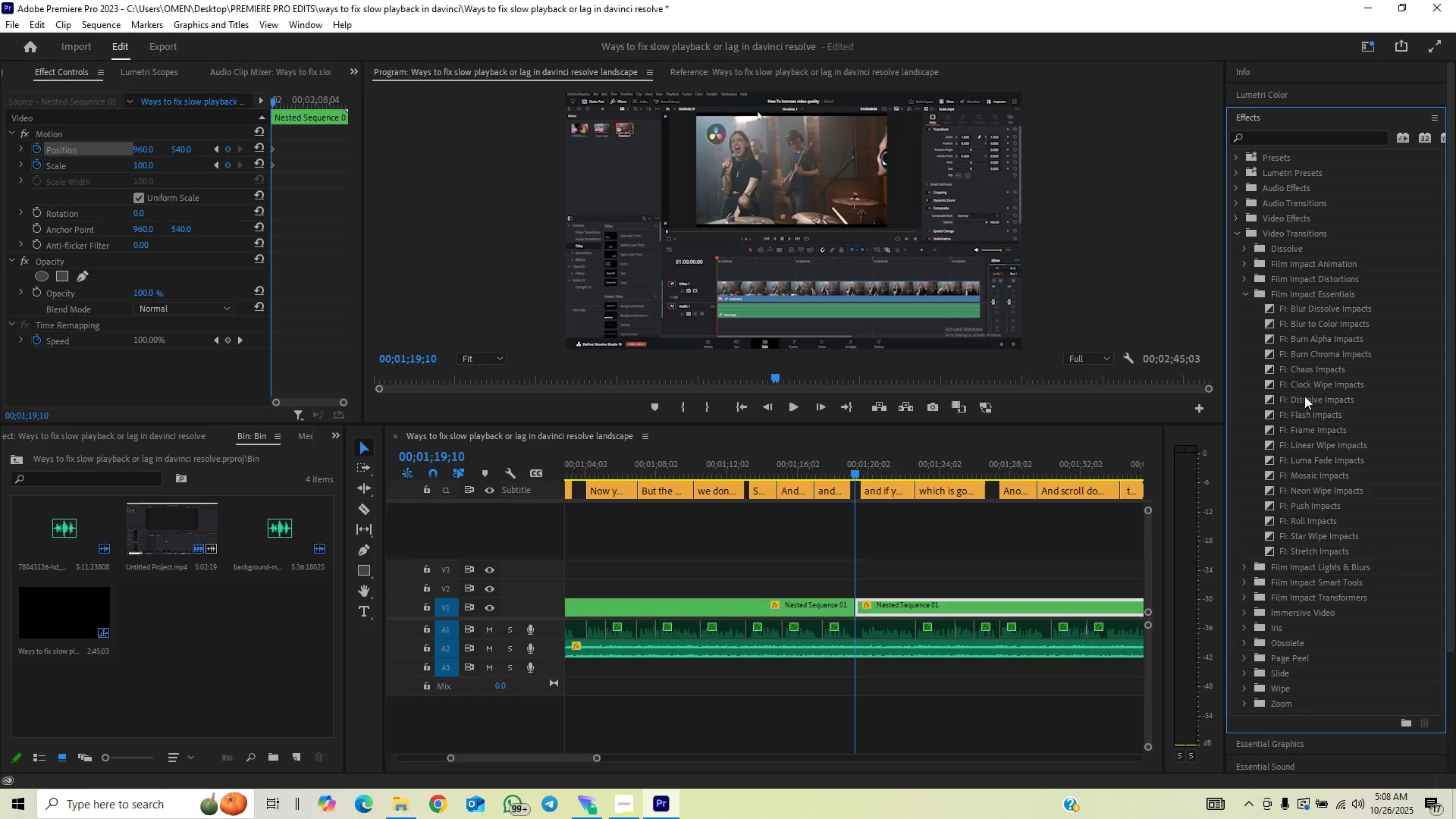 
left_click_drag(start_coordinate=[1310, 321], to_coordinate=[853, 601])
 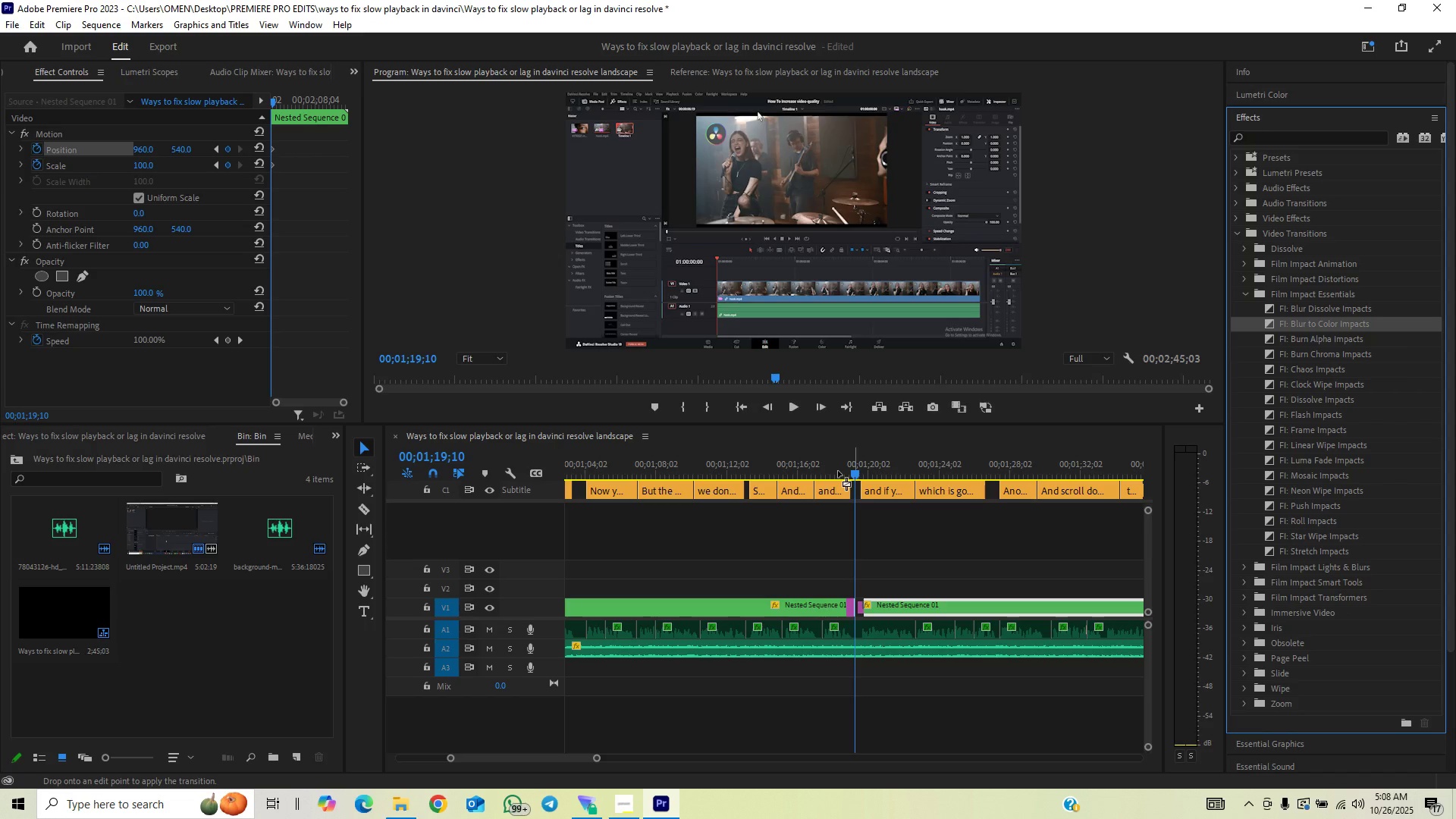 
wait(9.19)
 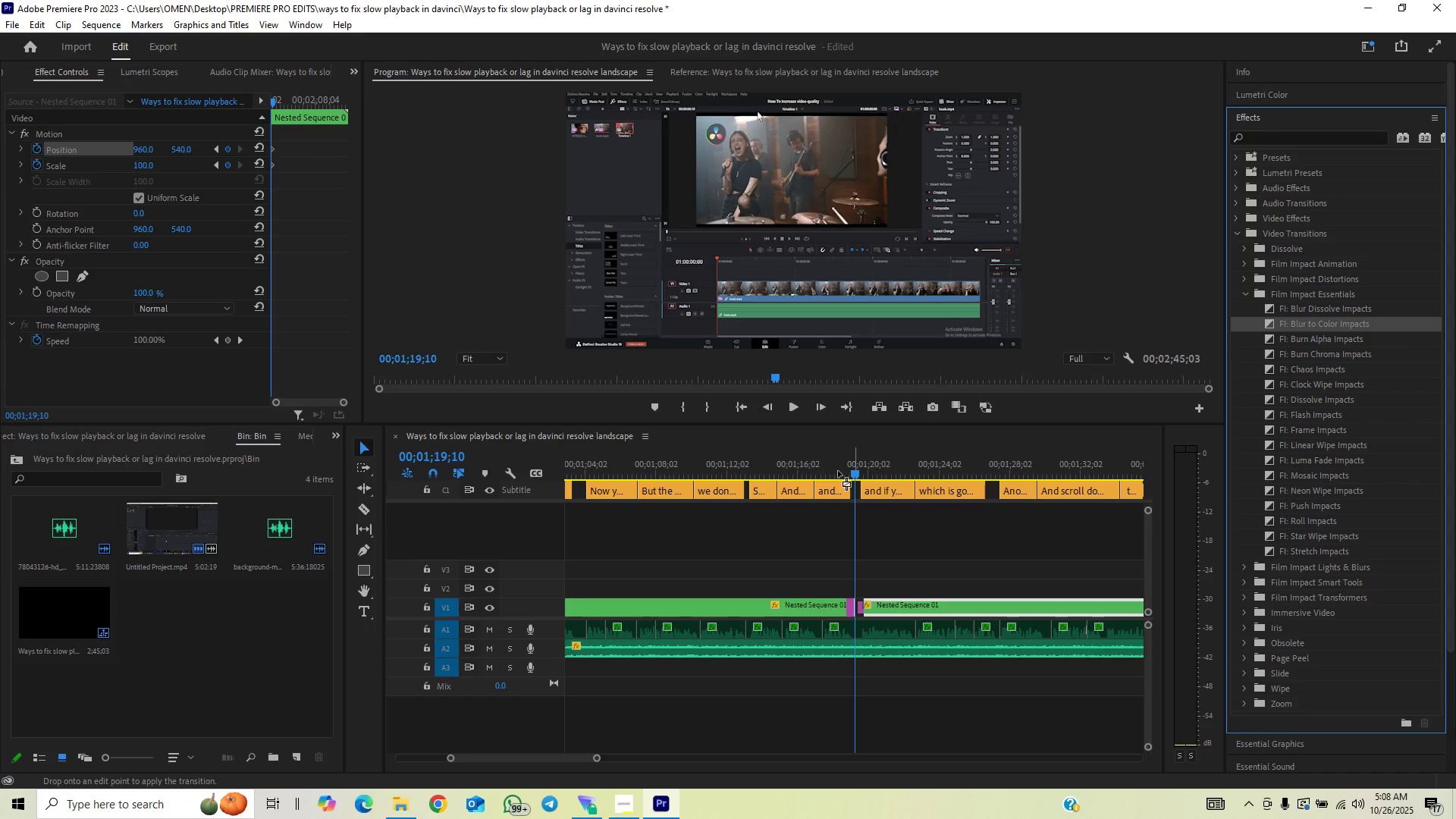 
left_click([833, 469])
 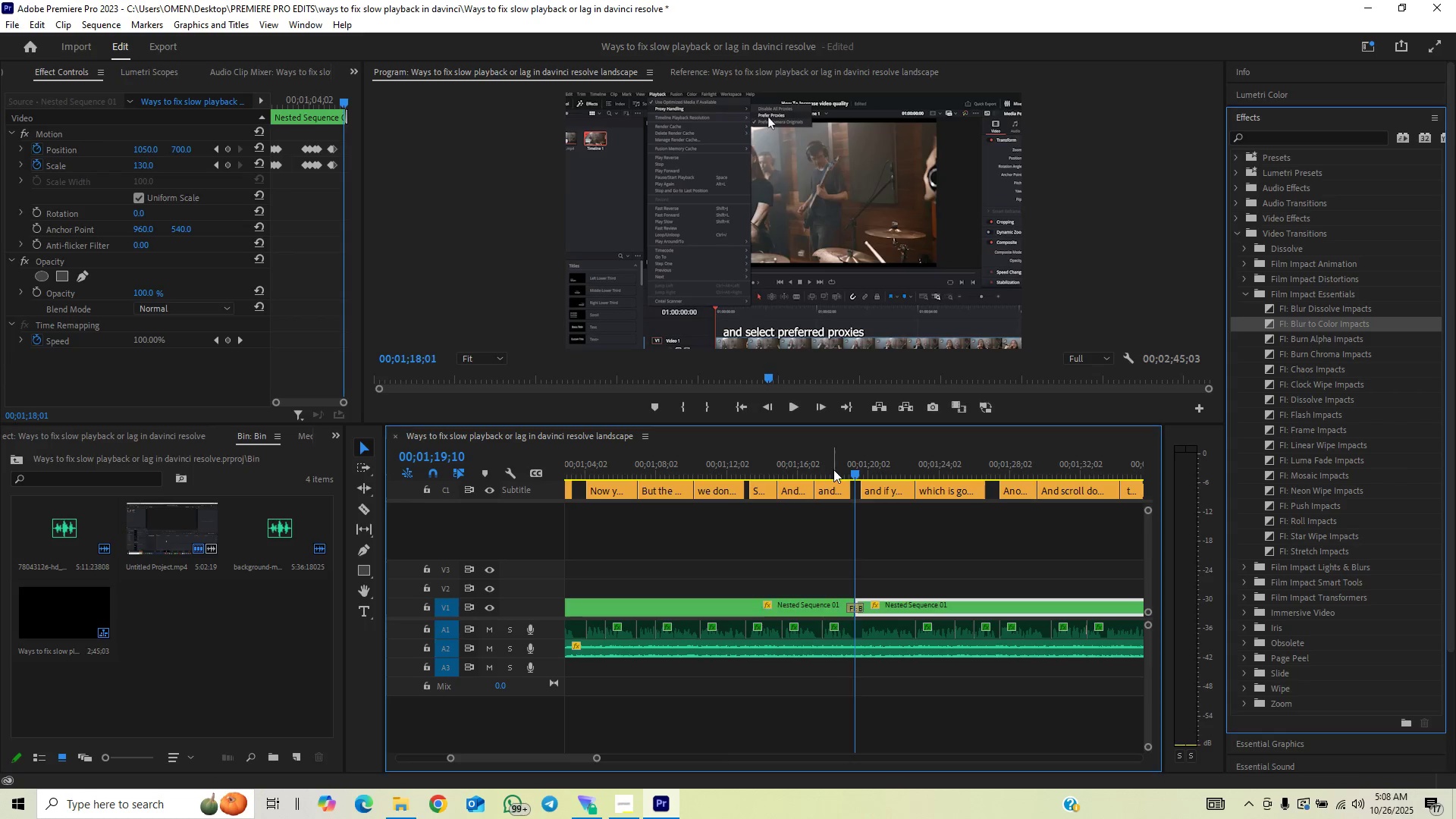 
key(Space)
 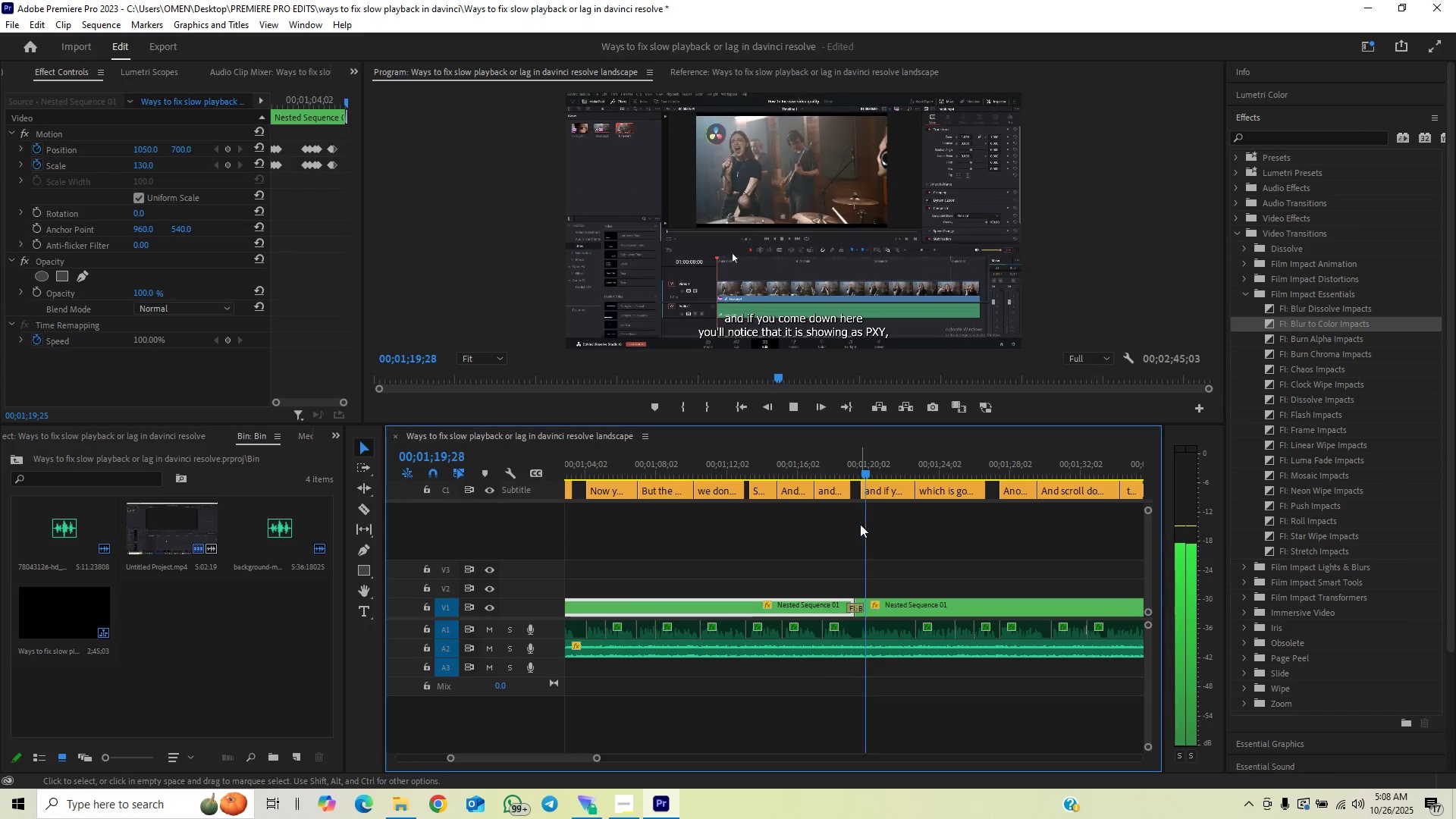 
key(Space)
 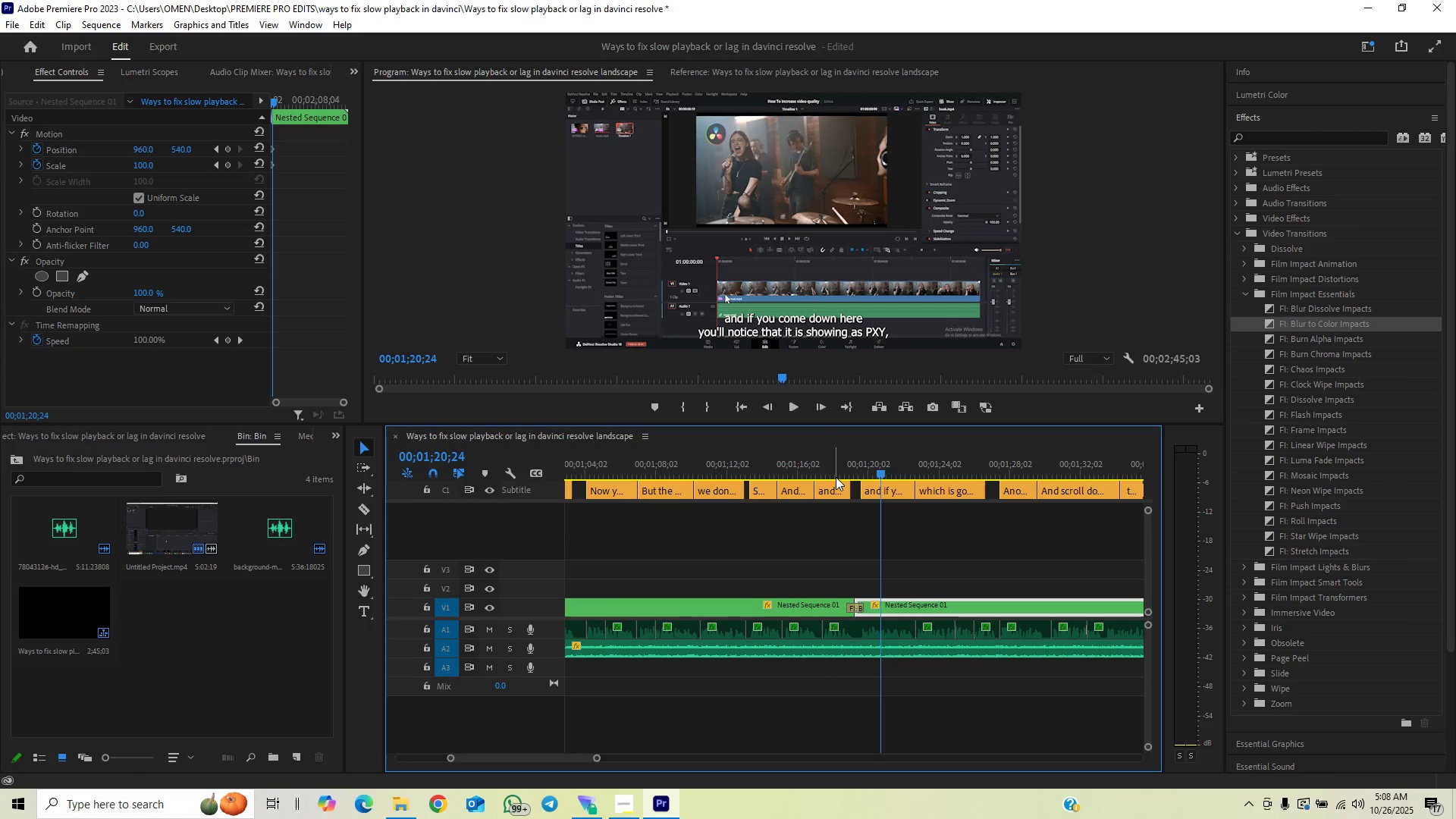 
left_click([836, 475])
 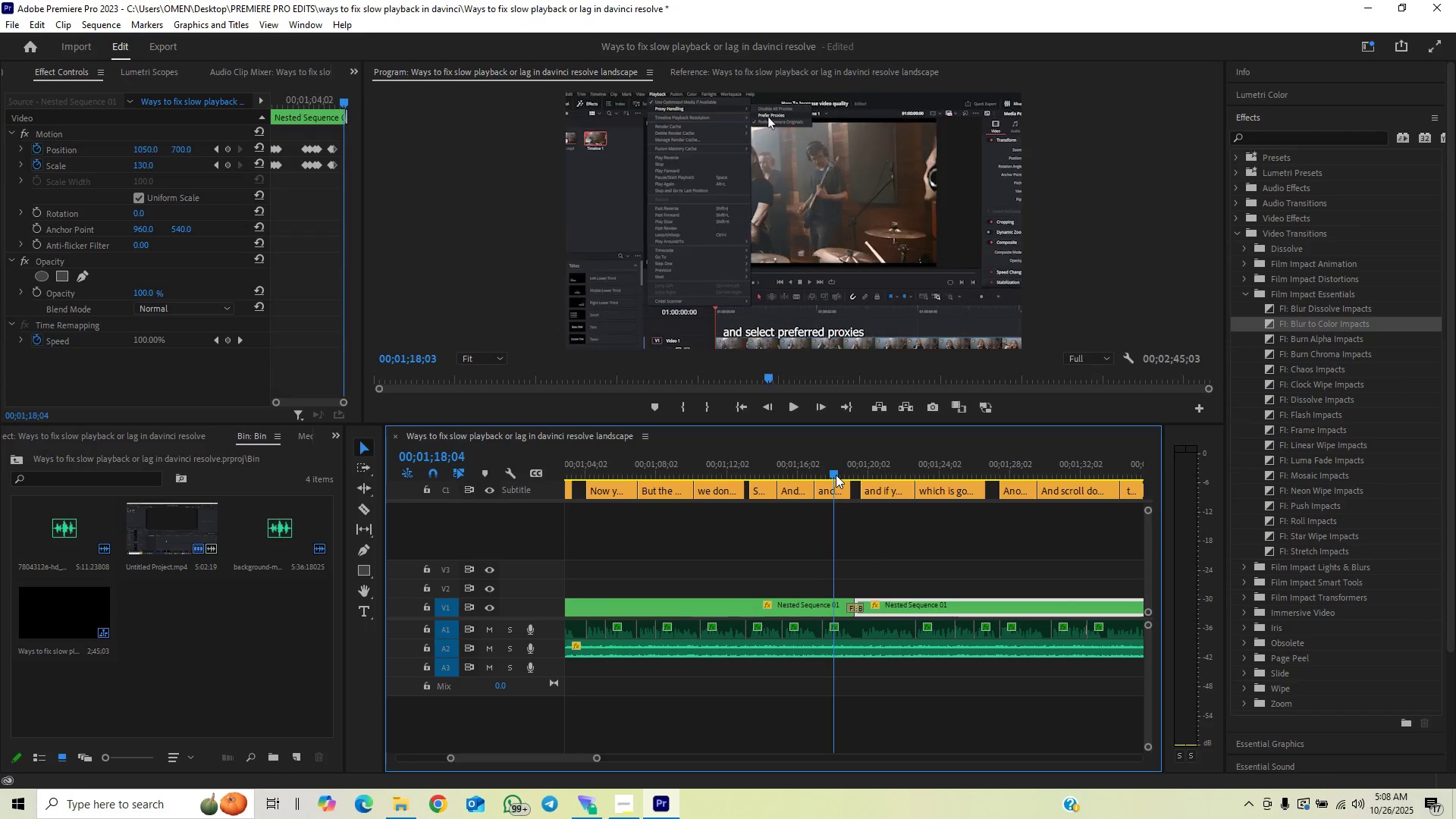 
key(Space)
 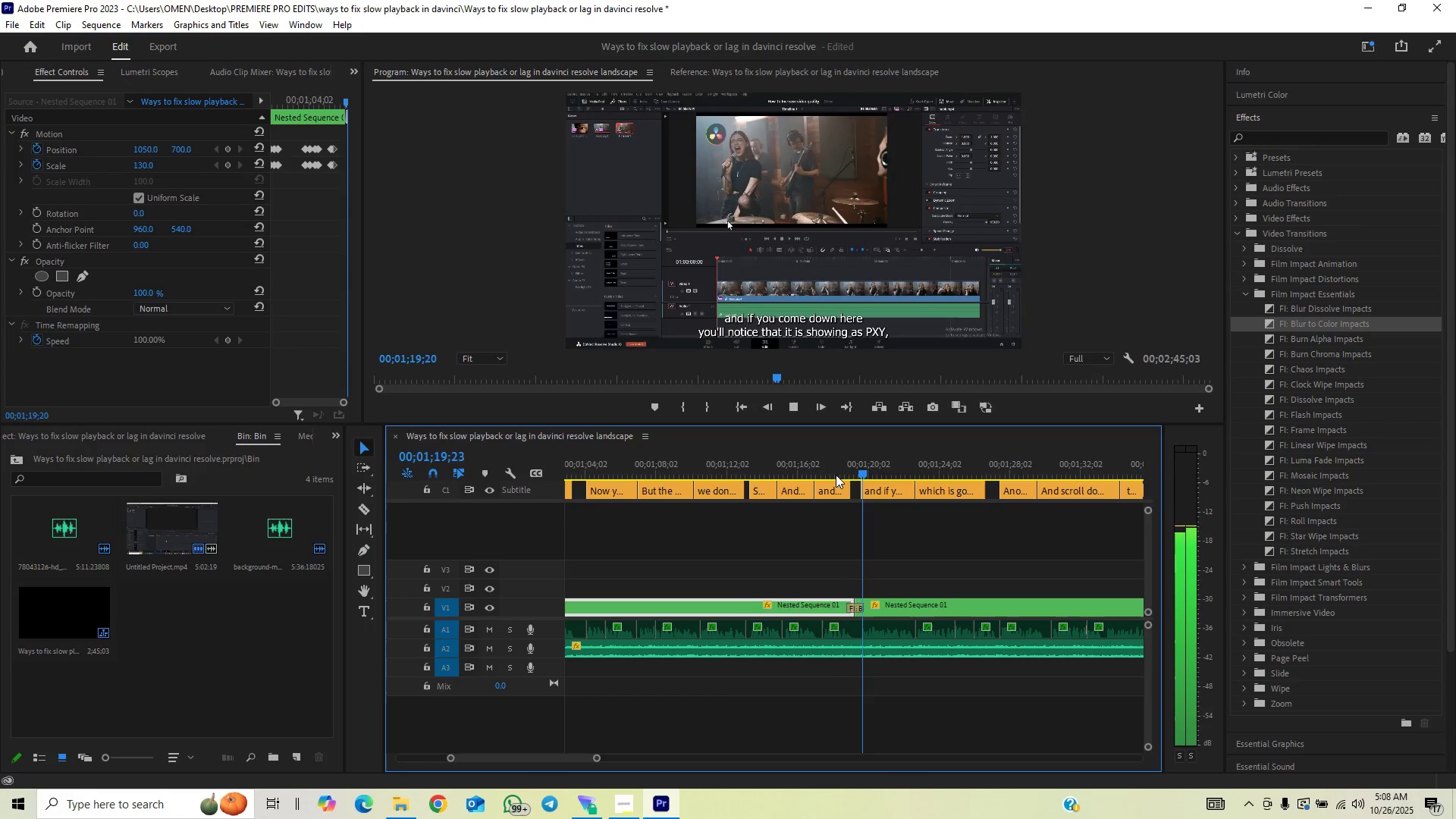 
key(Space)
 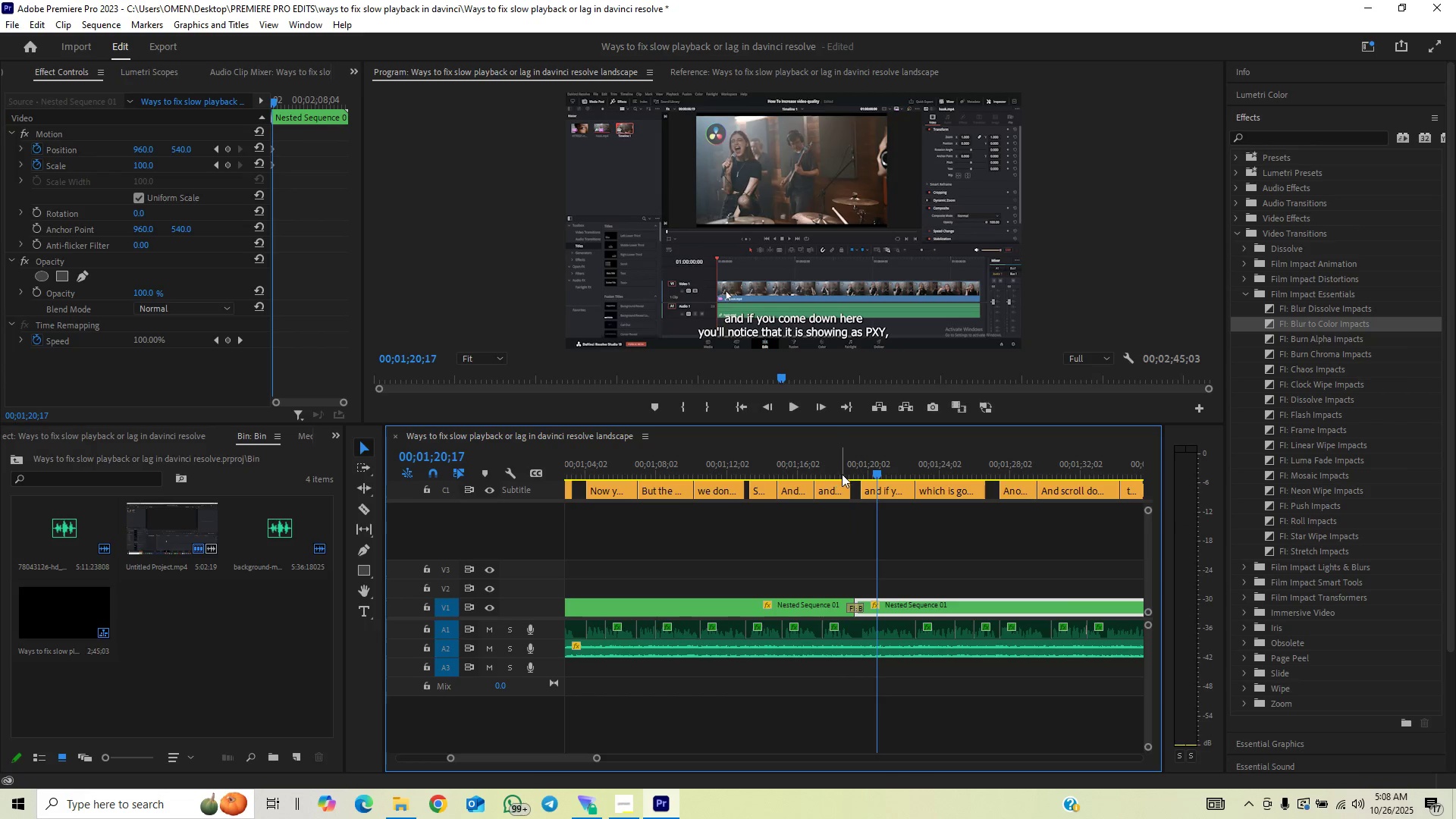 
left_click([842, 474])
 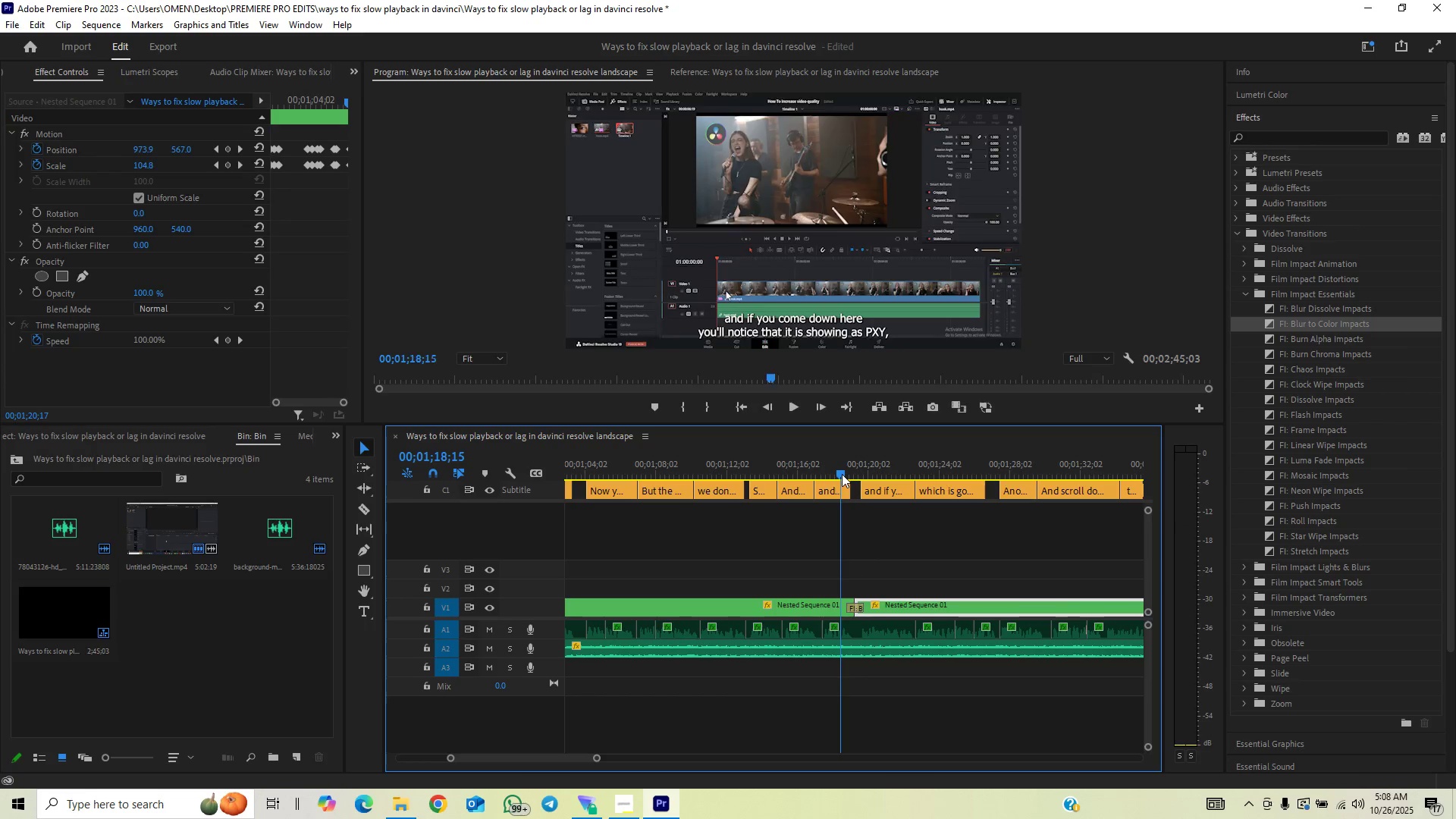 
key(Space)
 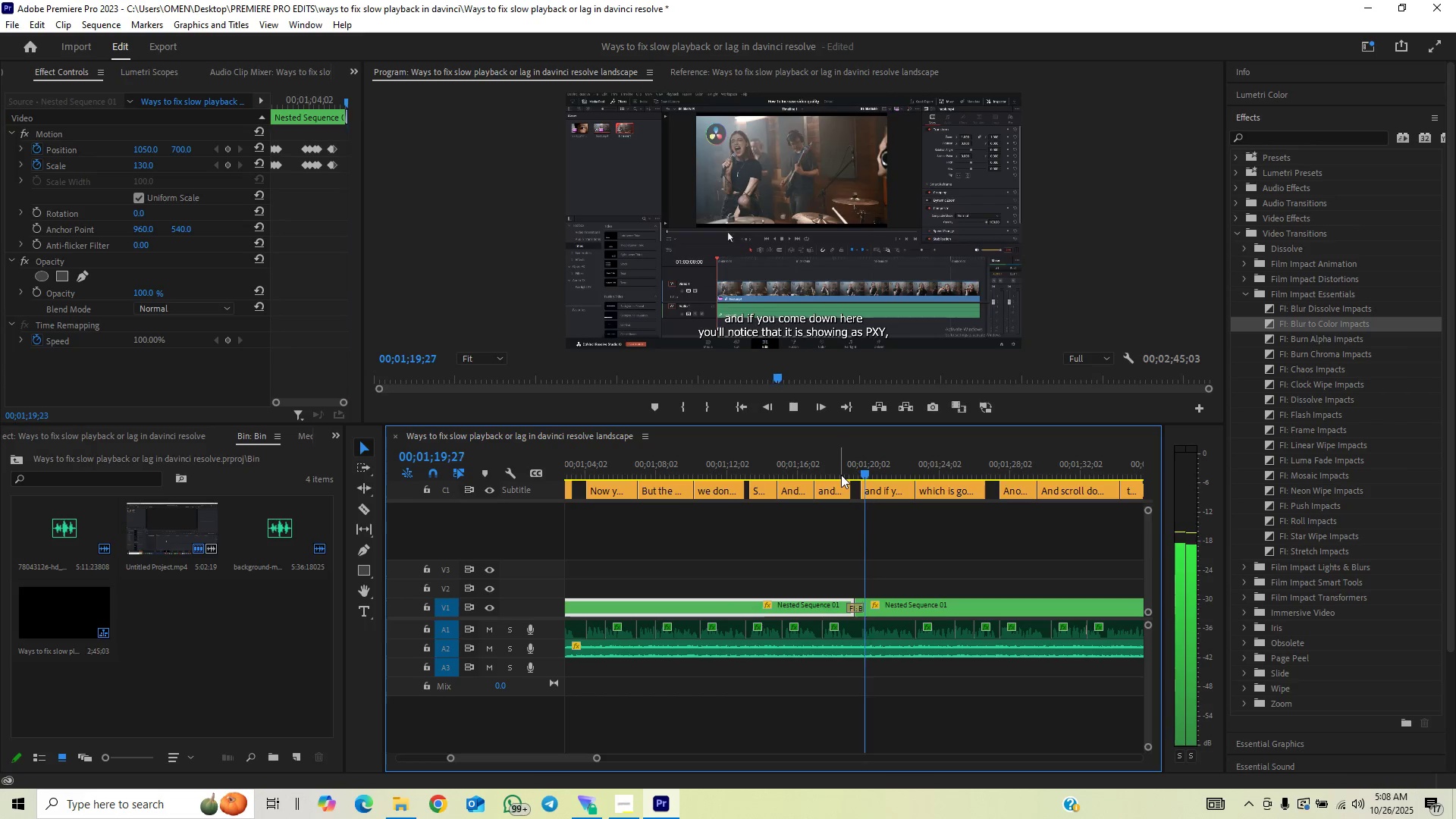 
key(Space)
 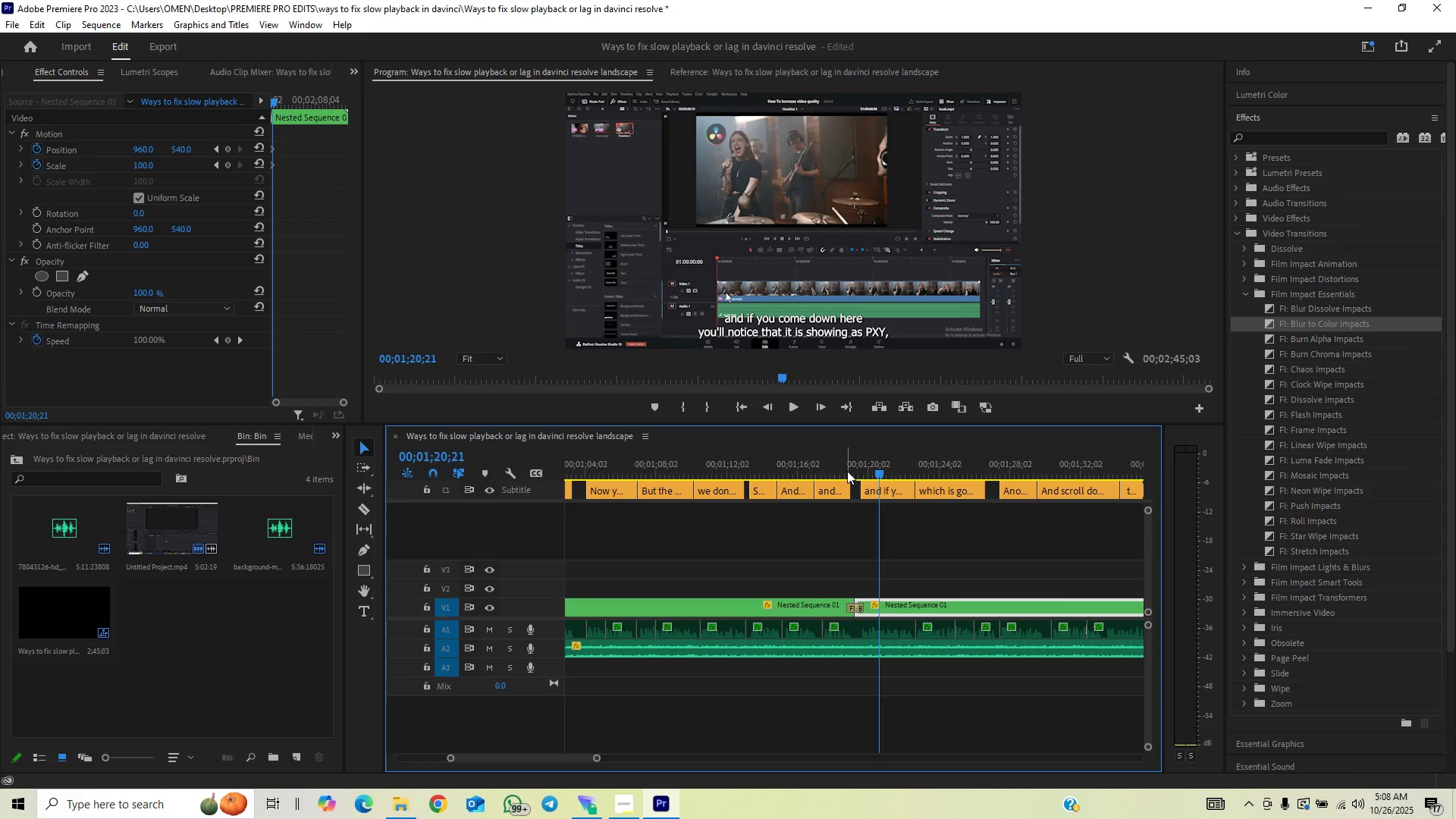 
left_click([847, 469])
 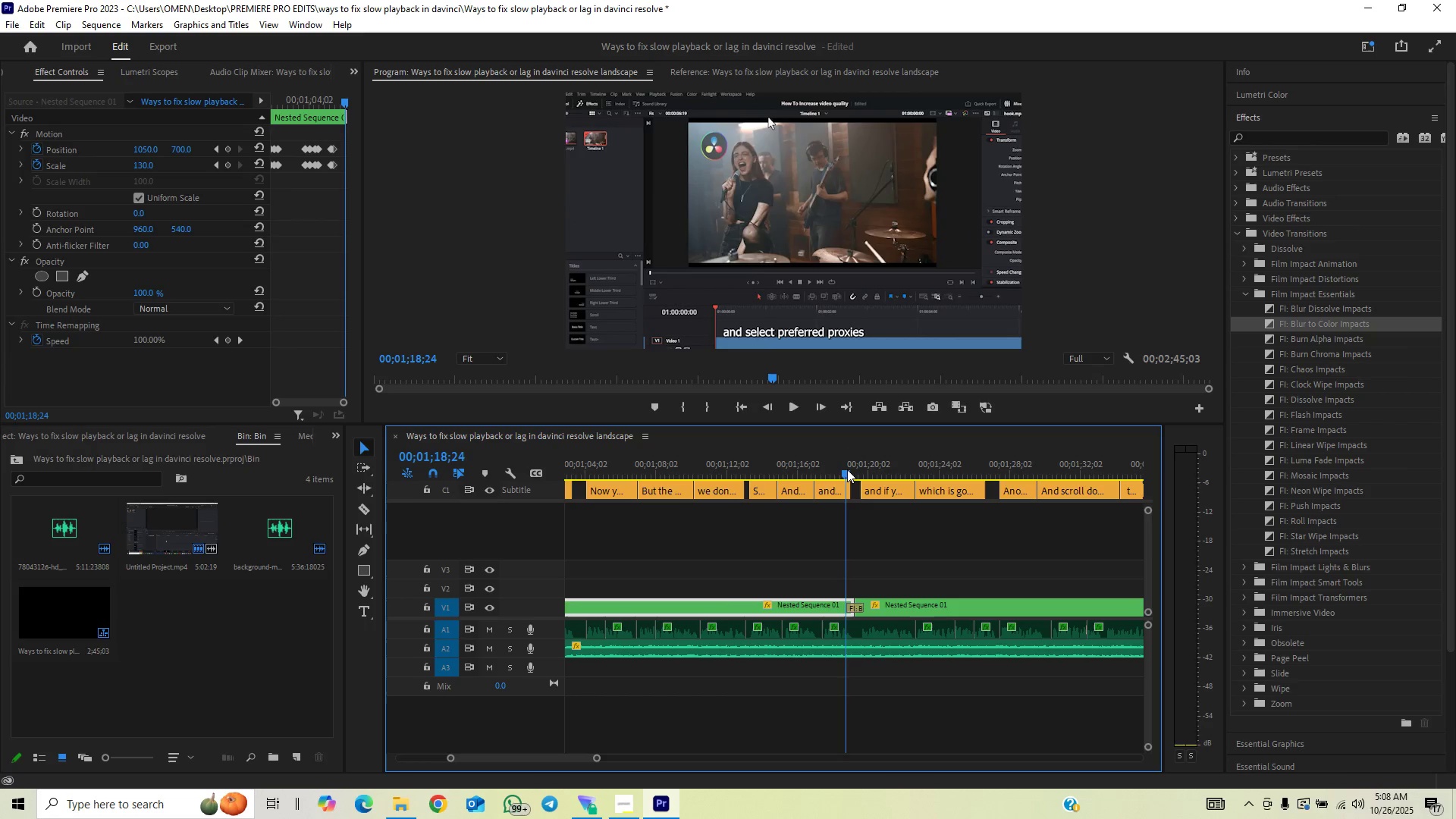 
key(Space)
 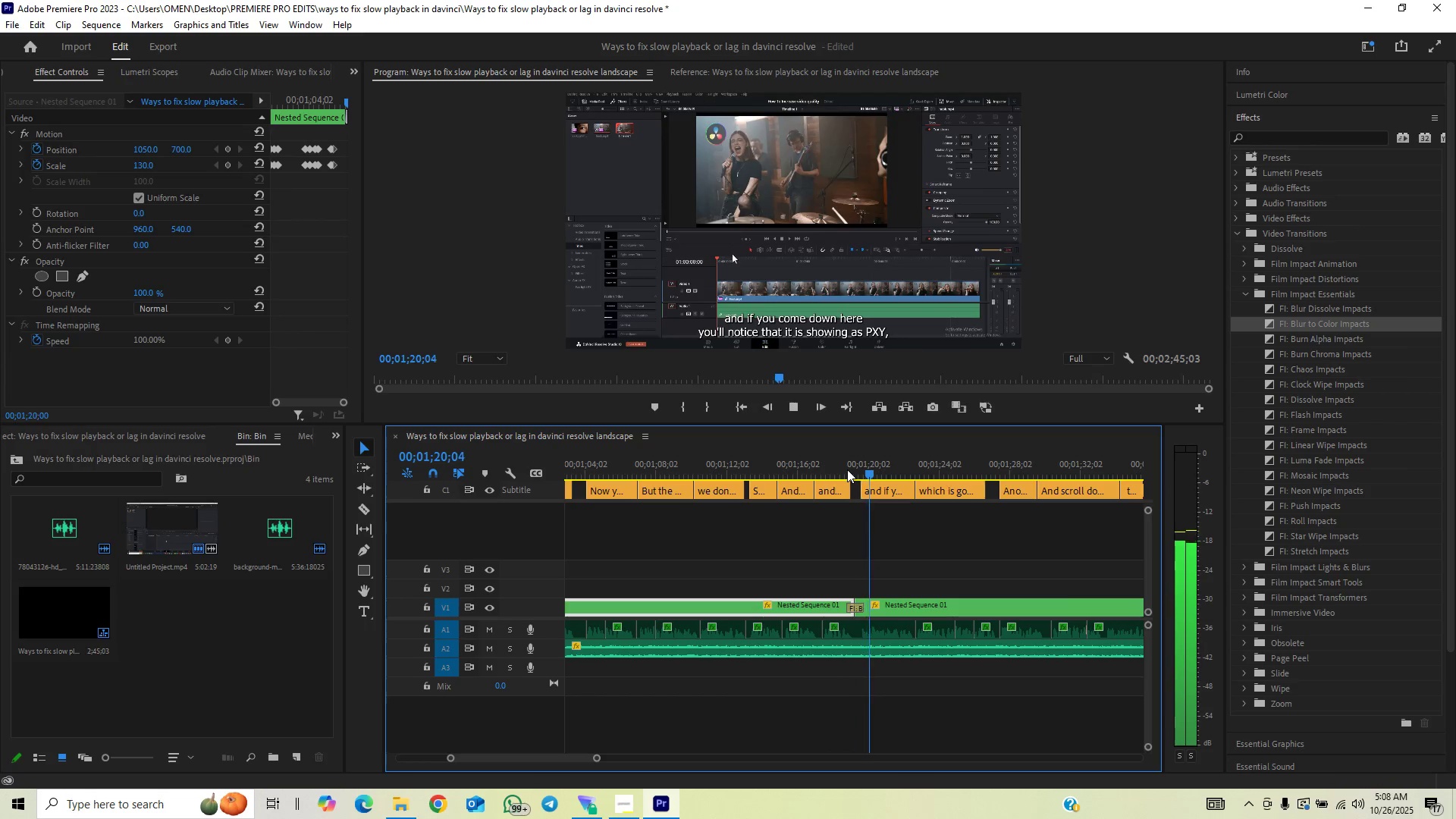 
key(Space)
 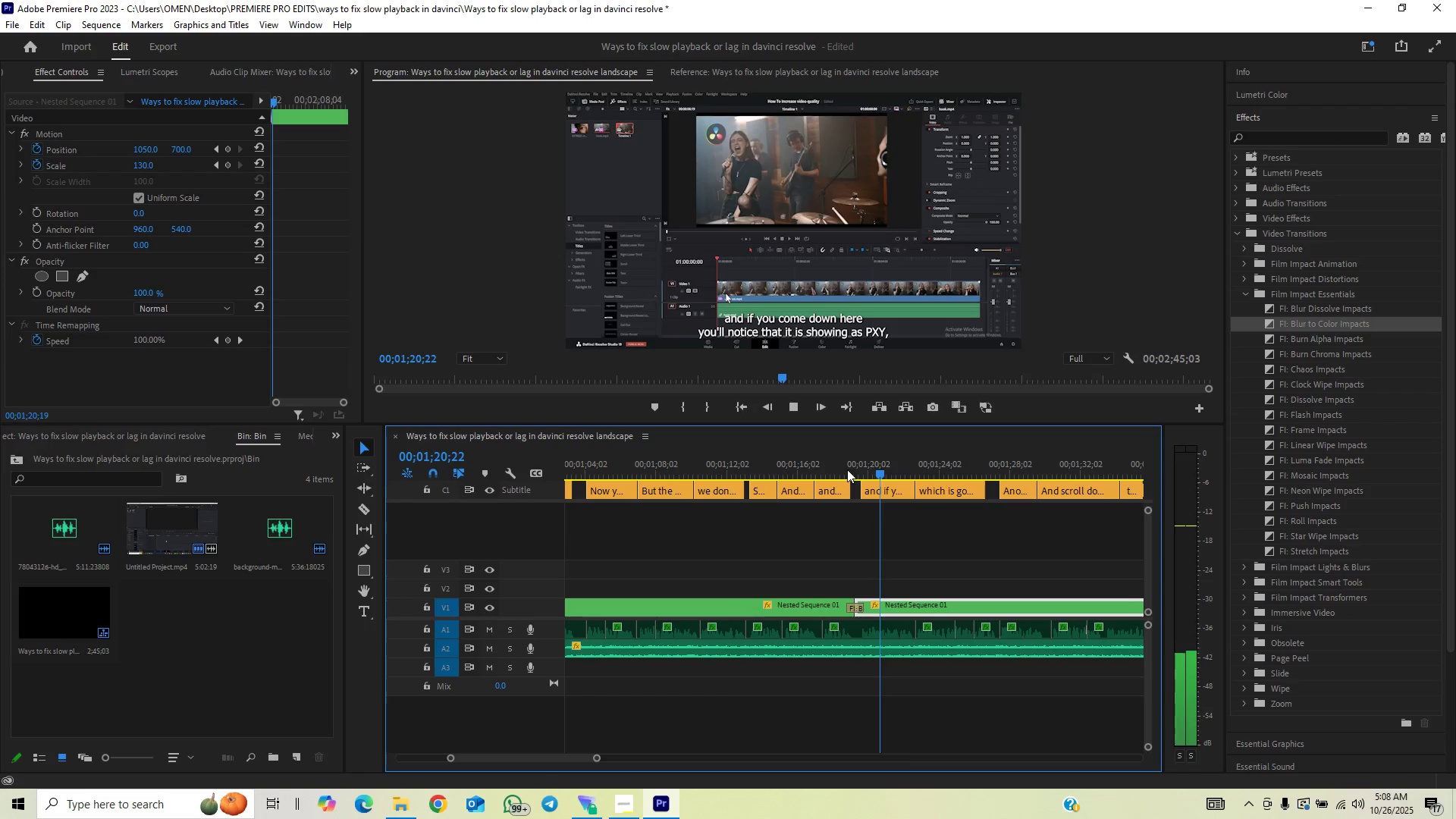 
left_click([847, 469])
 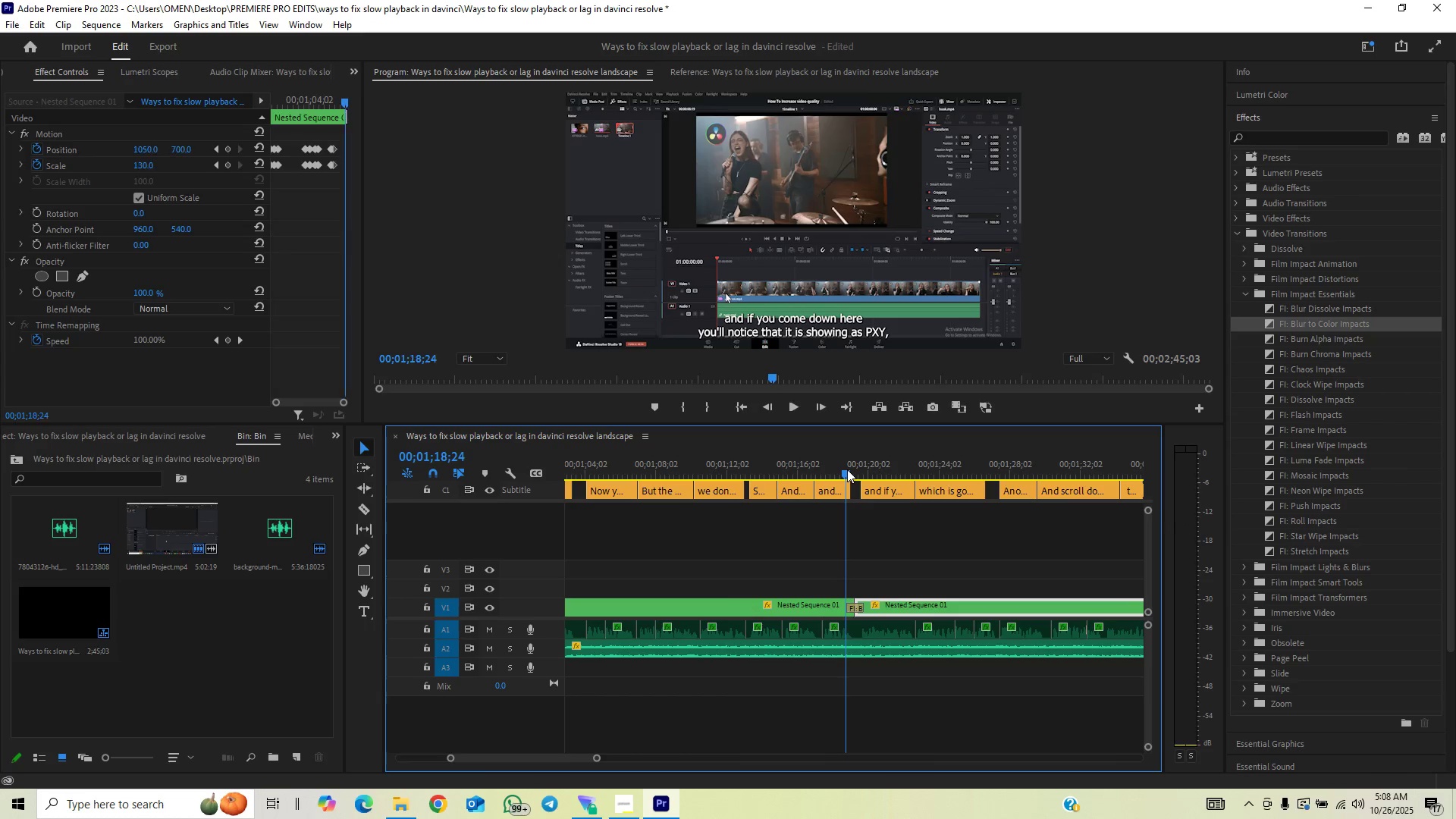 
key(Space)
 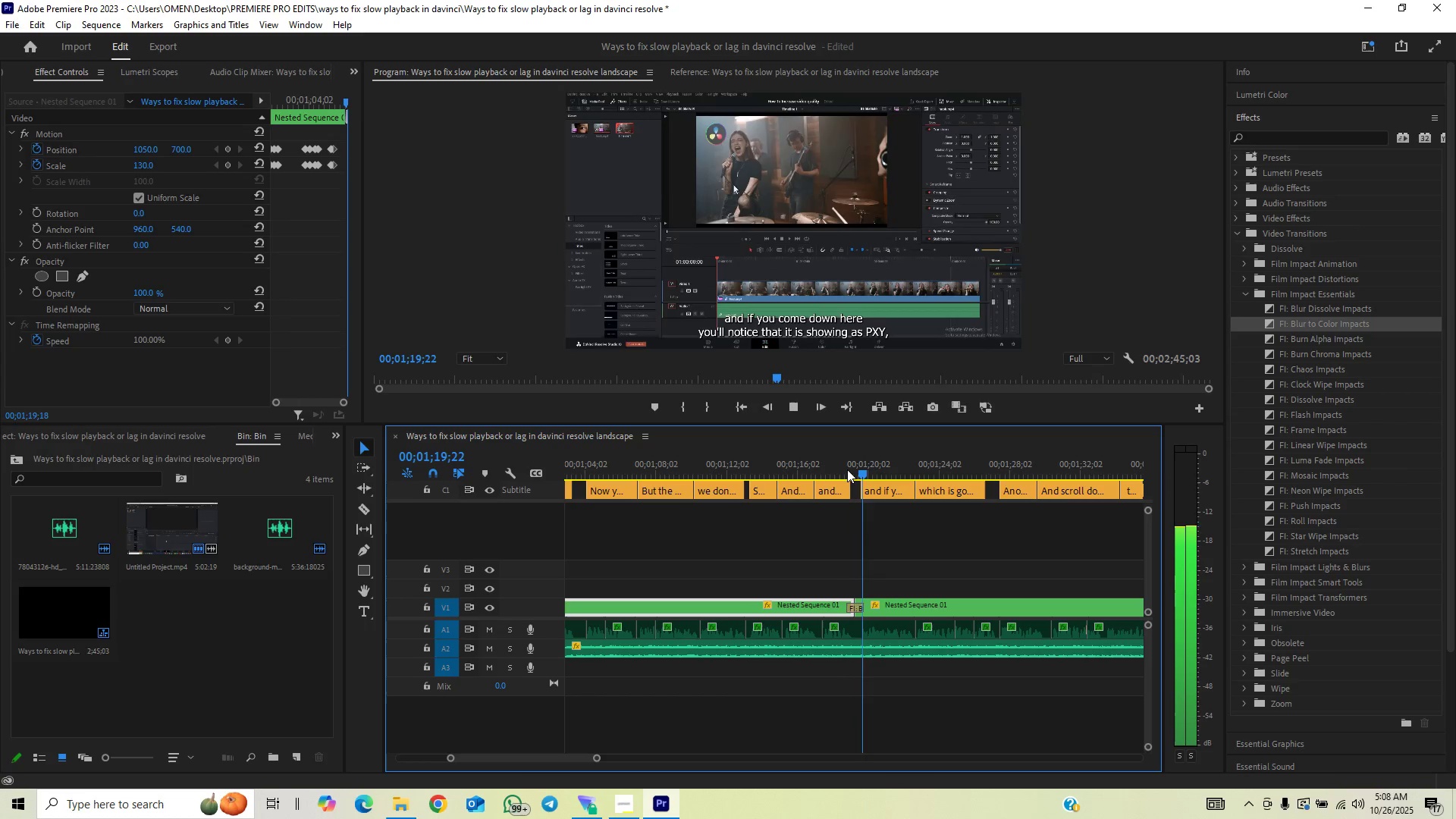 
key(Space)
 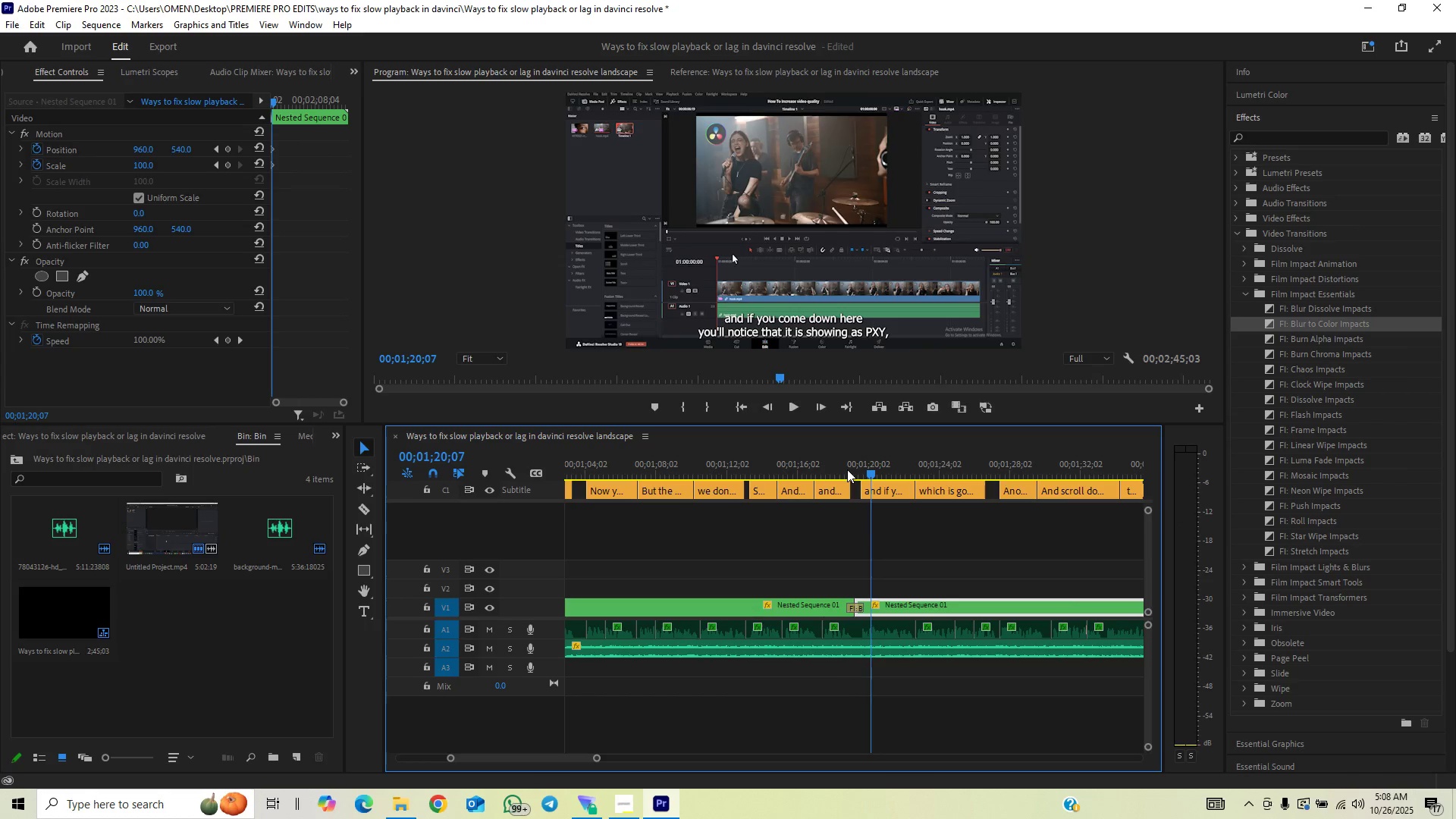 
left_click([847, 469])
 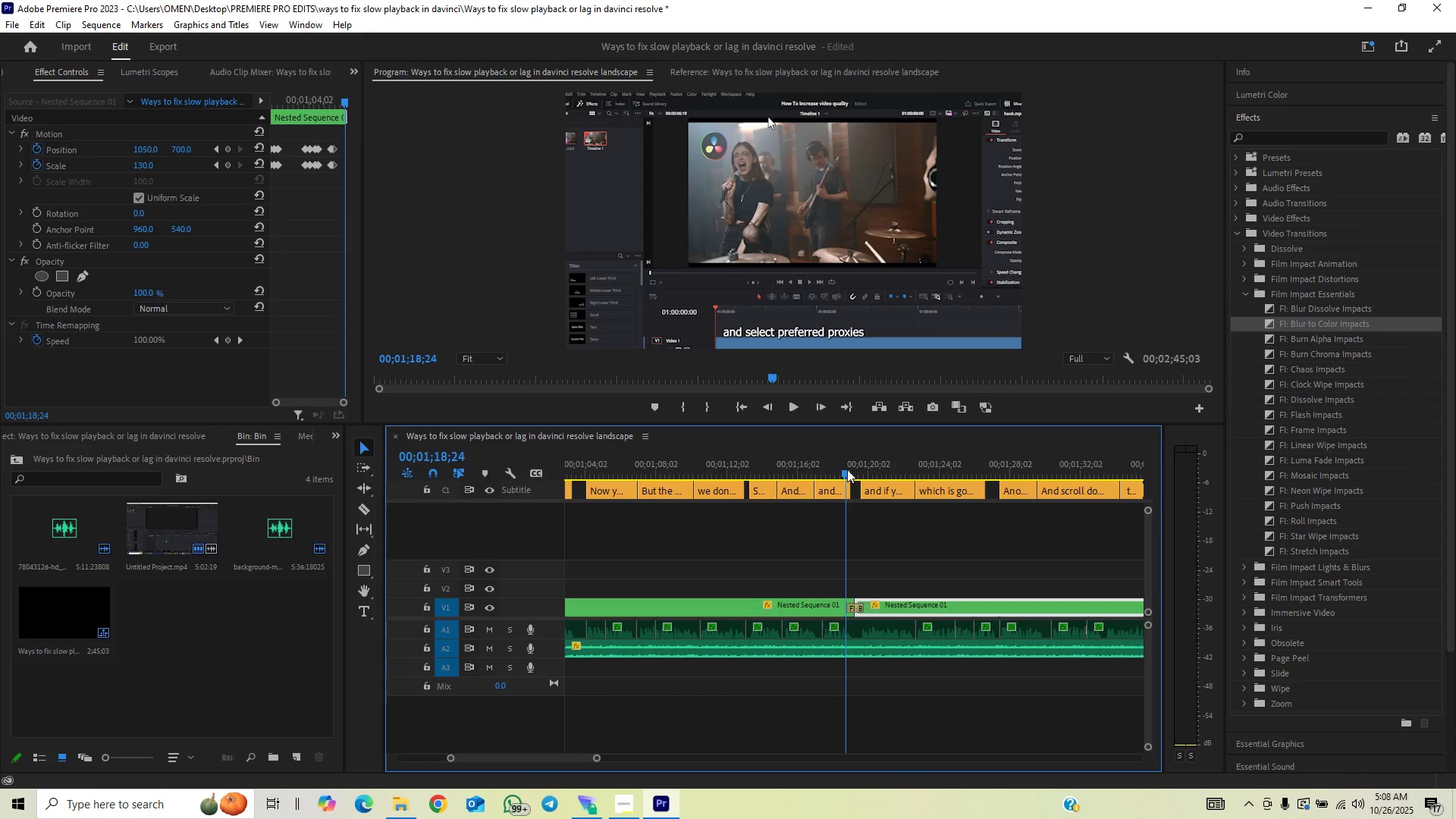 
key(Space)
 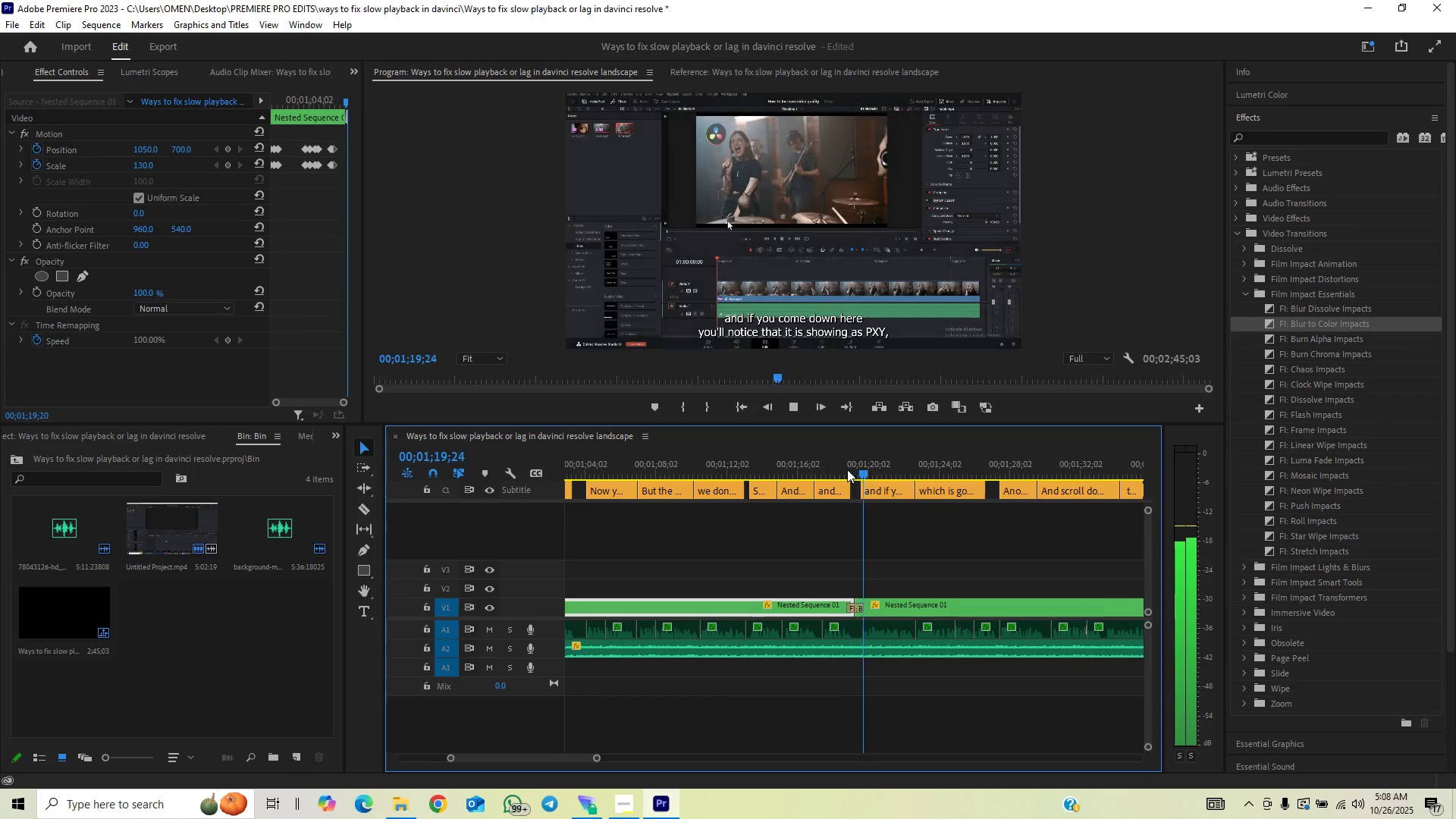 
key(Space)
 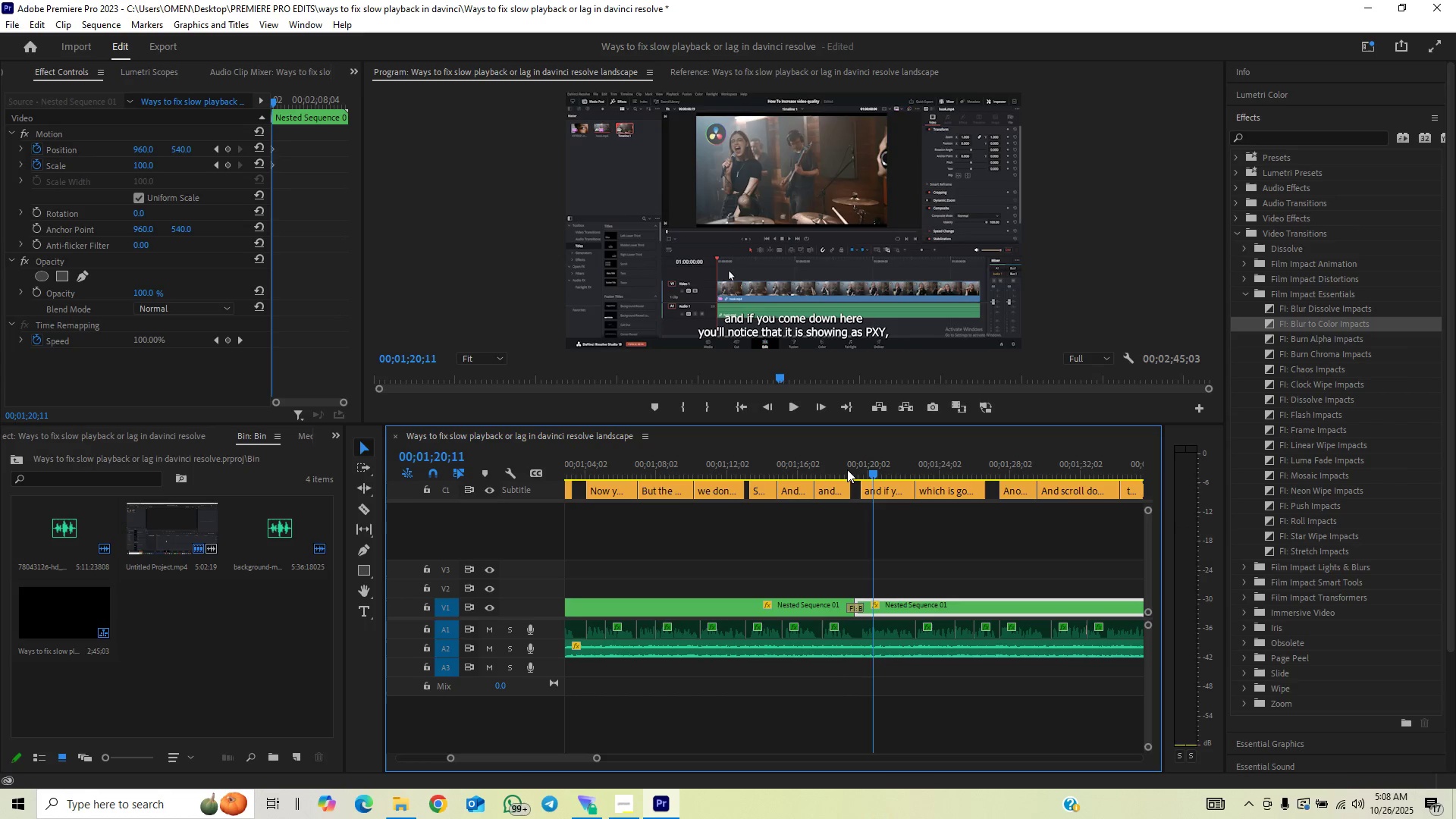 
left_click([847, 469])
 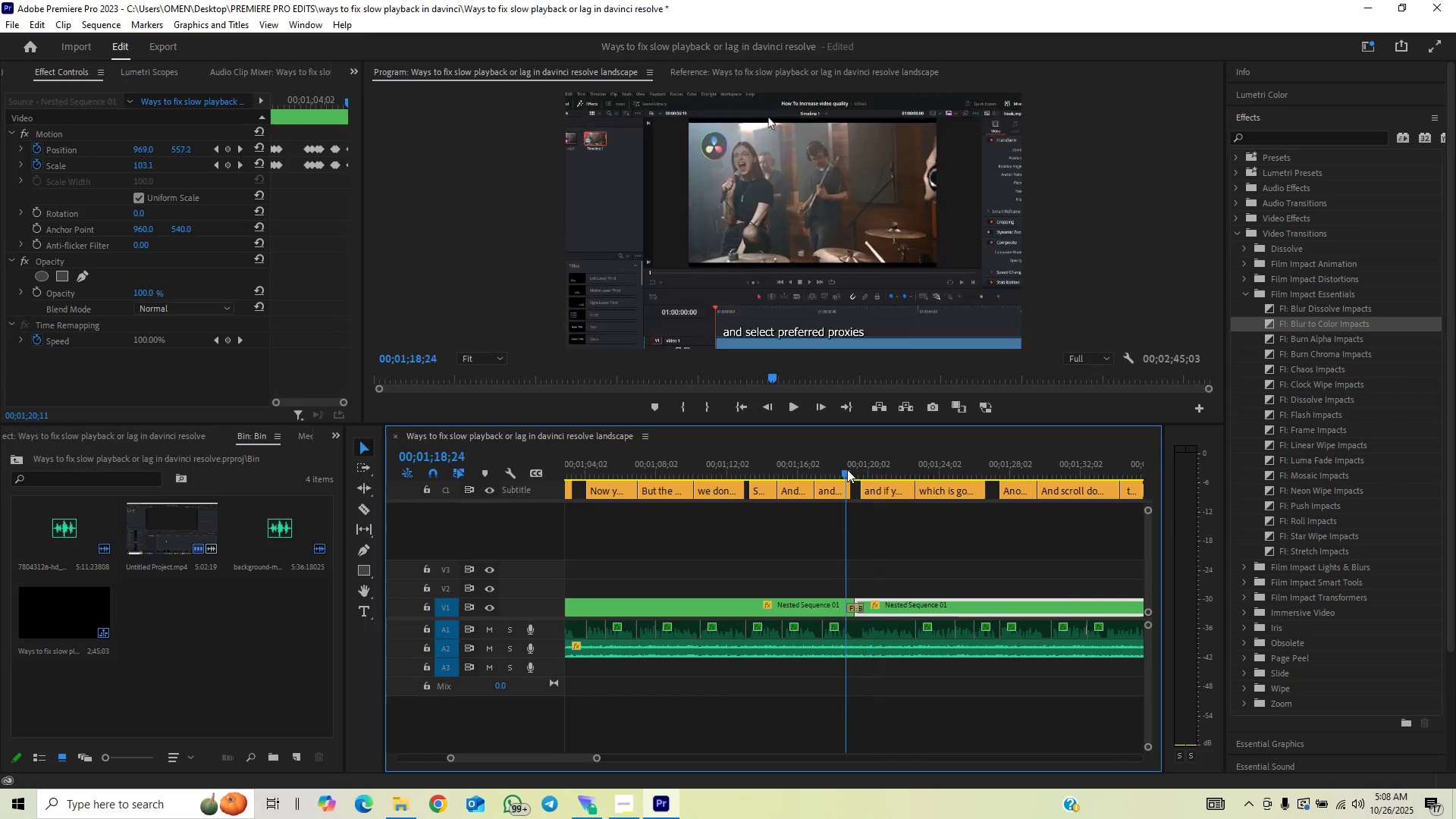 
key(Space)
 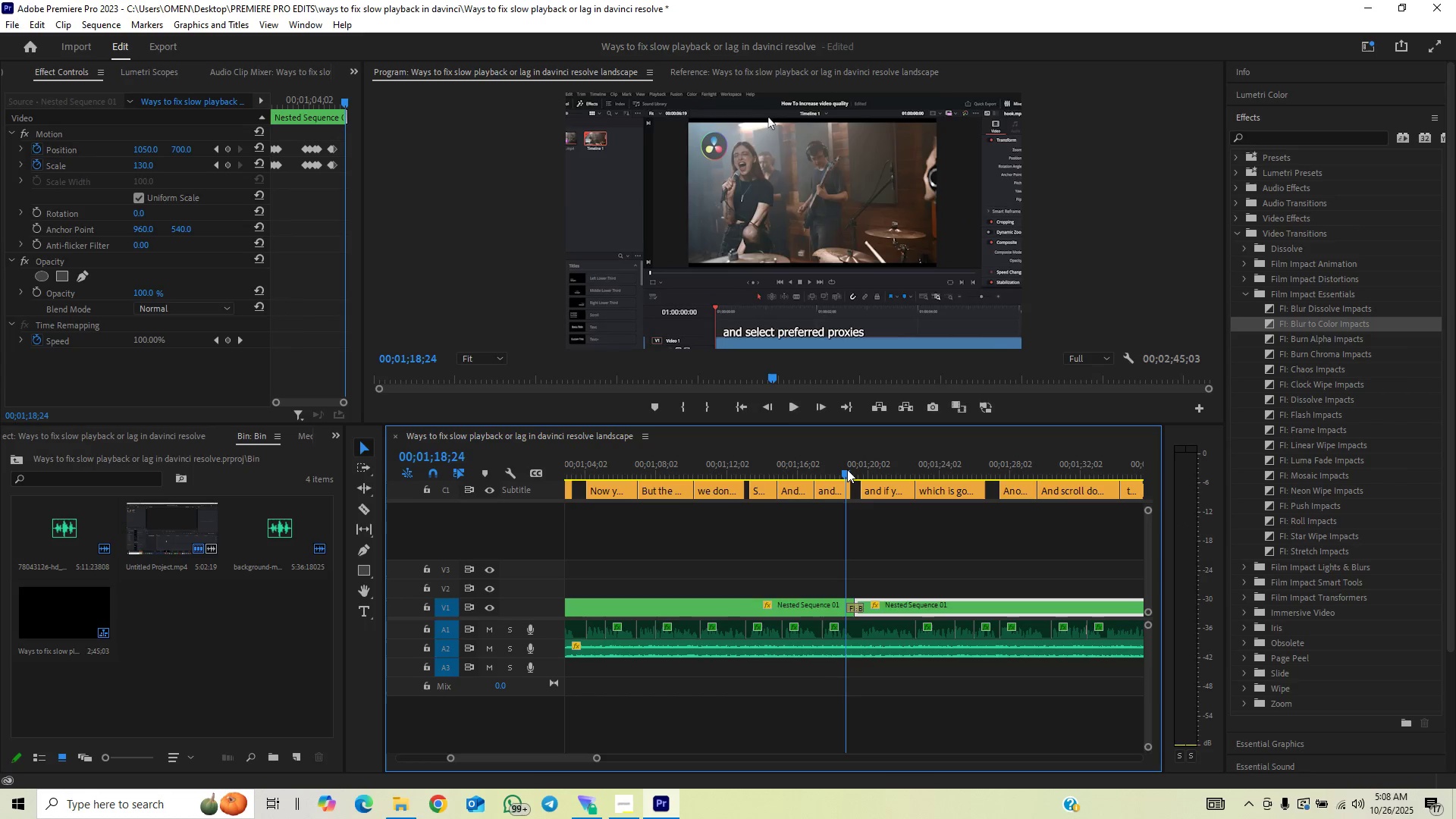 
key(Space)
 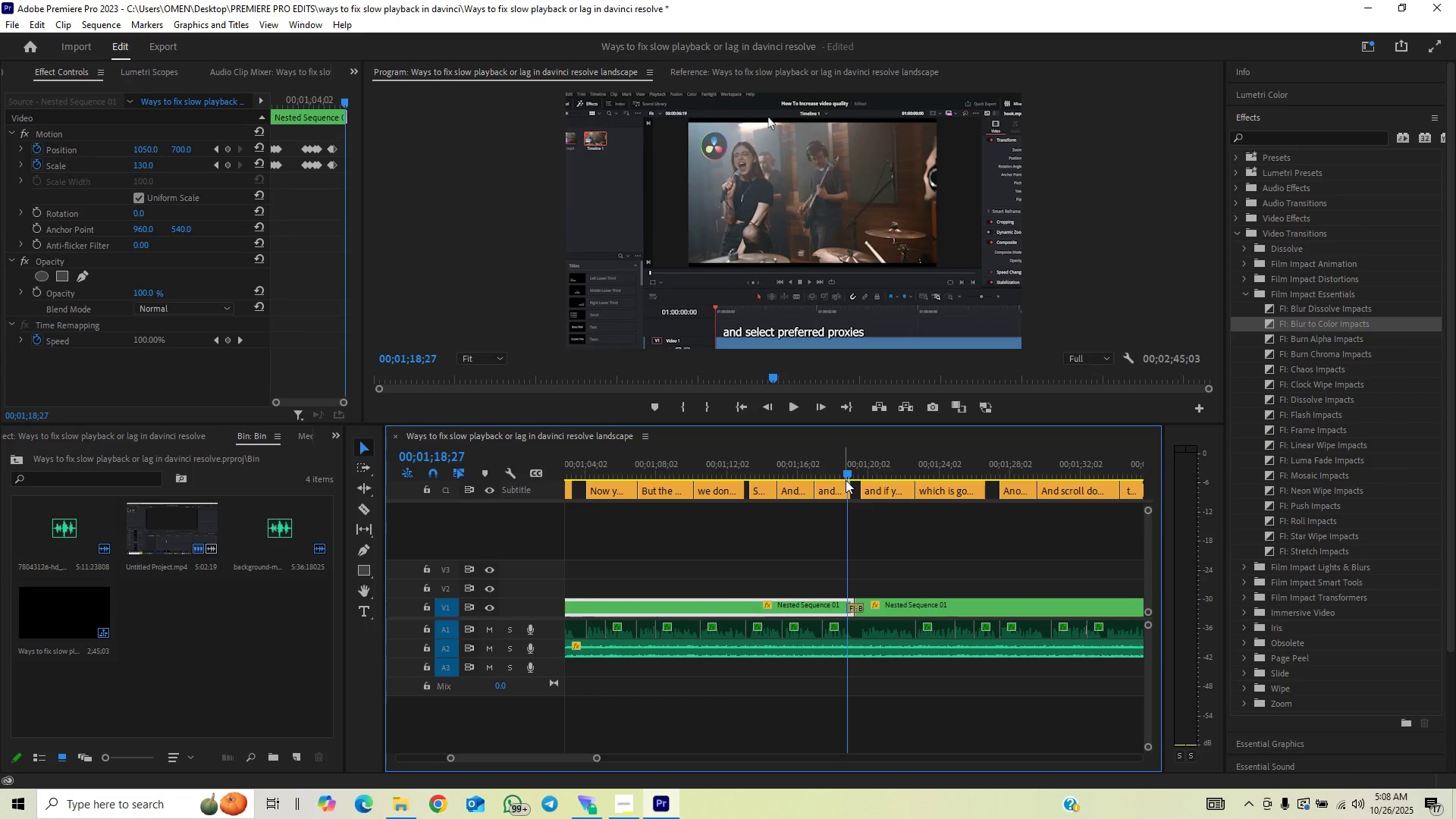 
key(Space)
 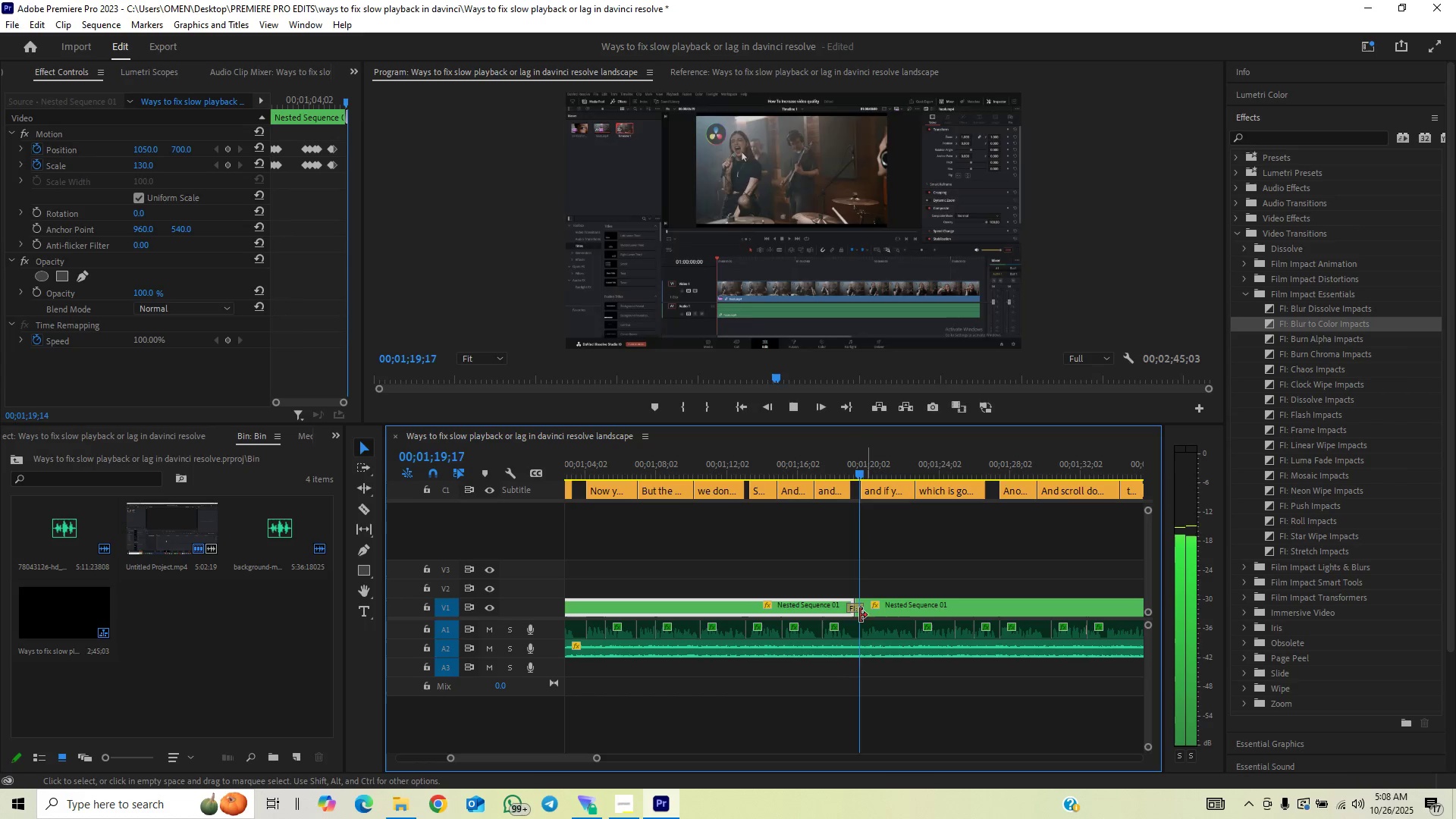 
key(Space)
 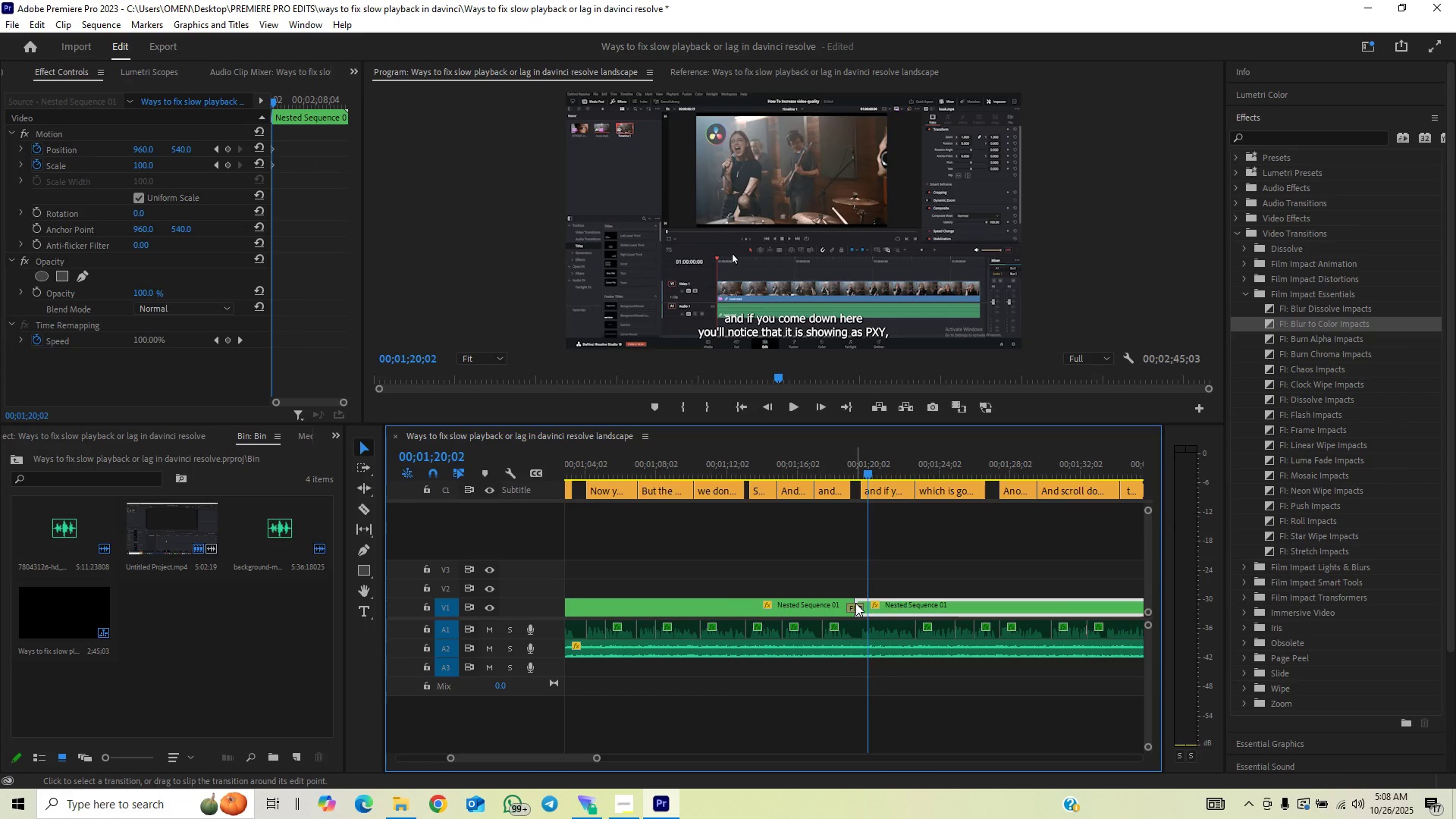 
left_click_drag(start_coordinate=[855, 607], to_coordinate=[861, 610])
 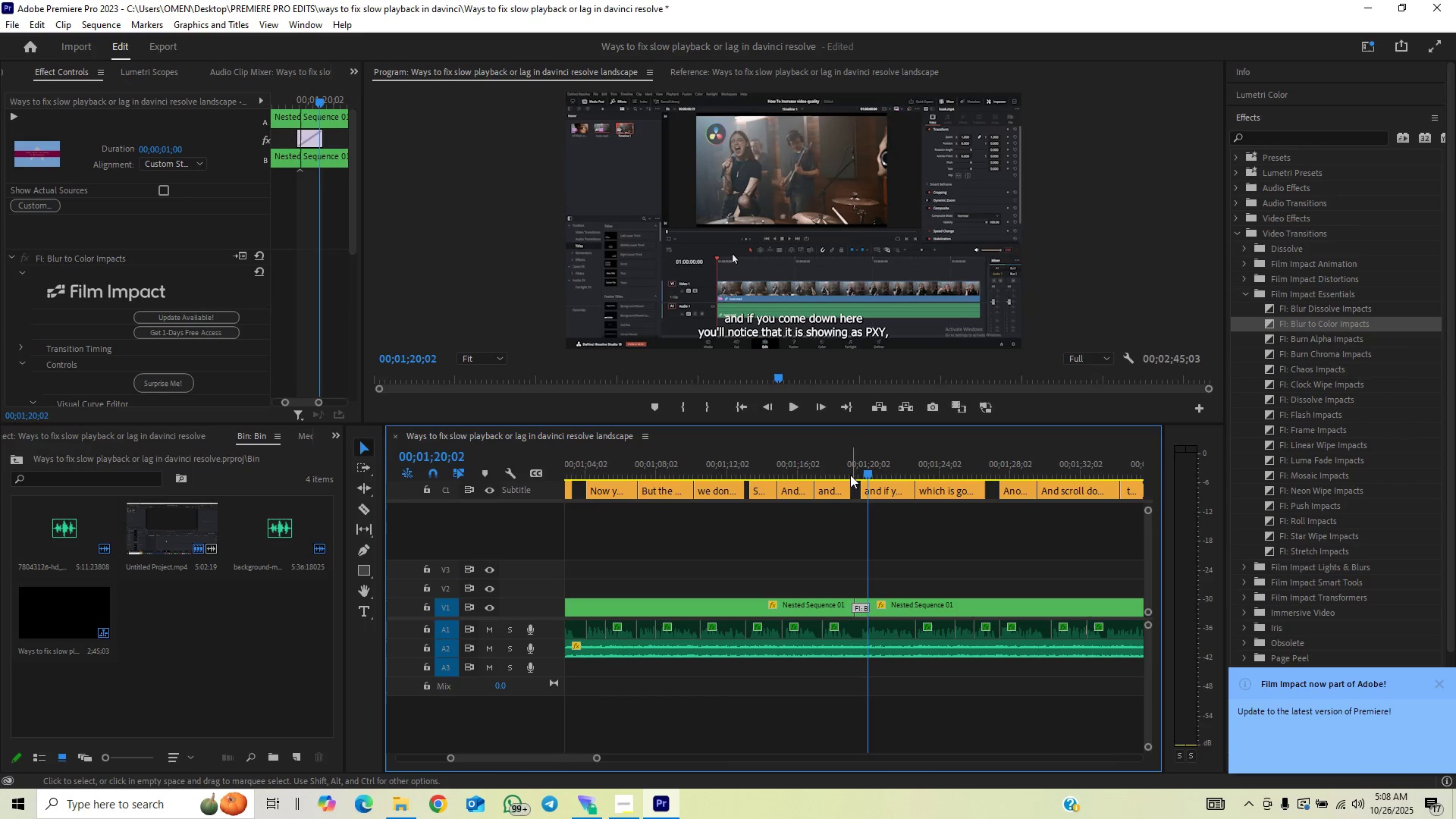 
left_click([845, 469])
 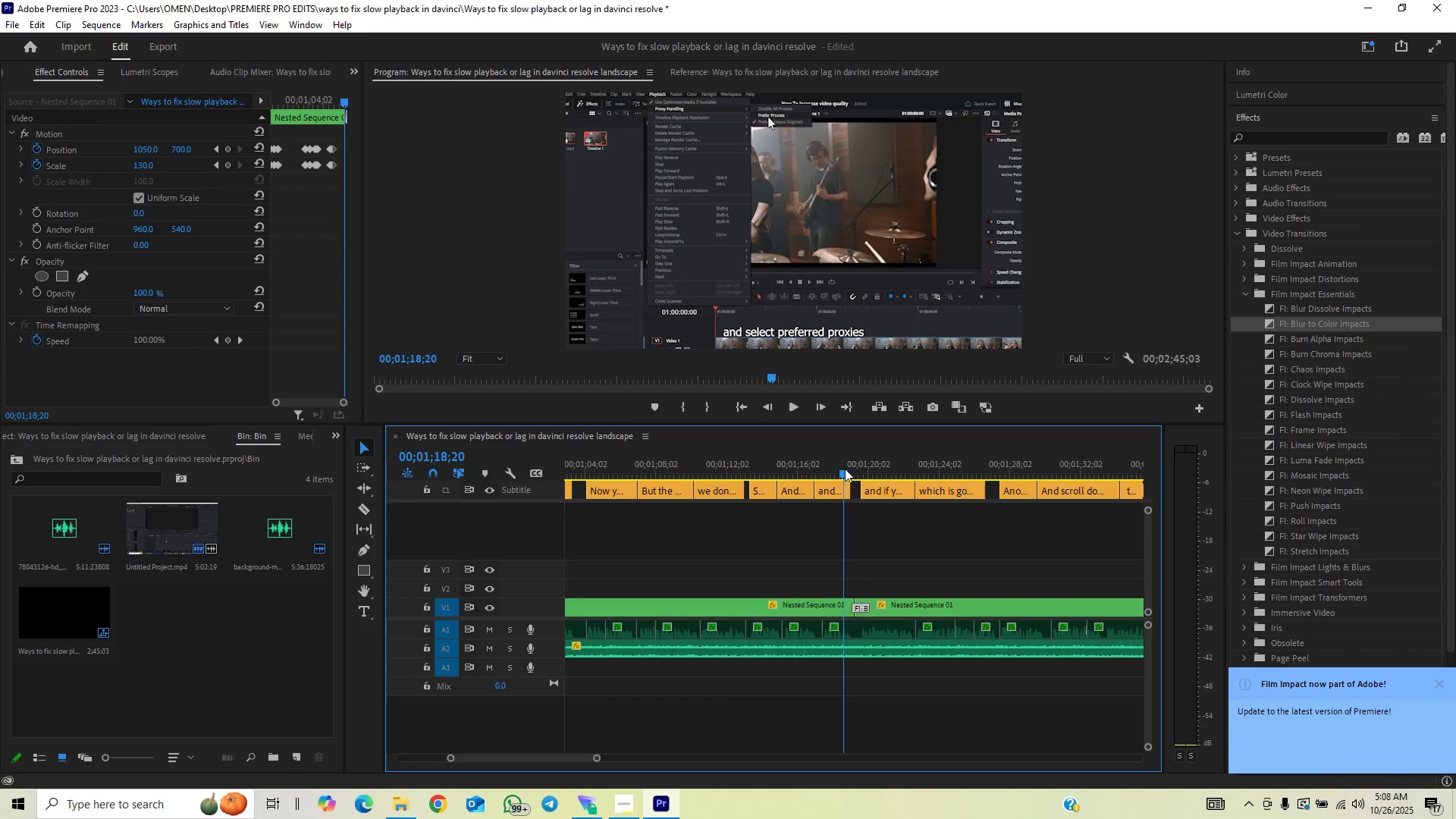 
key(Space)
 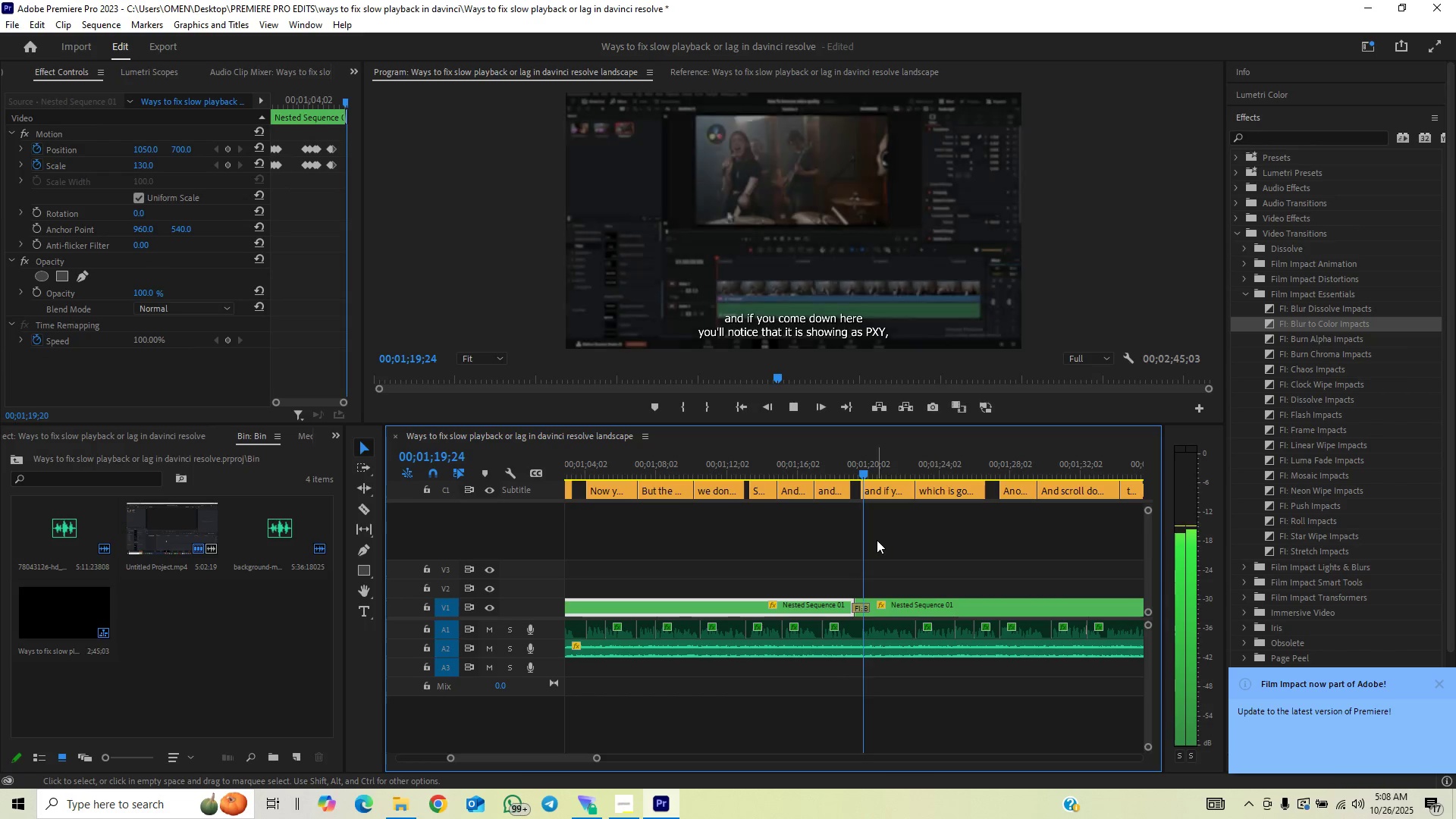 
key(Space)
 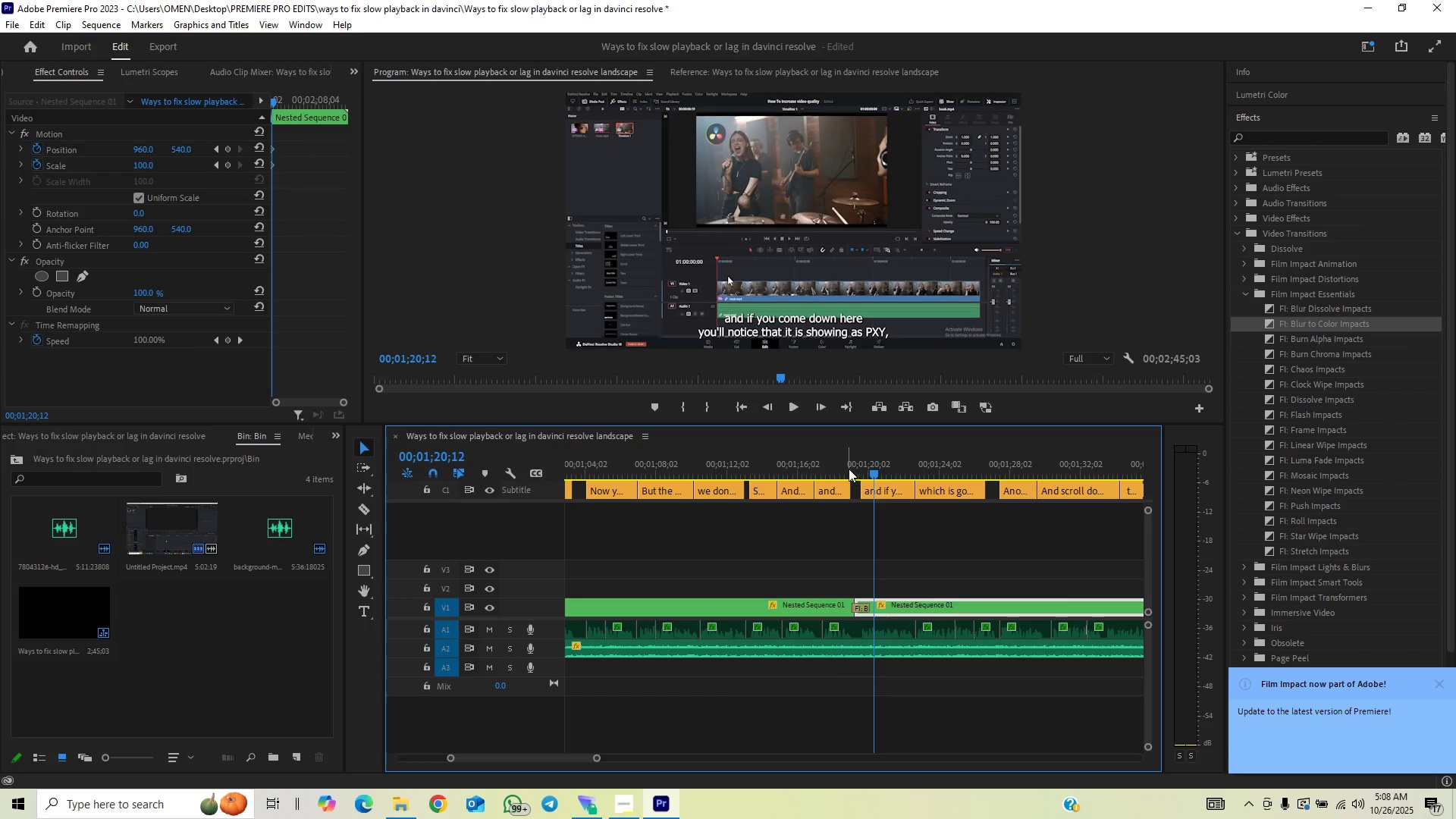 
left_click([849, 469])
 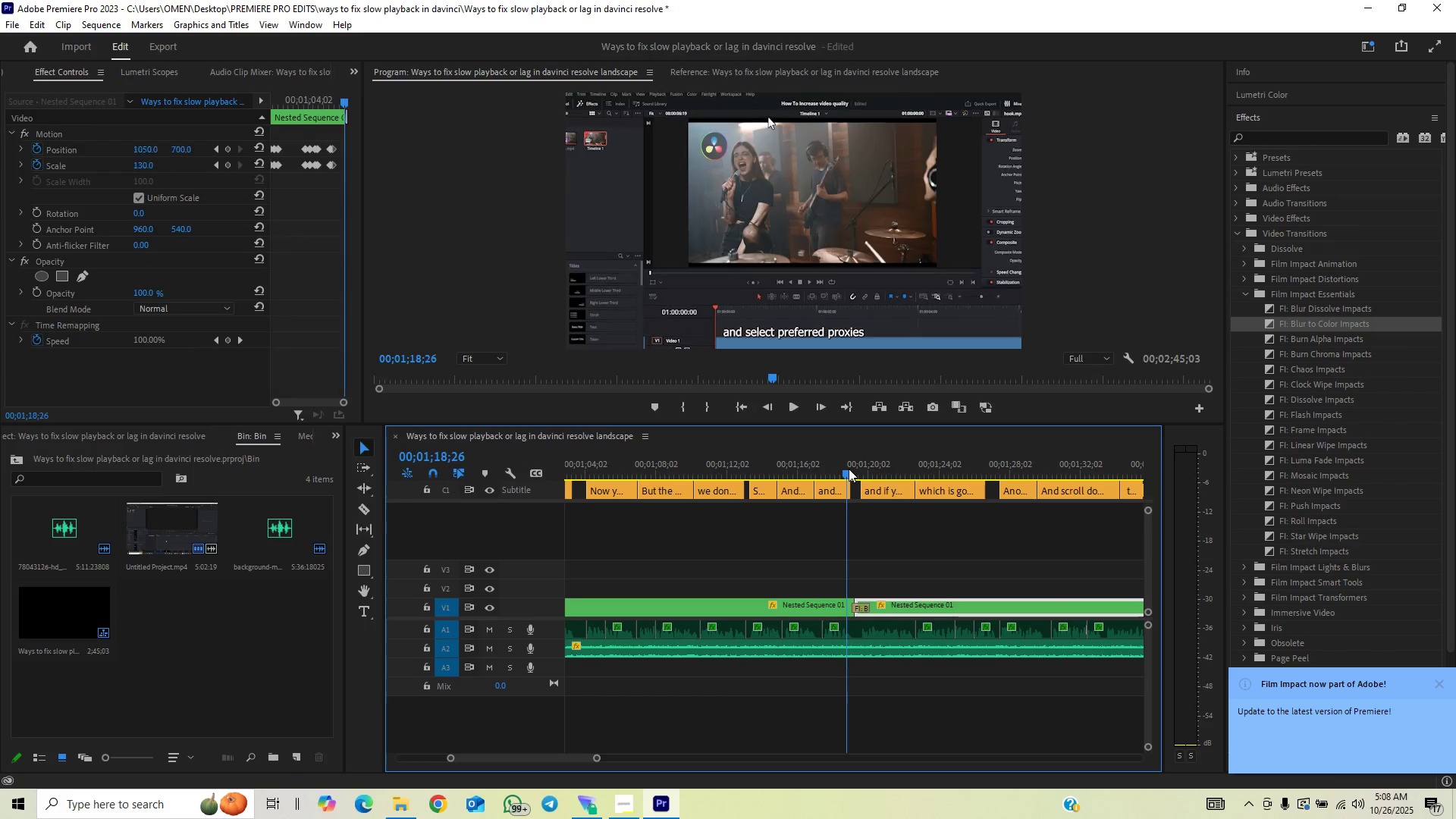 
key(Space)
 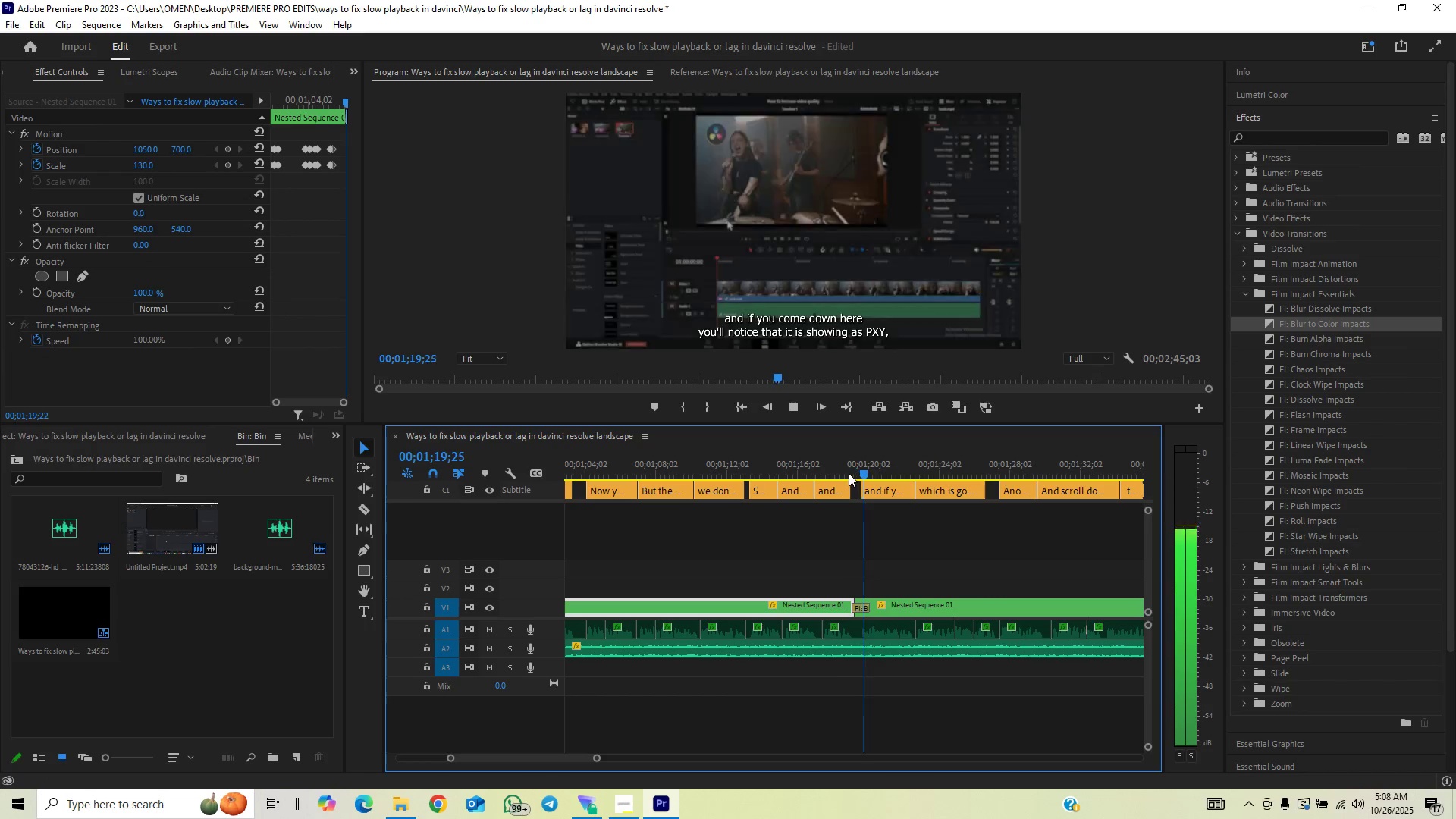 
key(Space)
 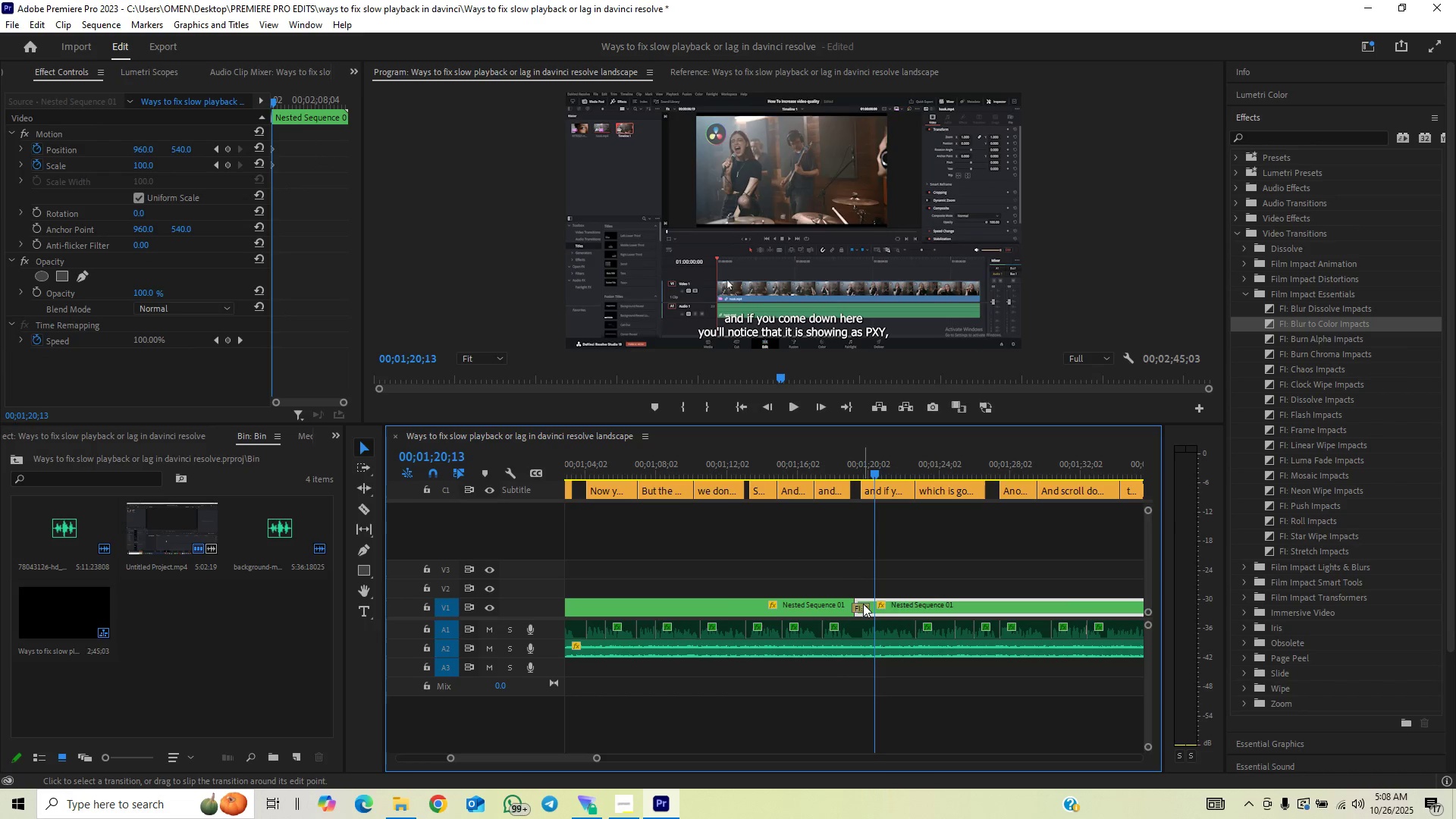 
left_click([863, 604])
 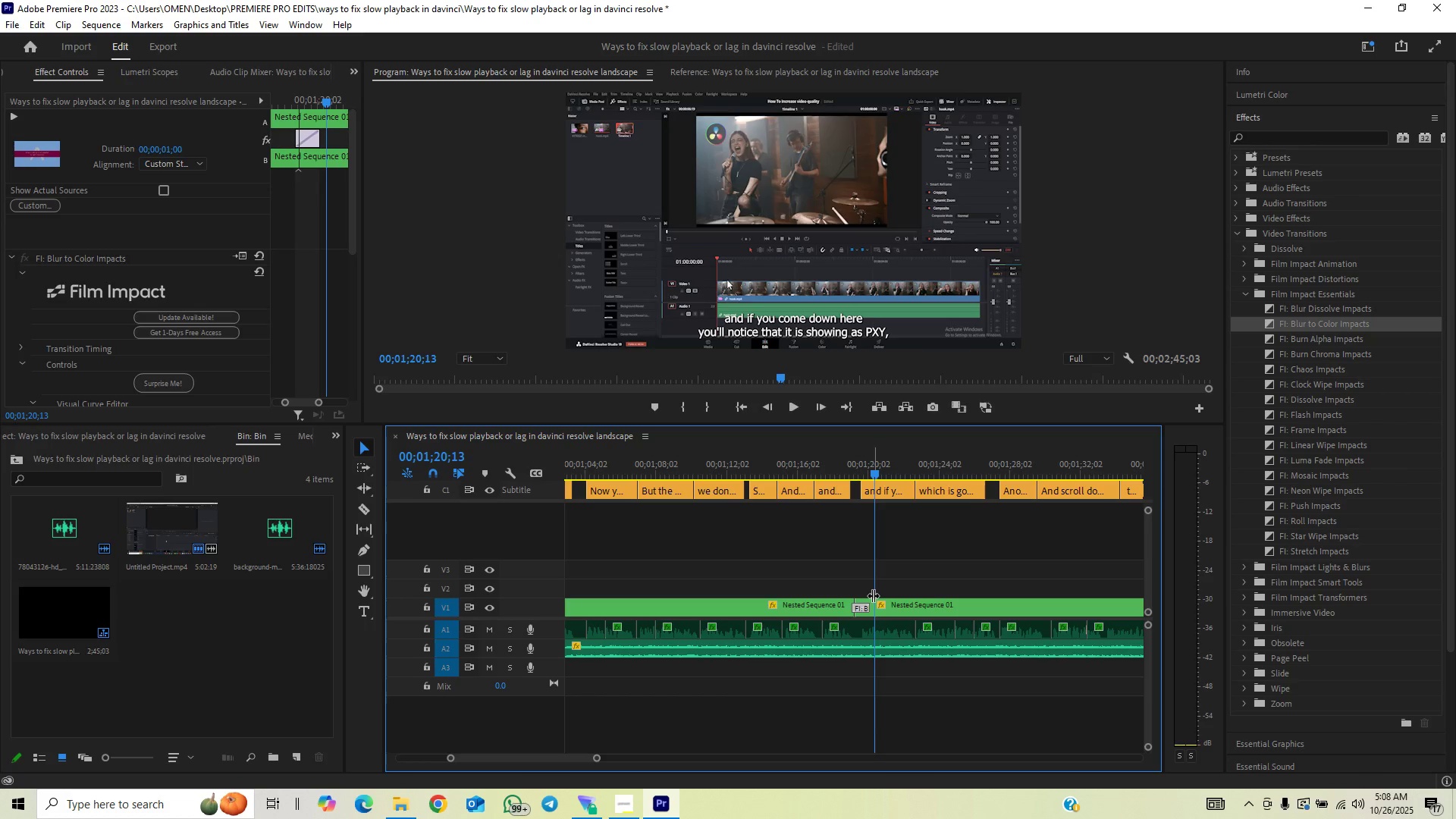 
key(Backspace)
 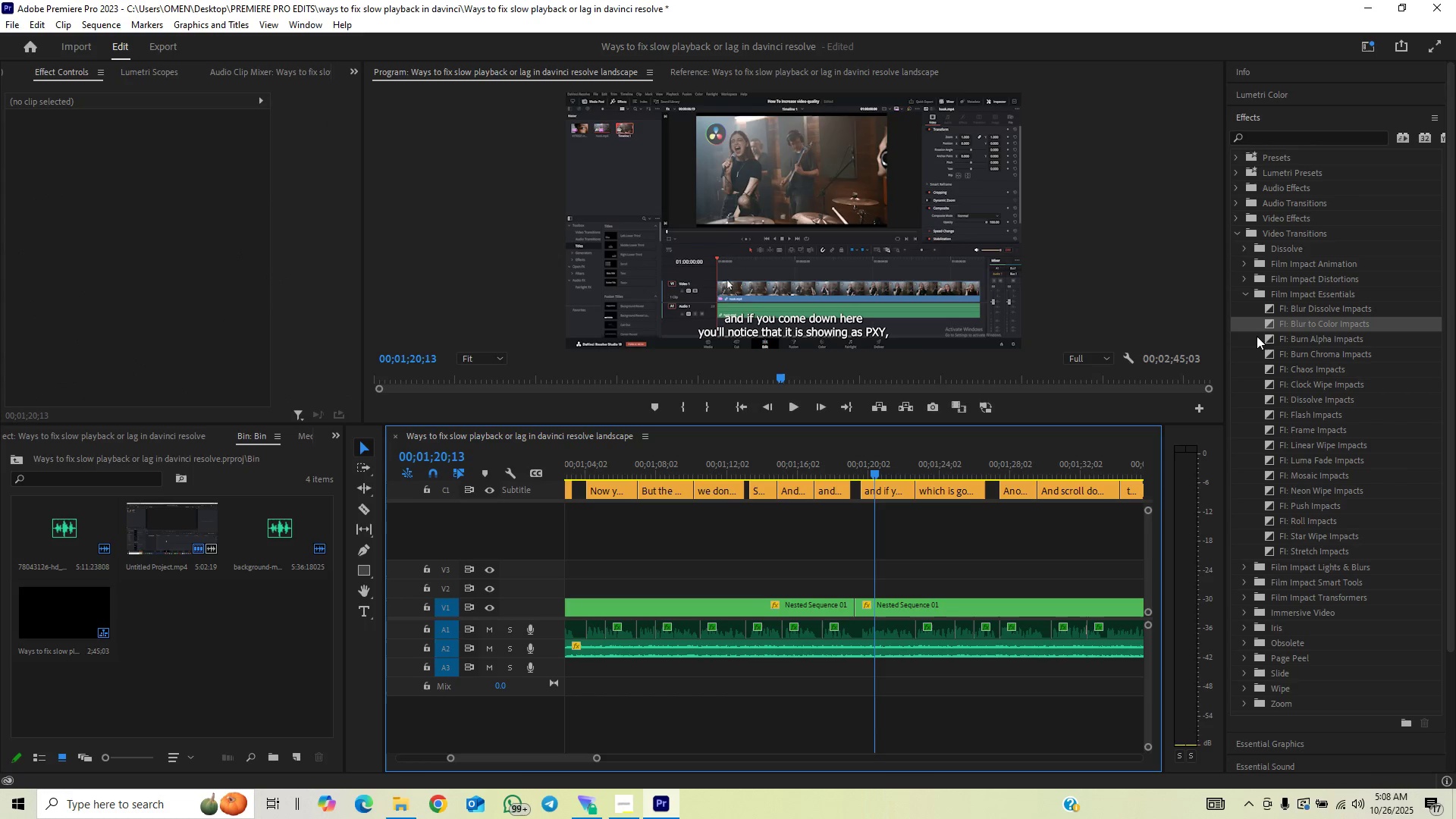 
left_click_drag(start_coordinate=[1260, 325], to_coordinate=[865, 608])
 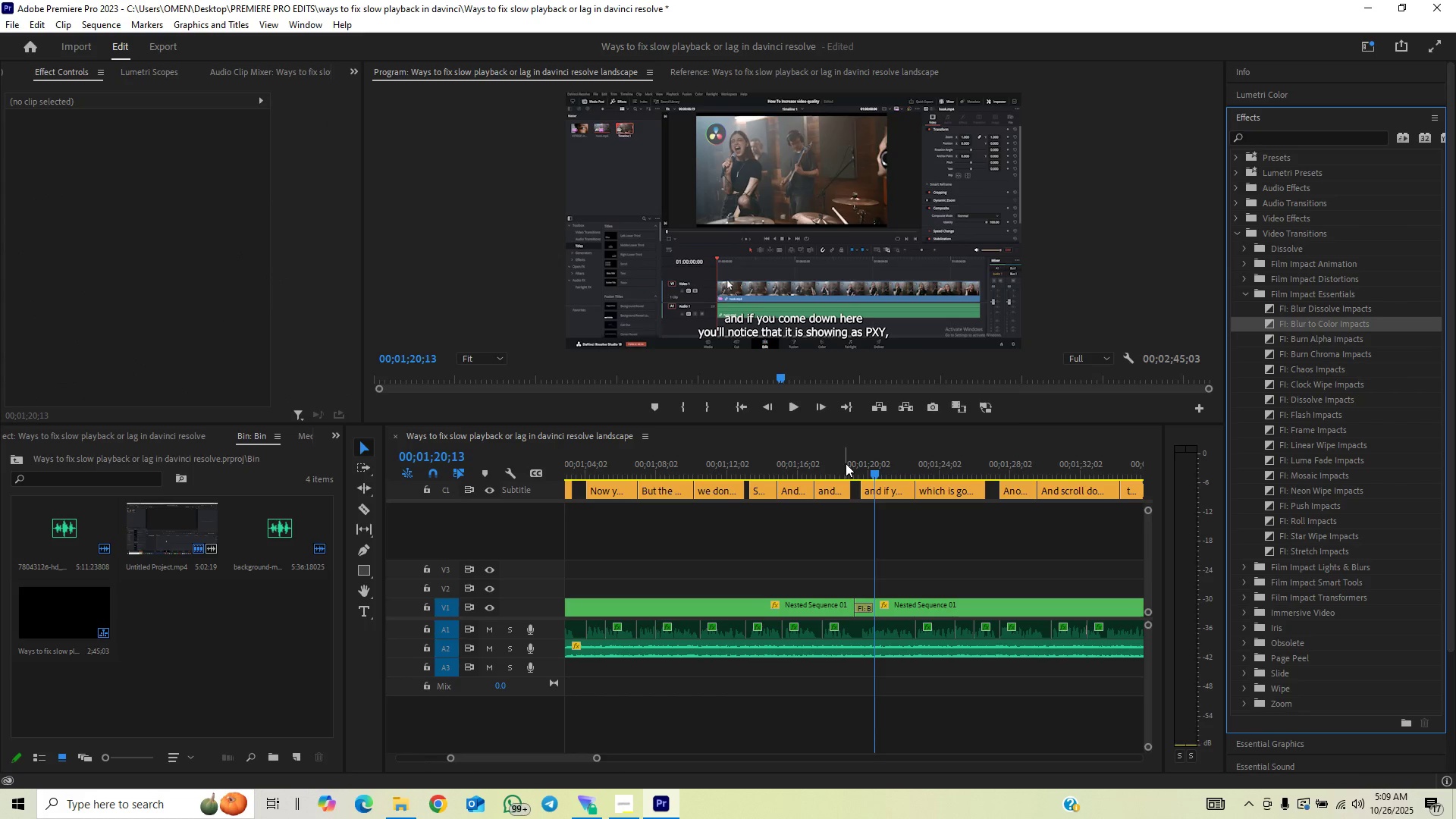 
key(Space)
 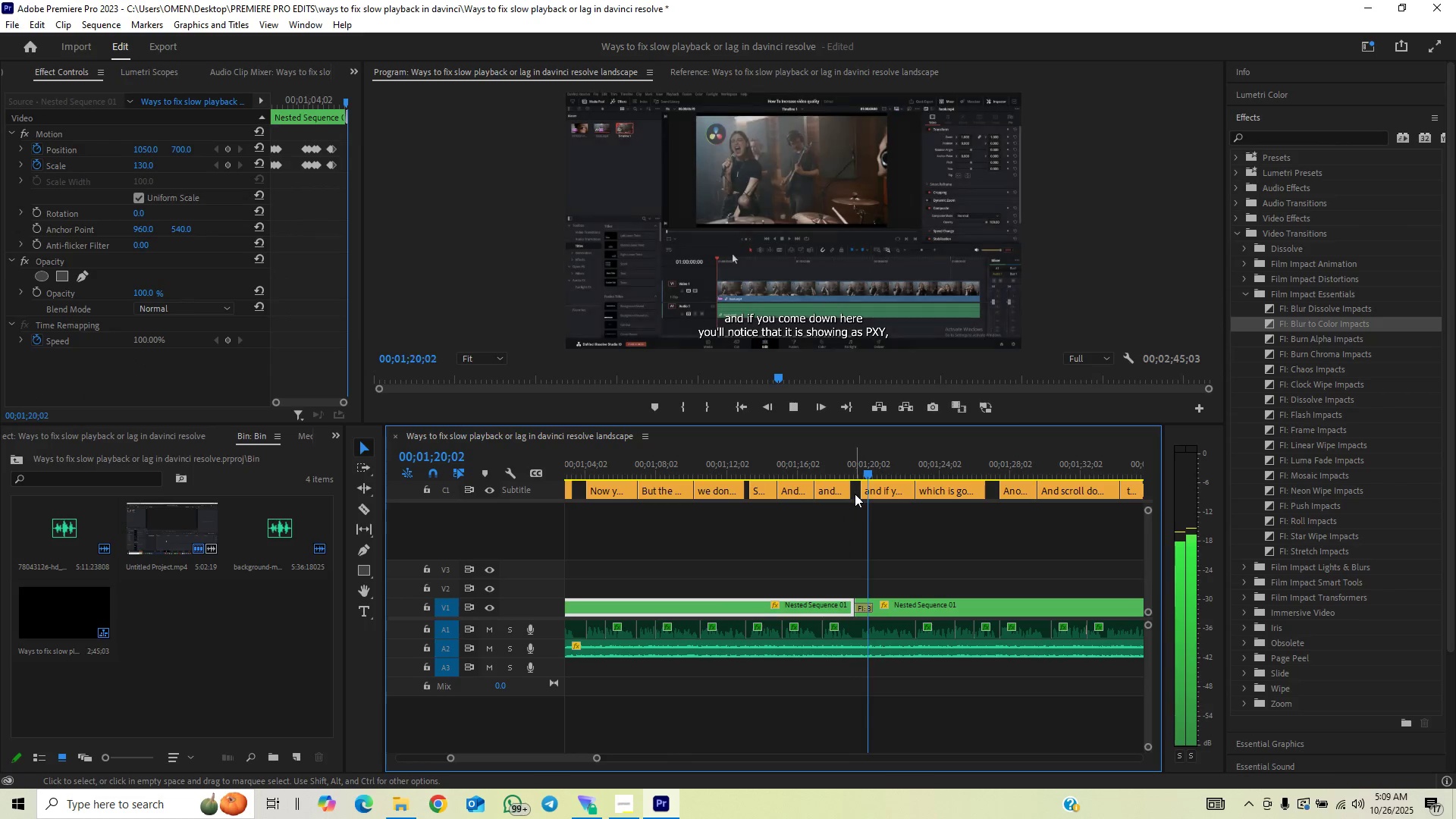 
key(Space)
 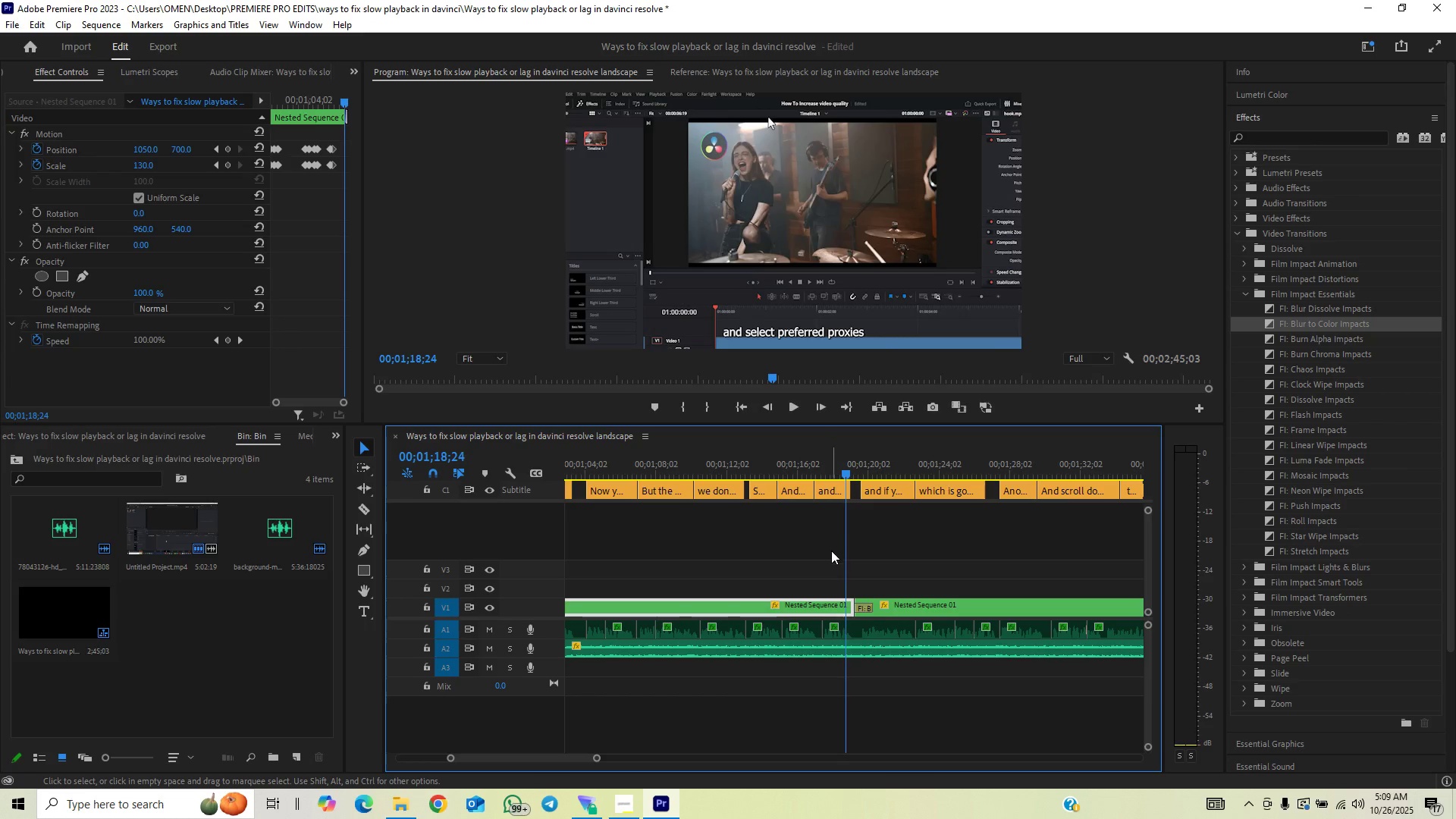 
right_click([832, 606])
 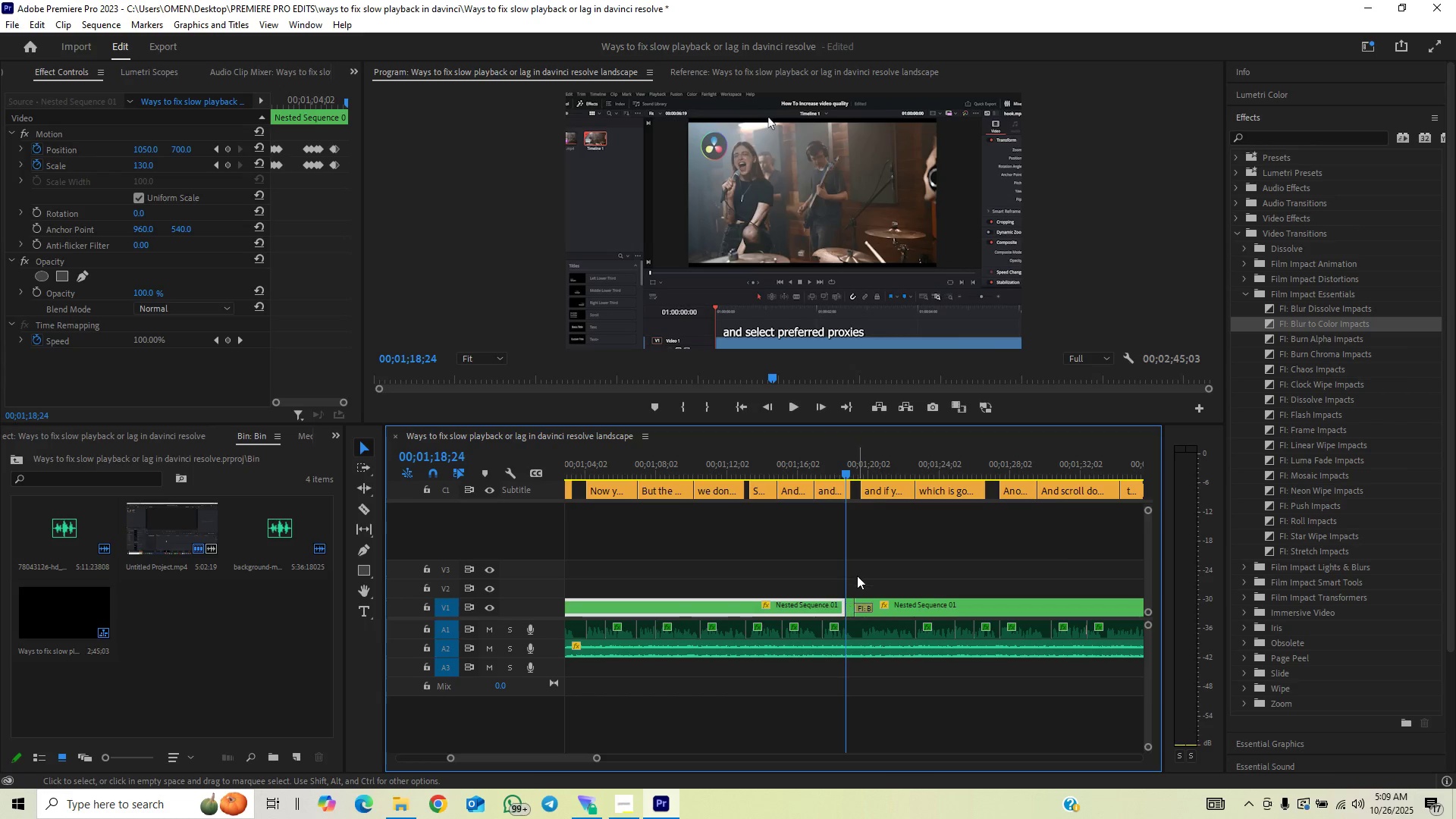 
key(Space)
 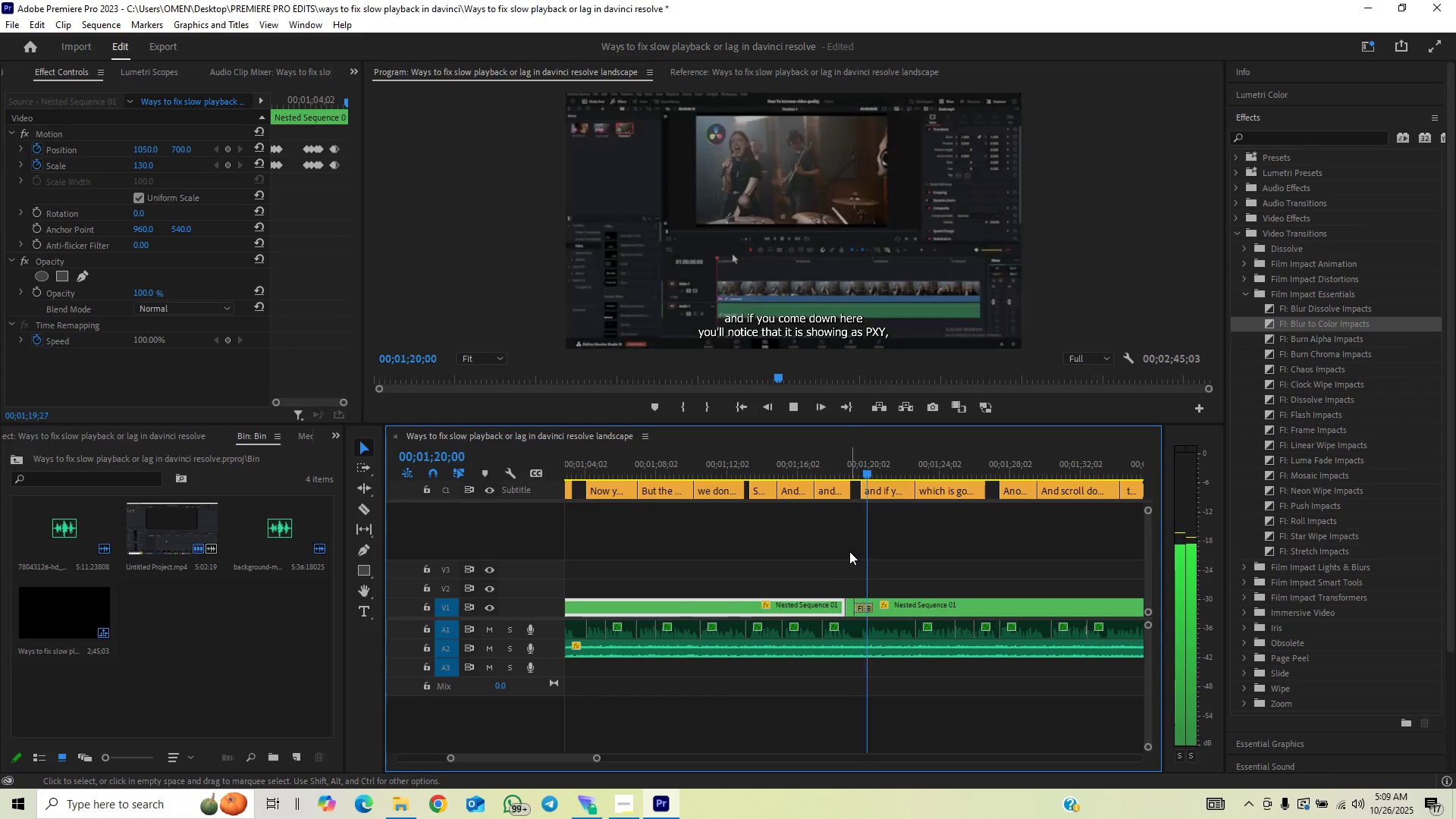 
key(Space)
 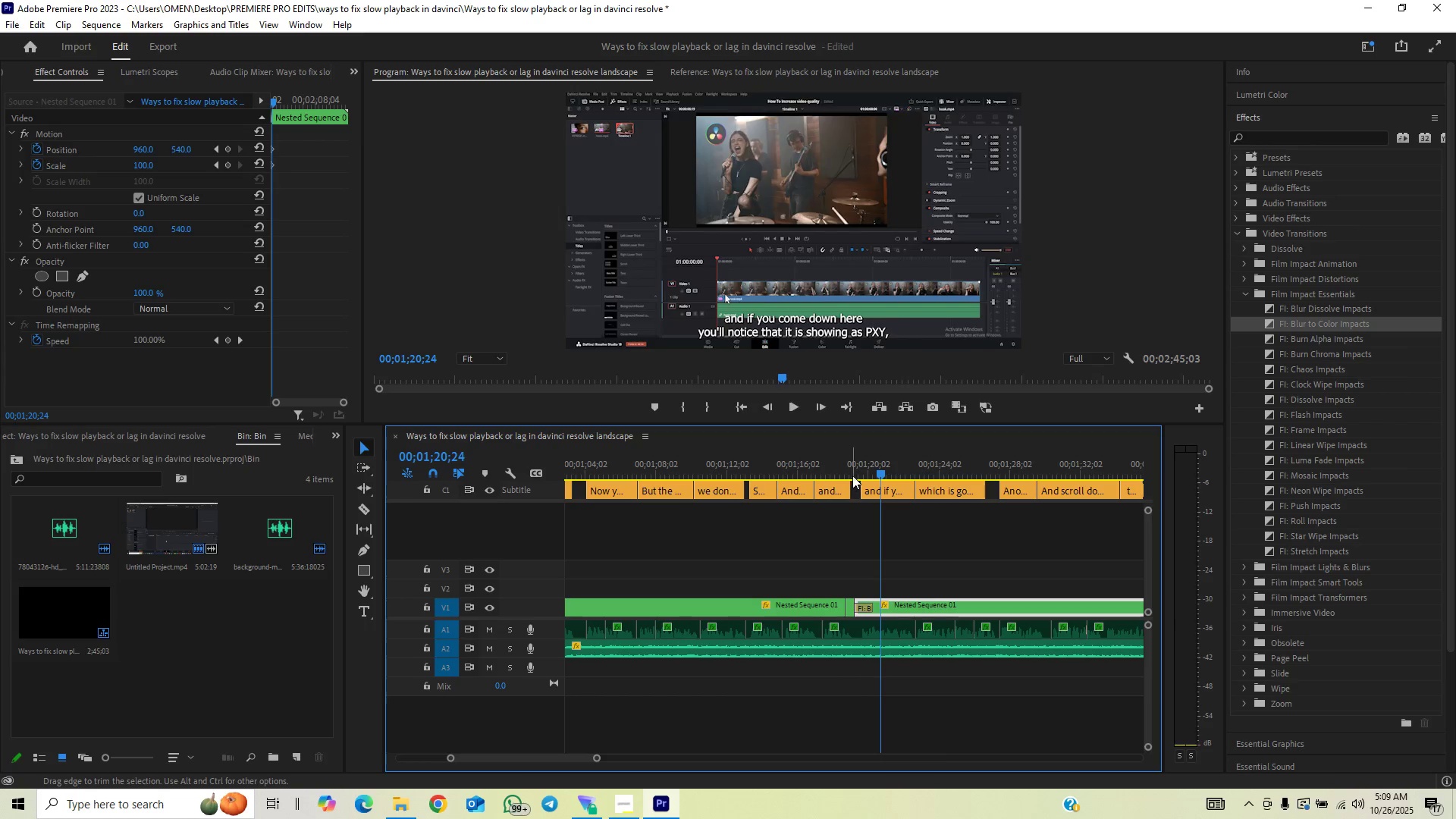 
left_click([852, 475])
 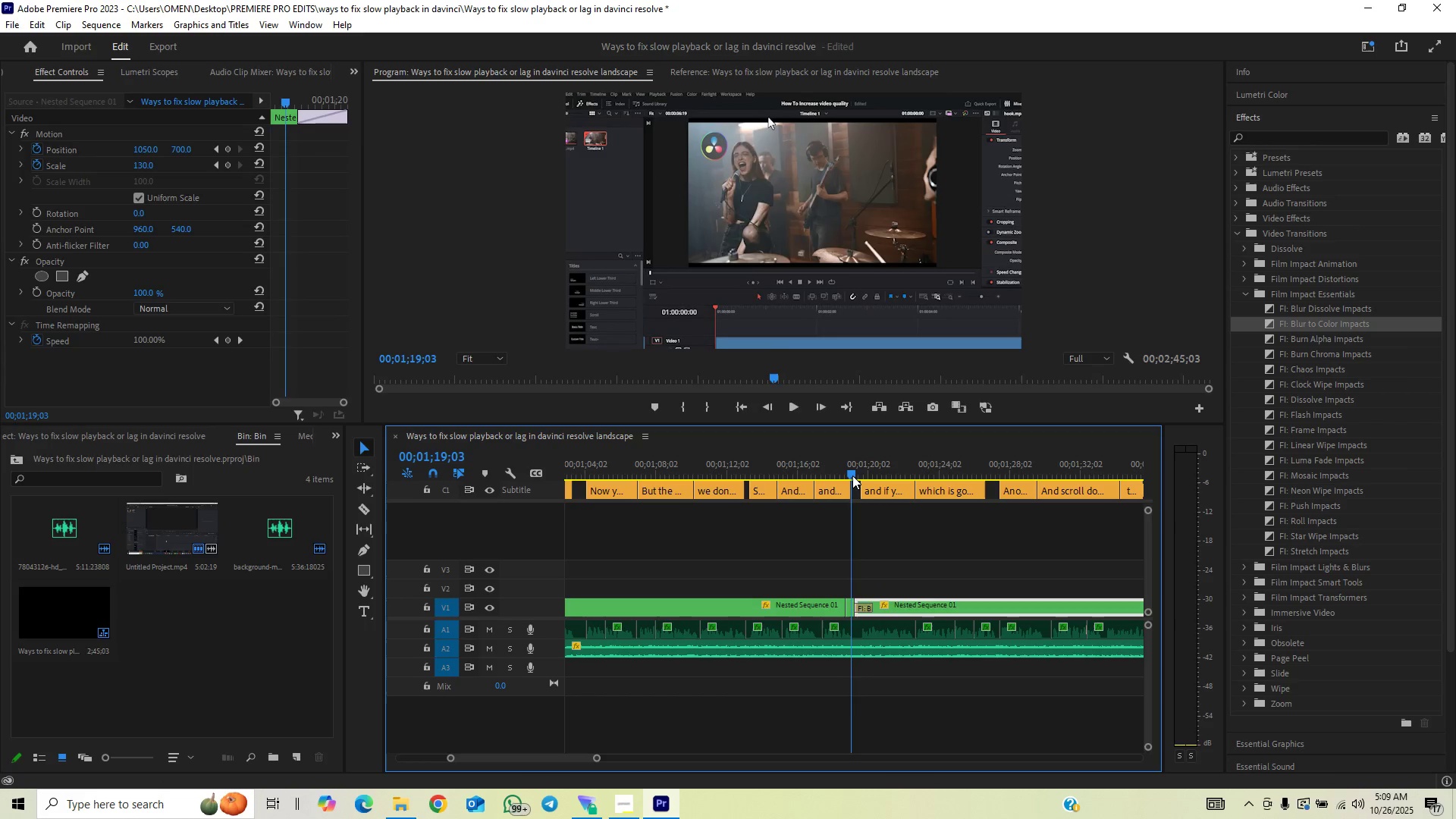 
key(Space)
 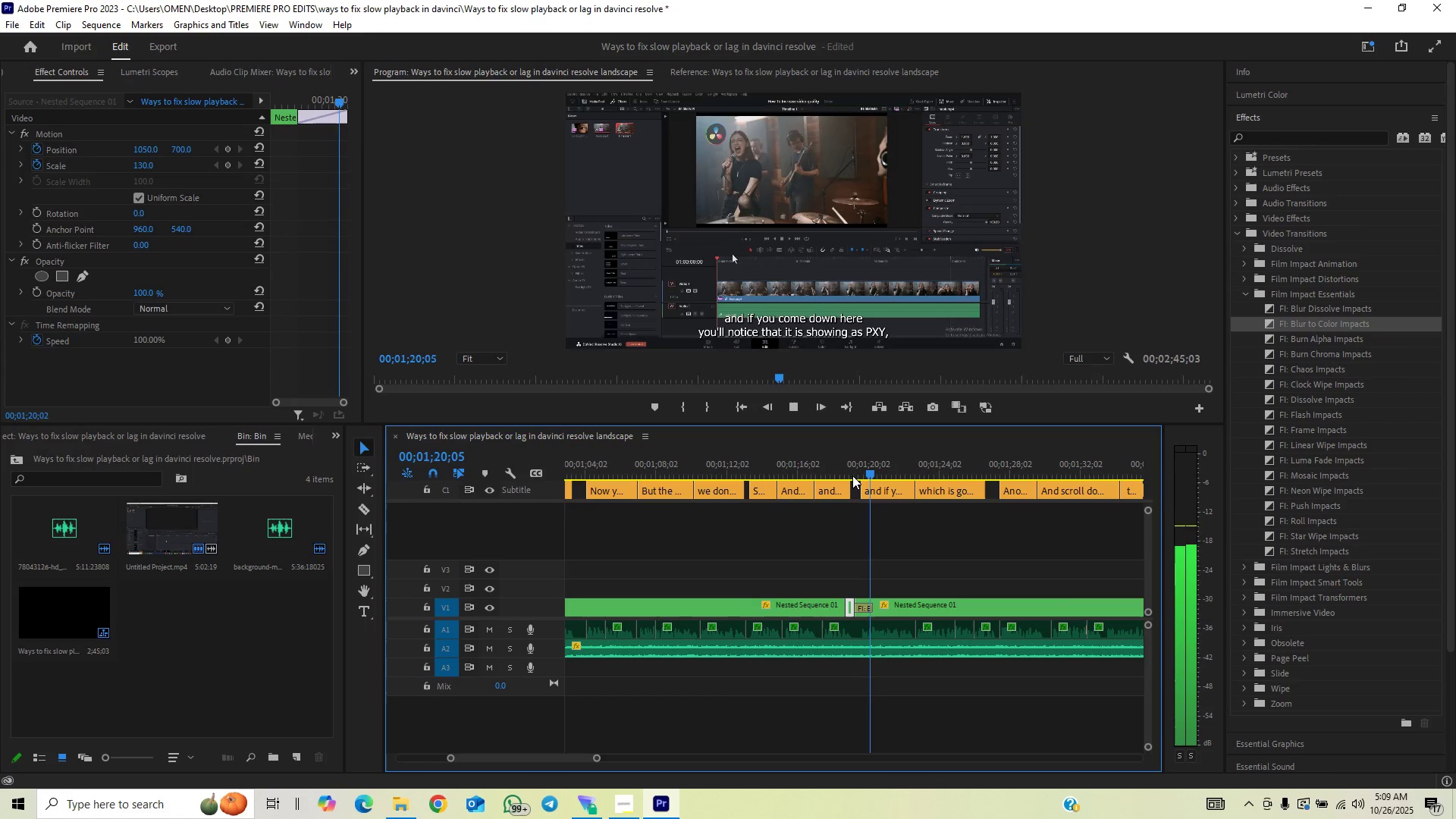 
key(Space)
 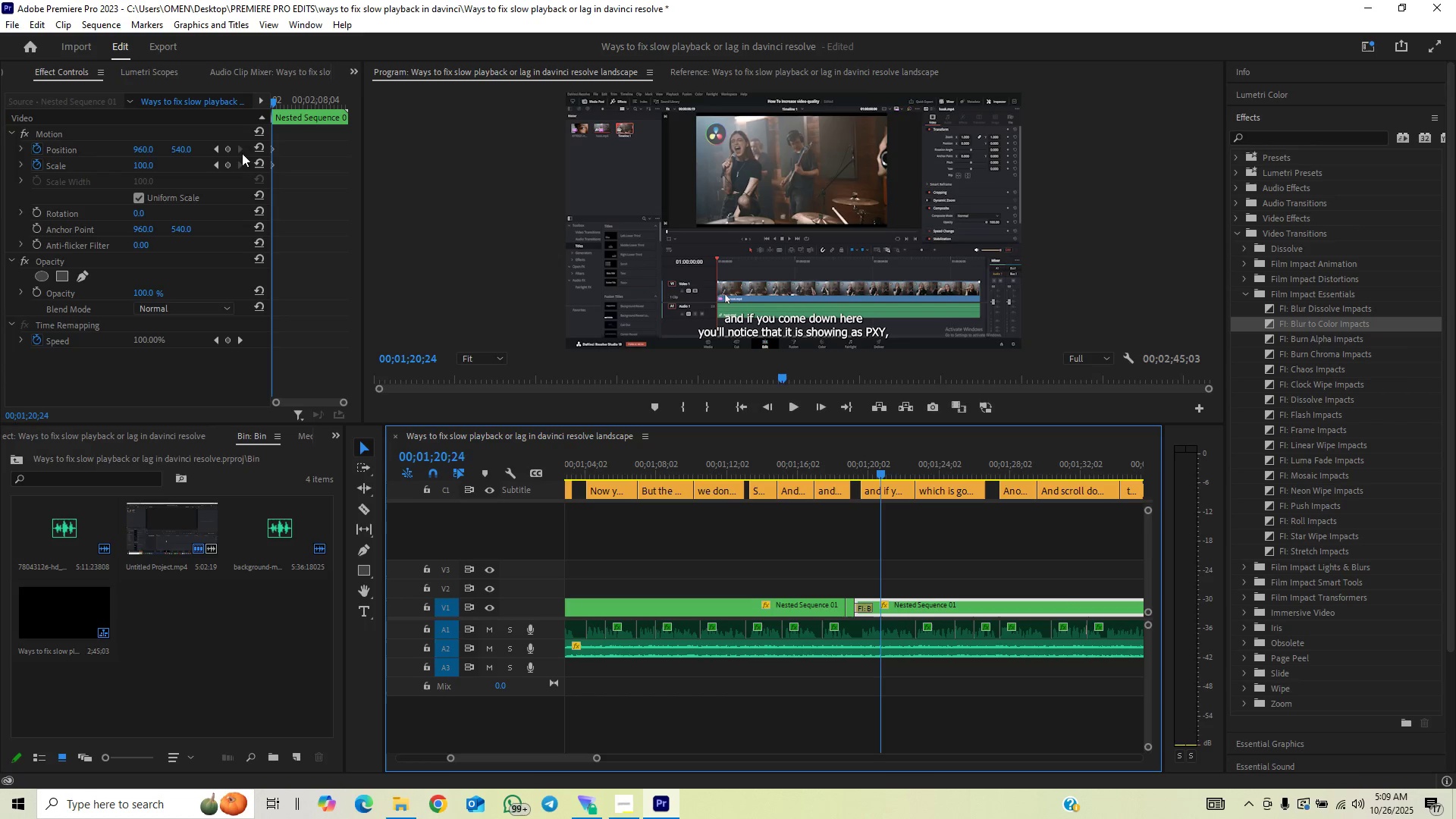 
left_click([39, 165])
 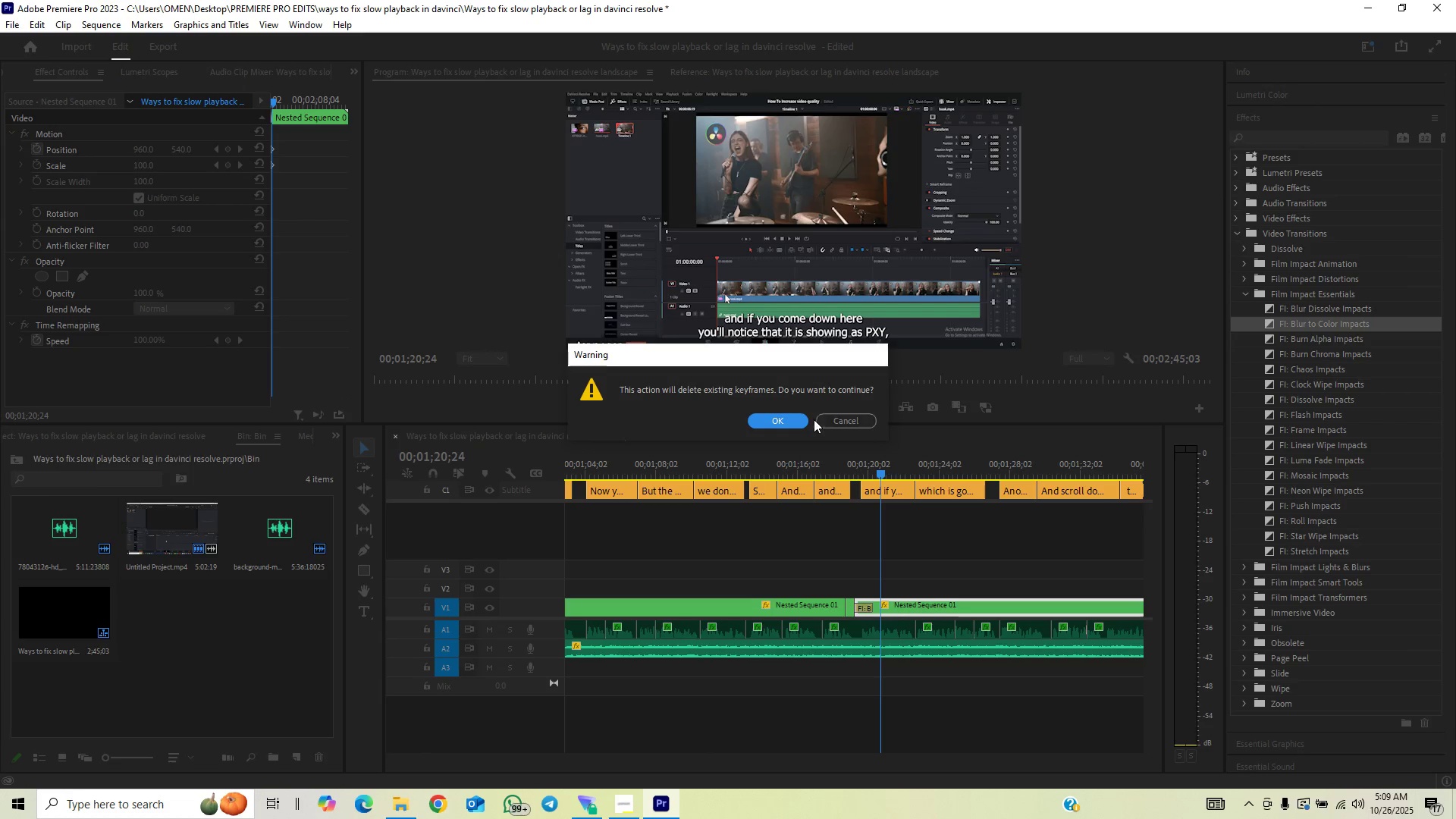 
left_click([798, 415])
 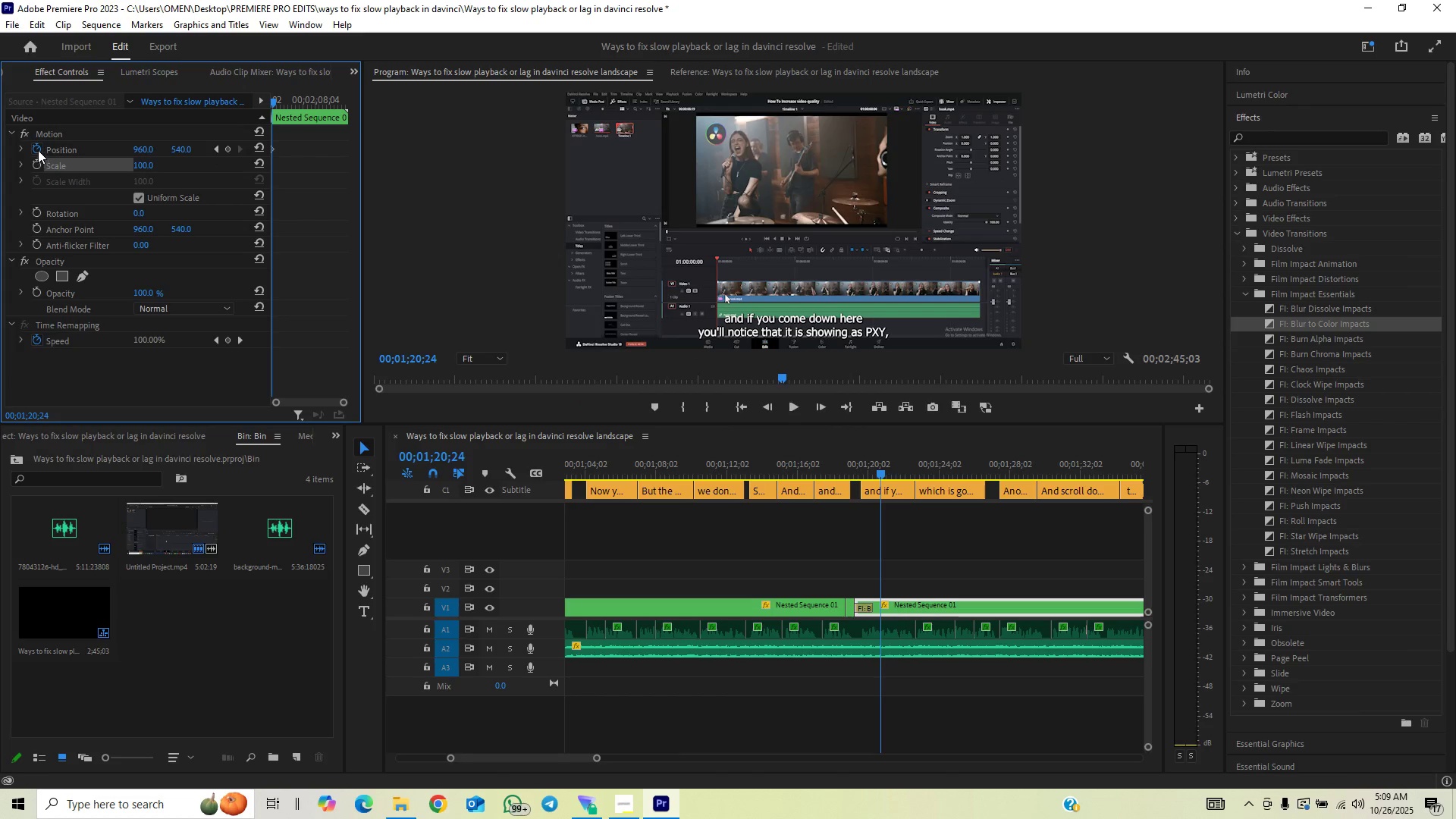 
left_click([40, 145])
 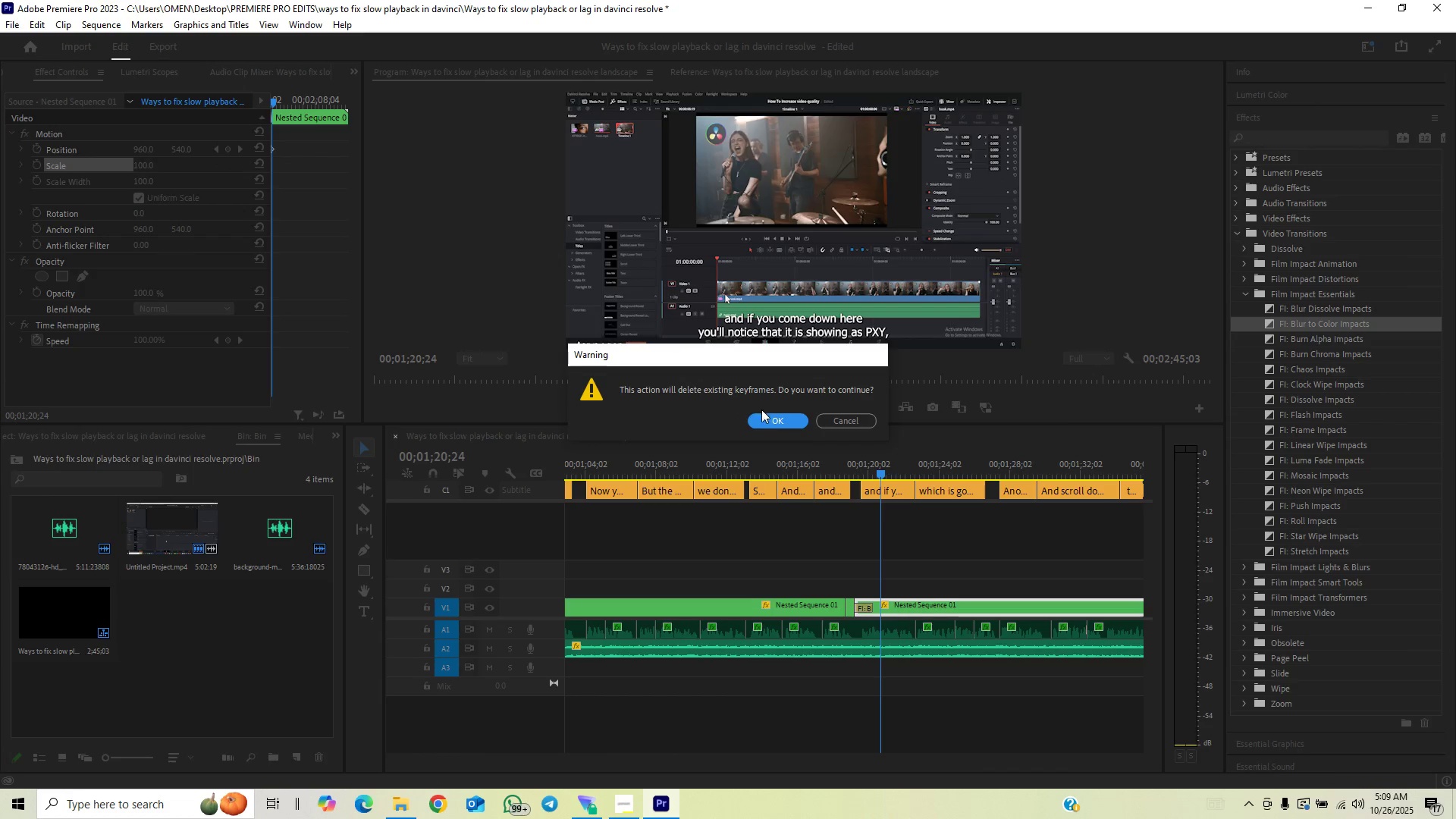 
left_click([764, 421])
 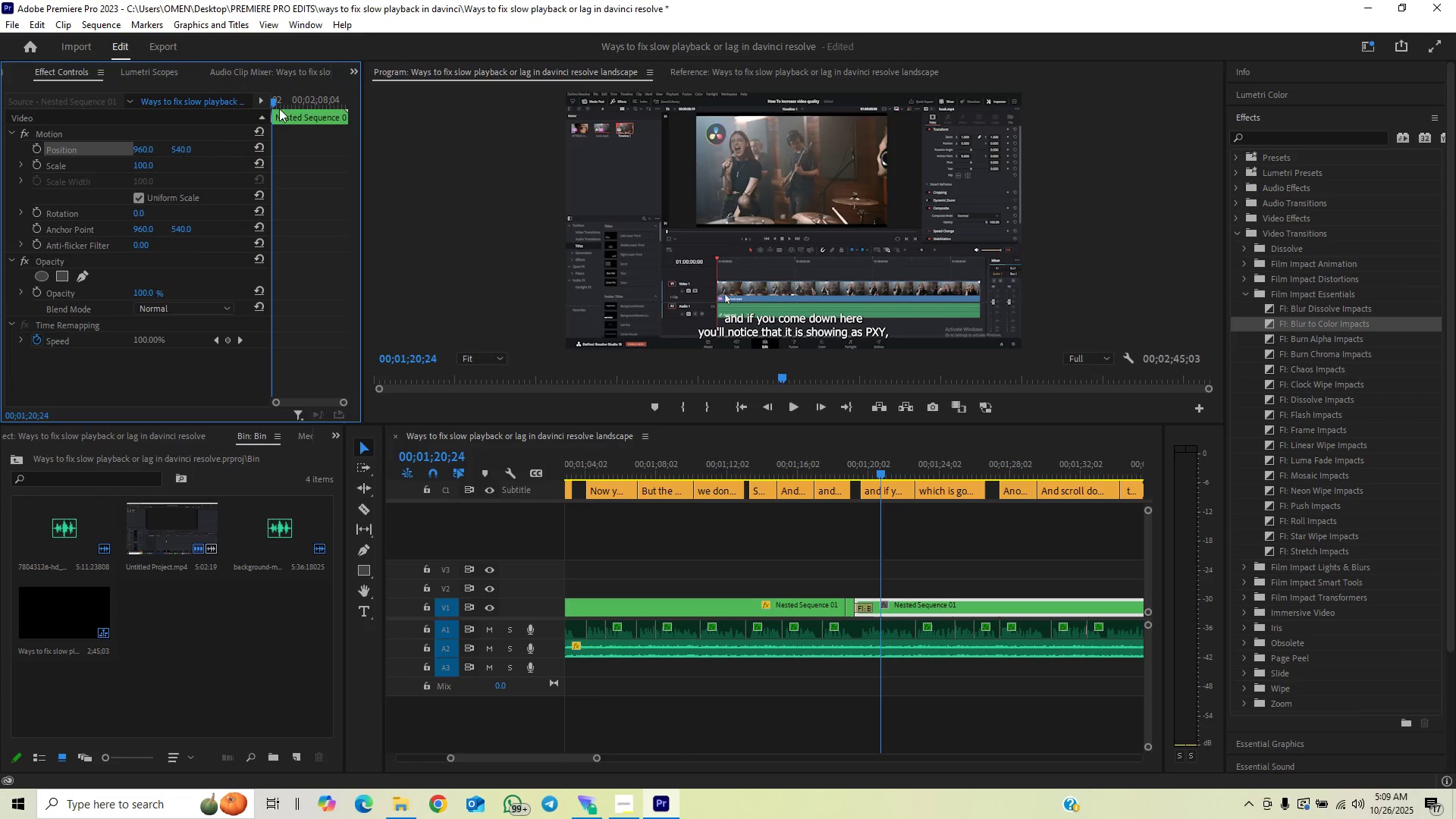 
left_click_drag(start_coordinate=[281, 101], to_coordinate=[209, 127])
 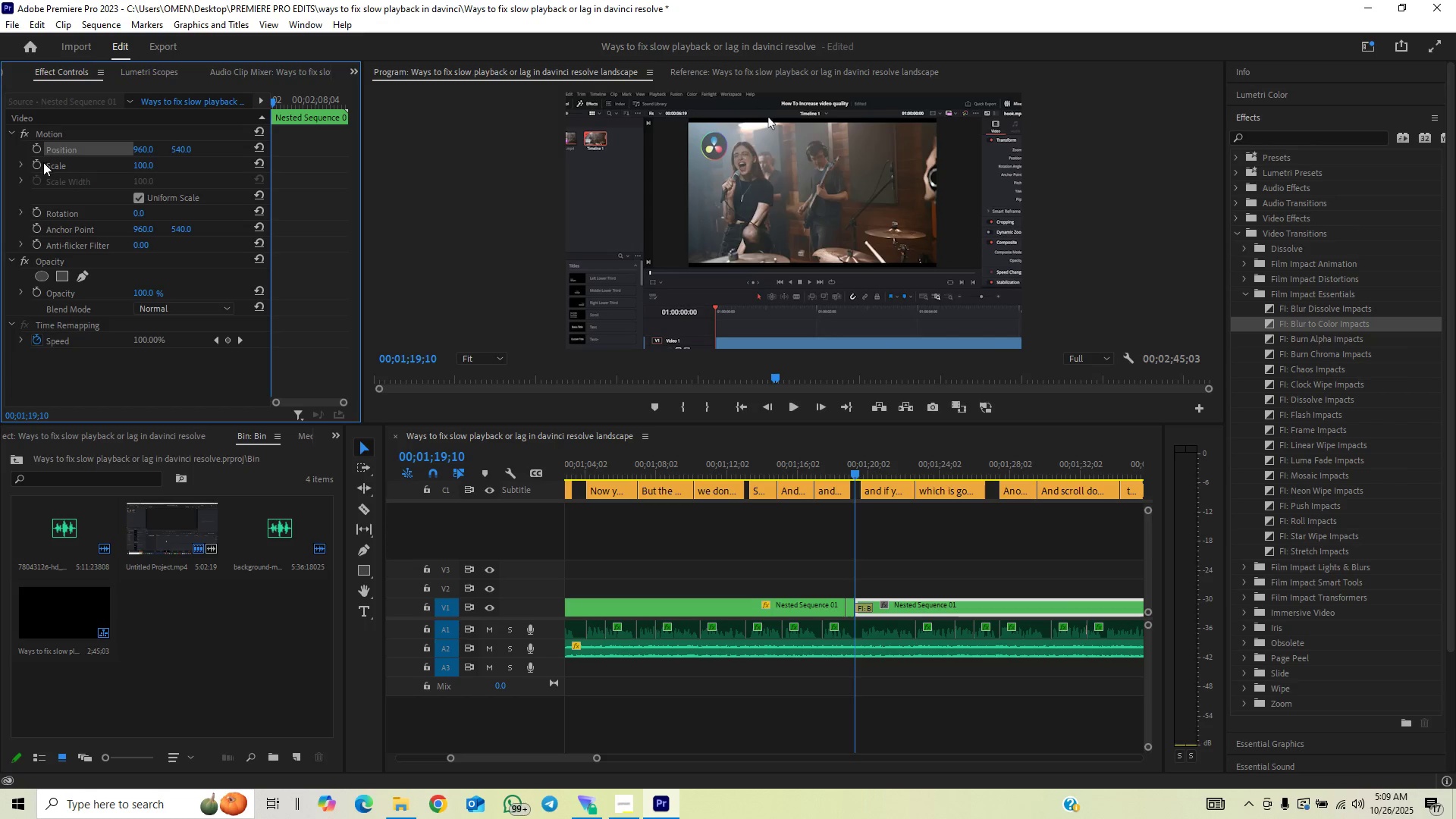 
wait(6.2)
 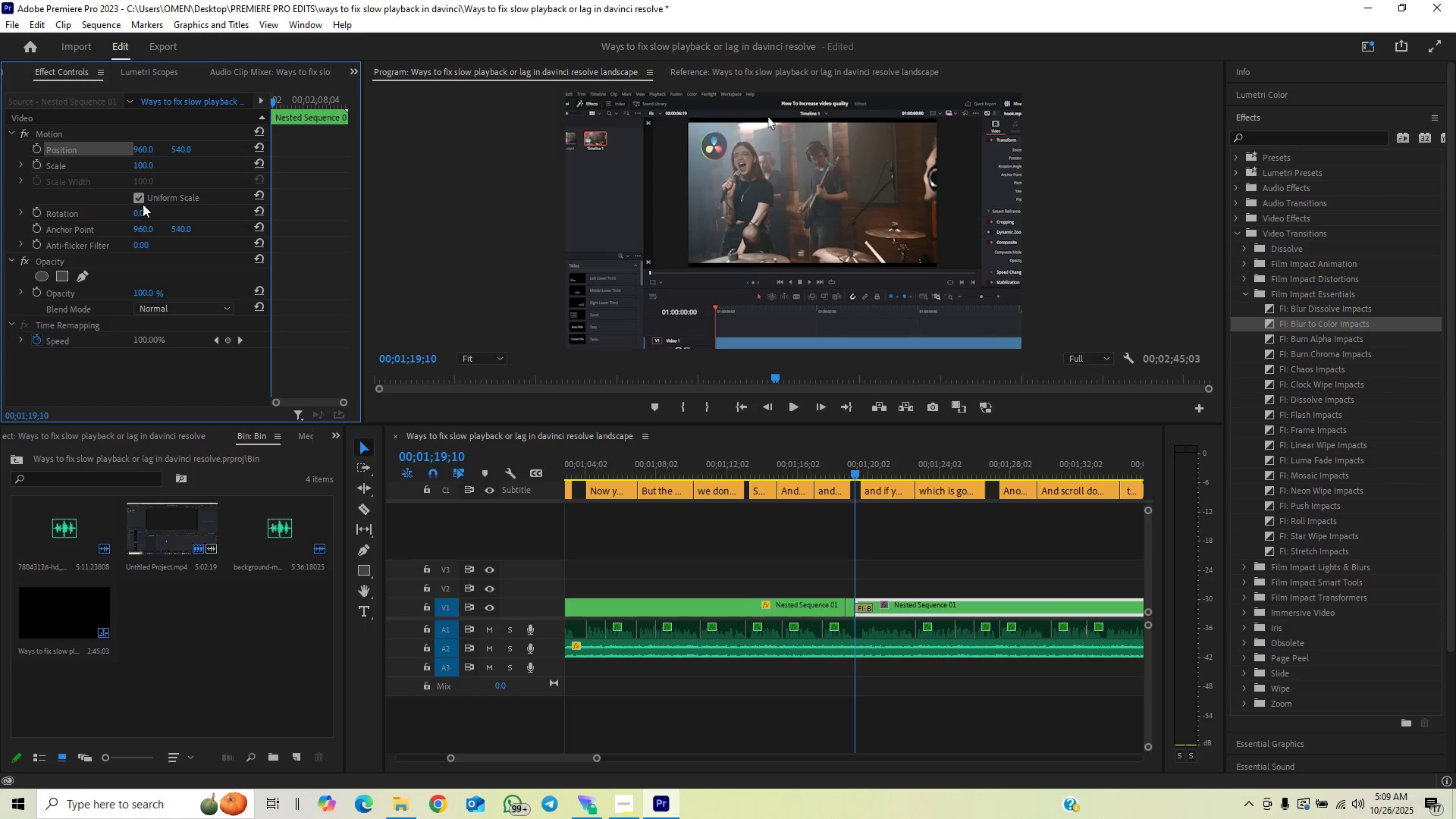 
left_click([41, 166])
 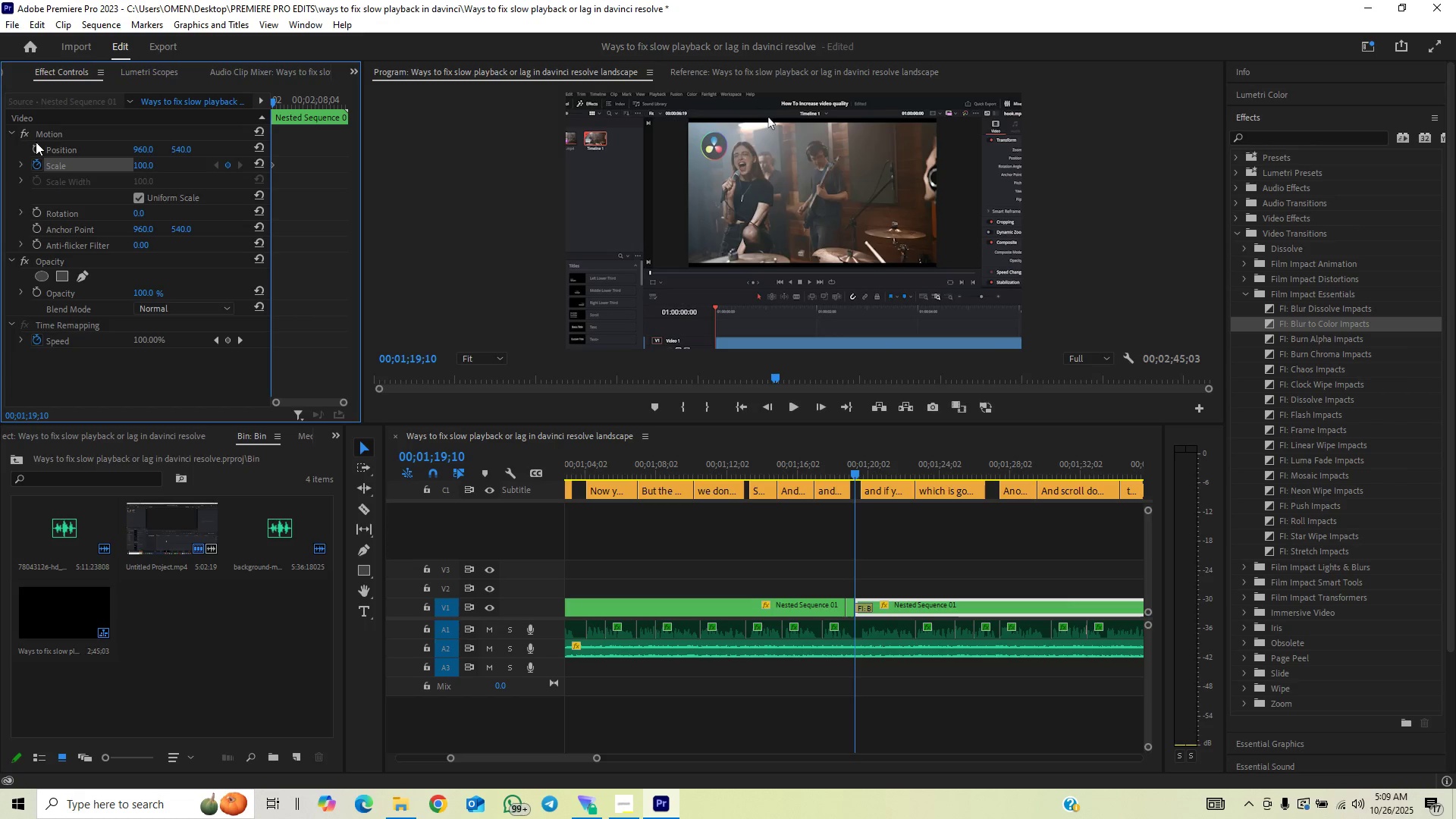 
key(Control+Z)
 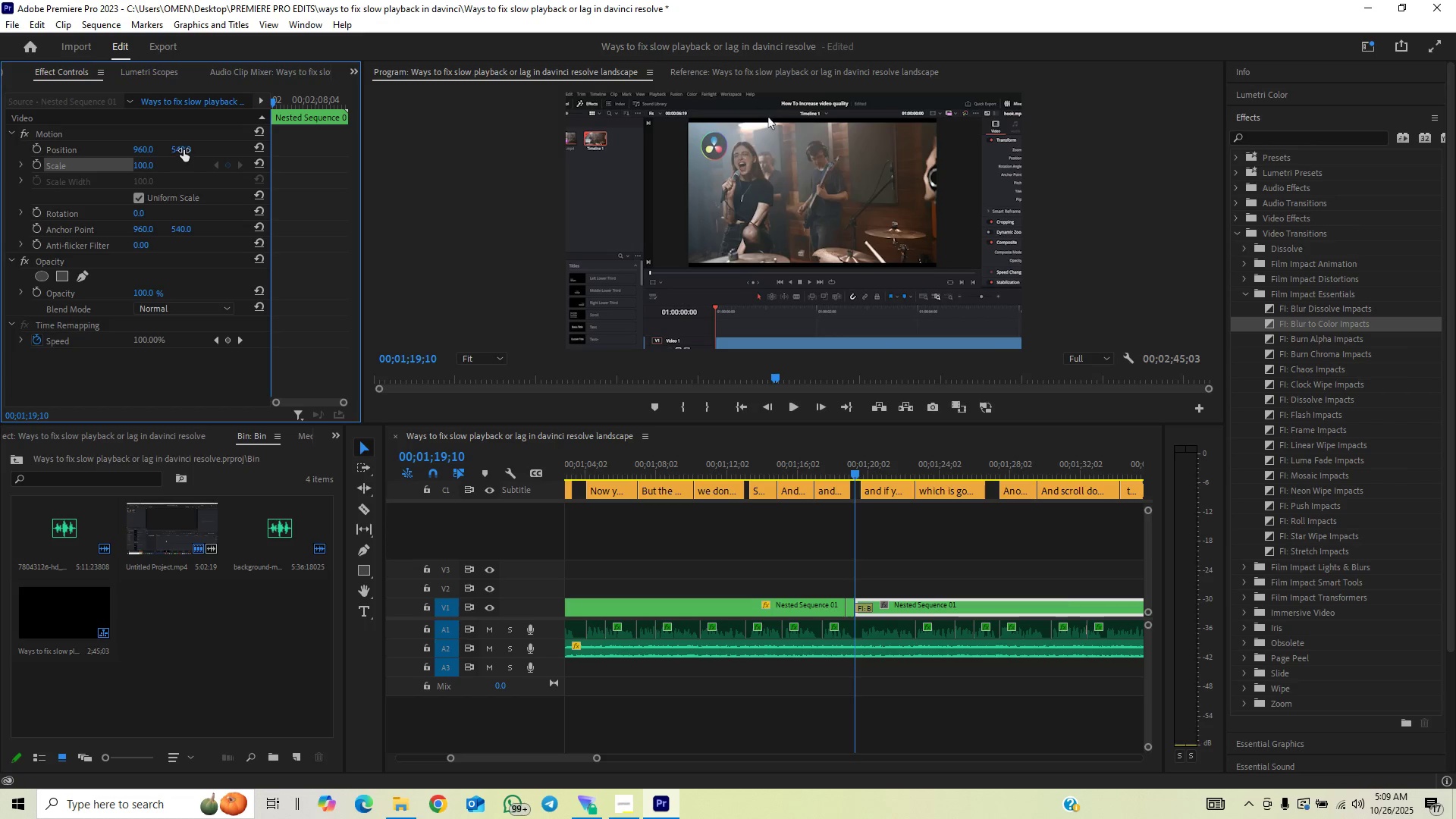 
left_click_drag(start_coordinate=[186, 149], to_coordinate=[149, 184])
 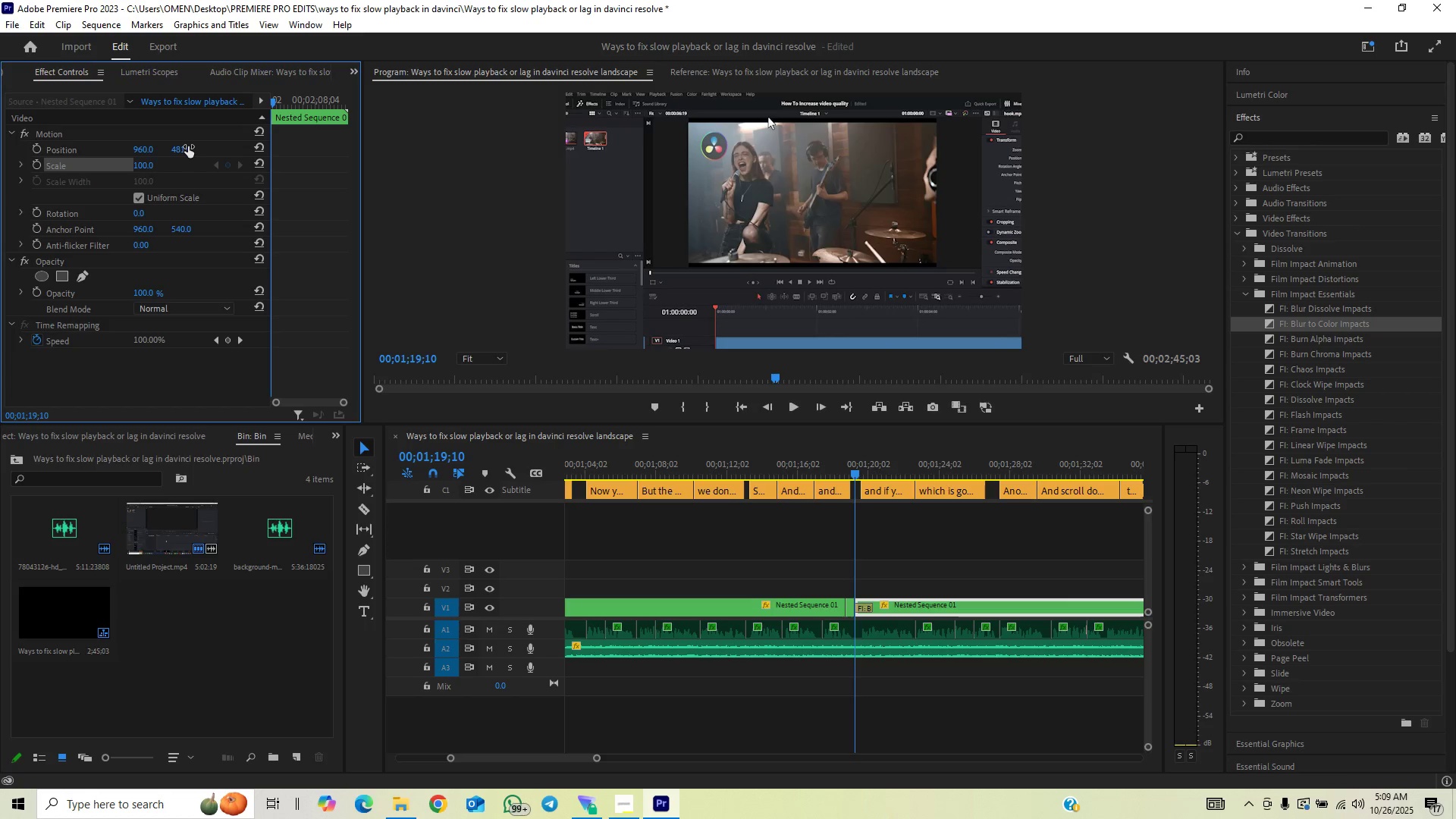 
key(Control+Z)
 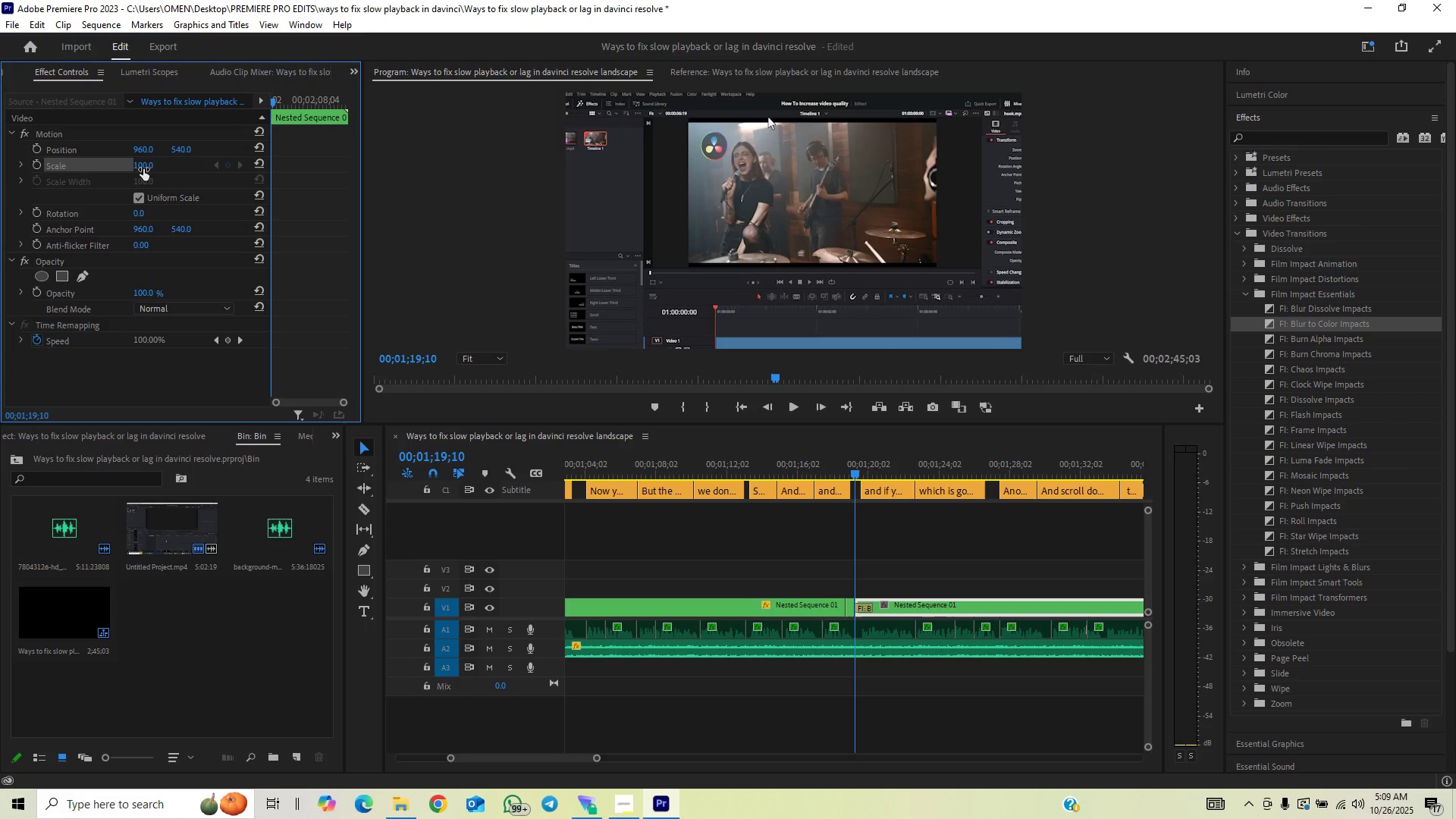 
left_click([143, 168])
 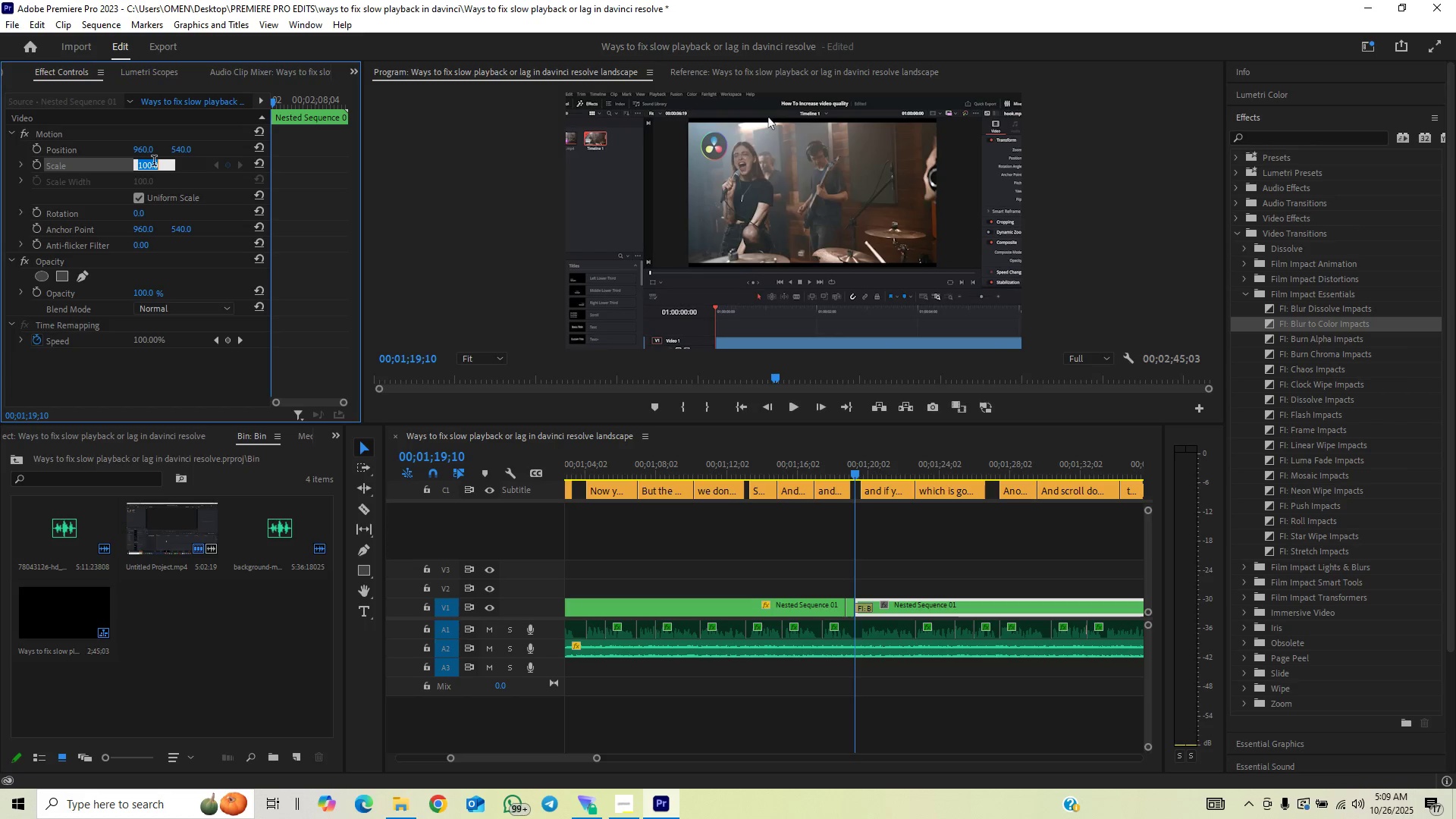 
type(130)
 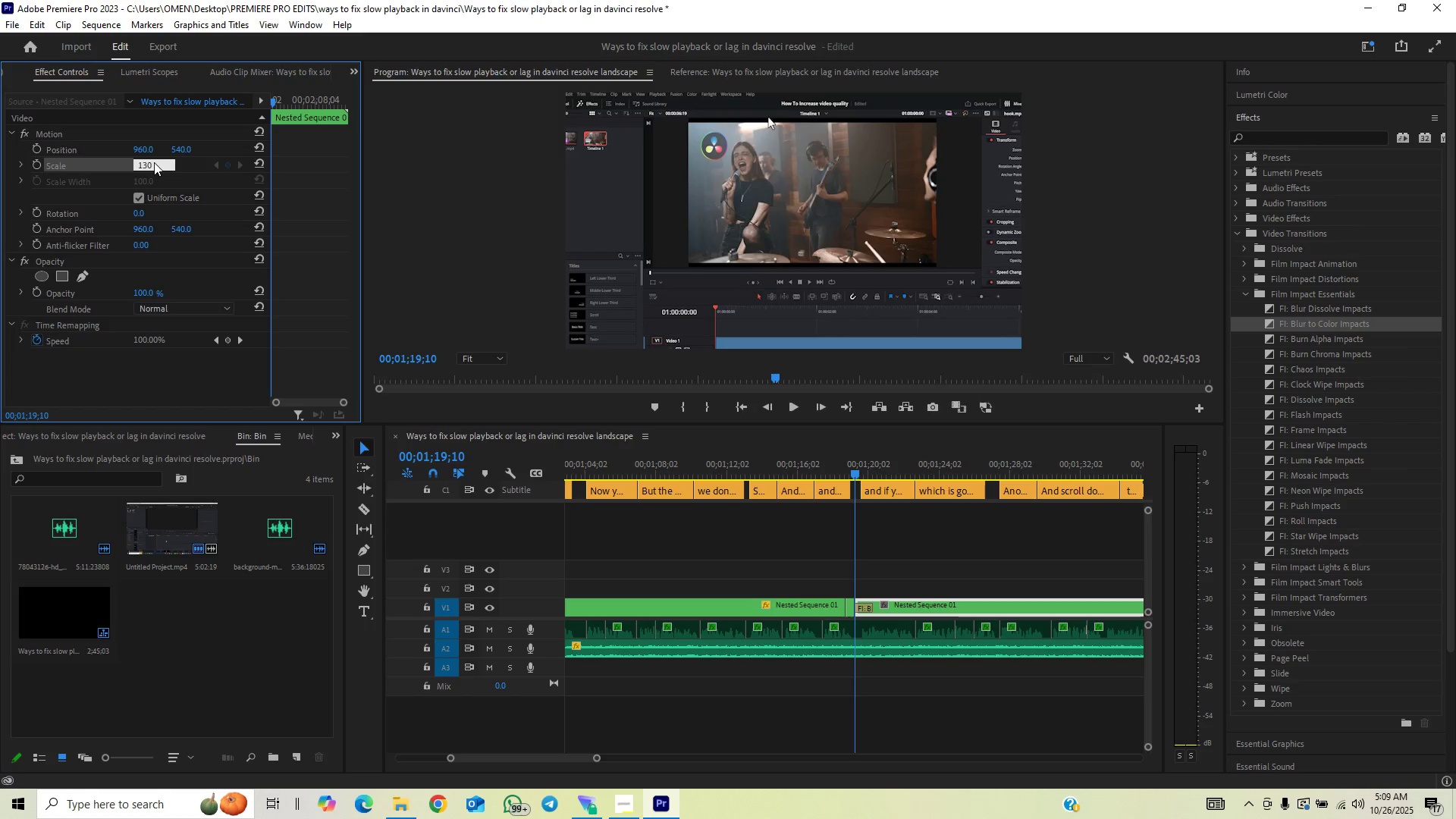 
key(Enter)
 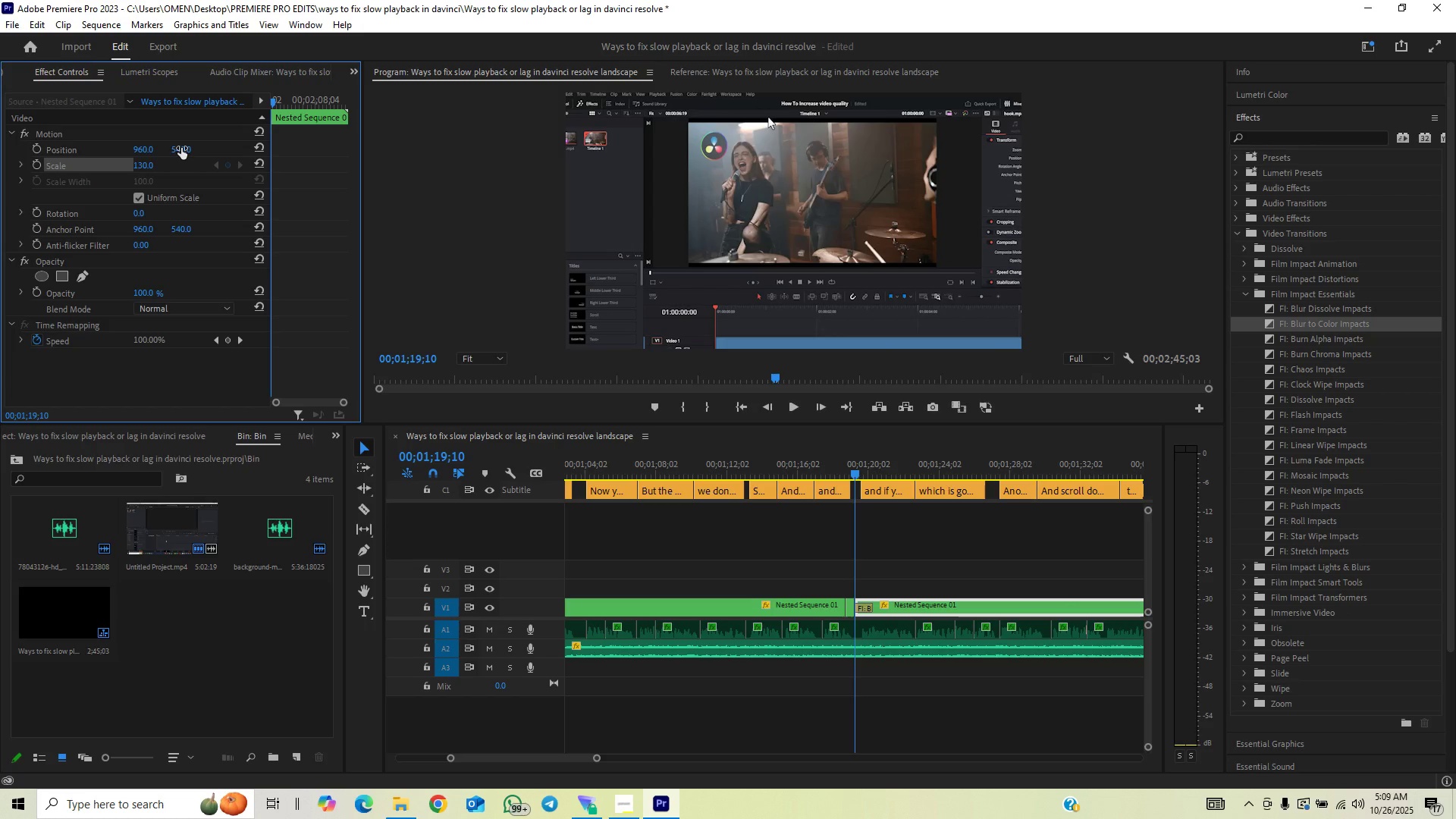 
key(ArrowRight)
 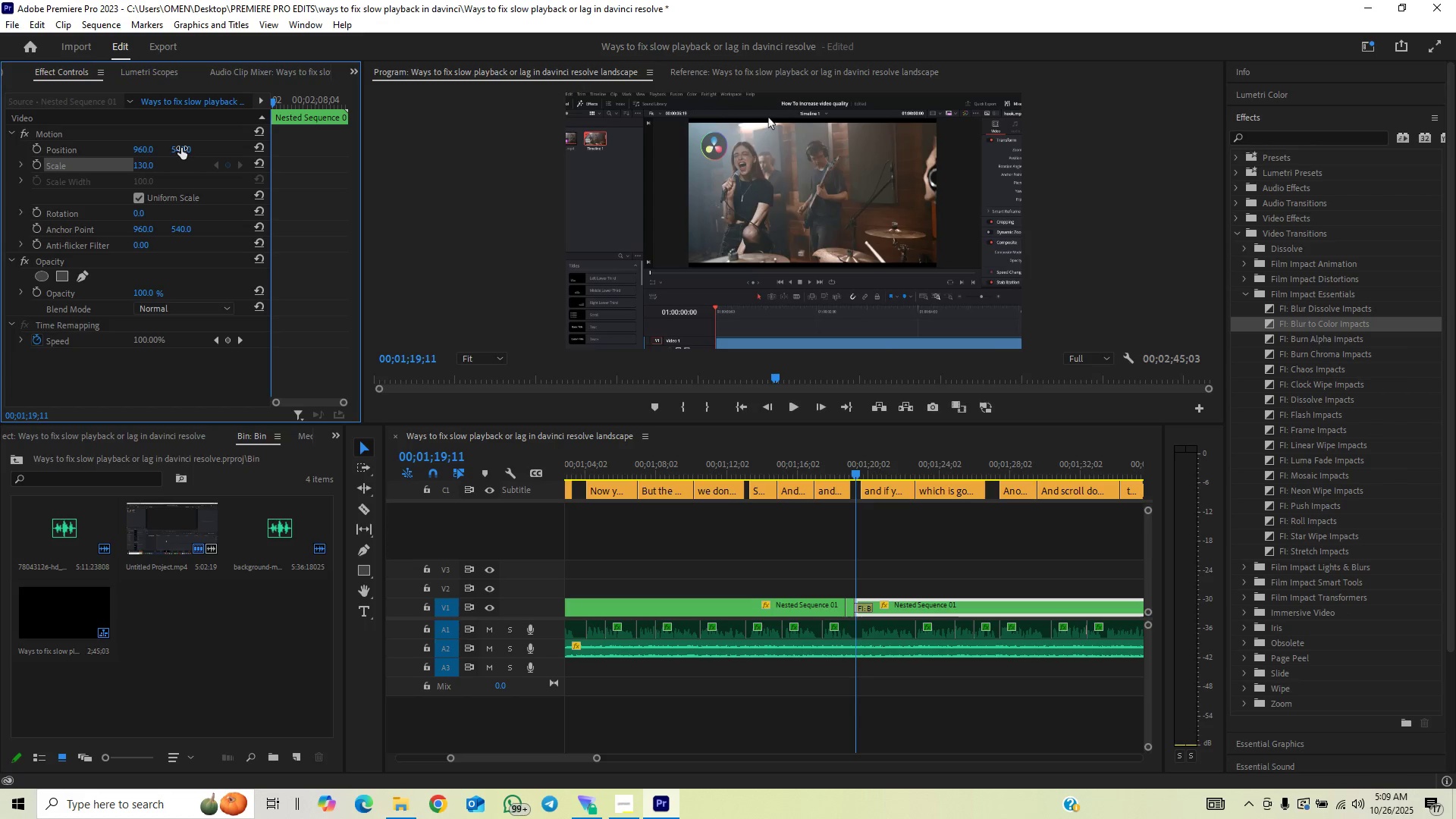 
key(ArrowRight)
 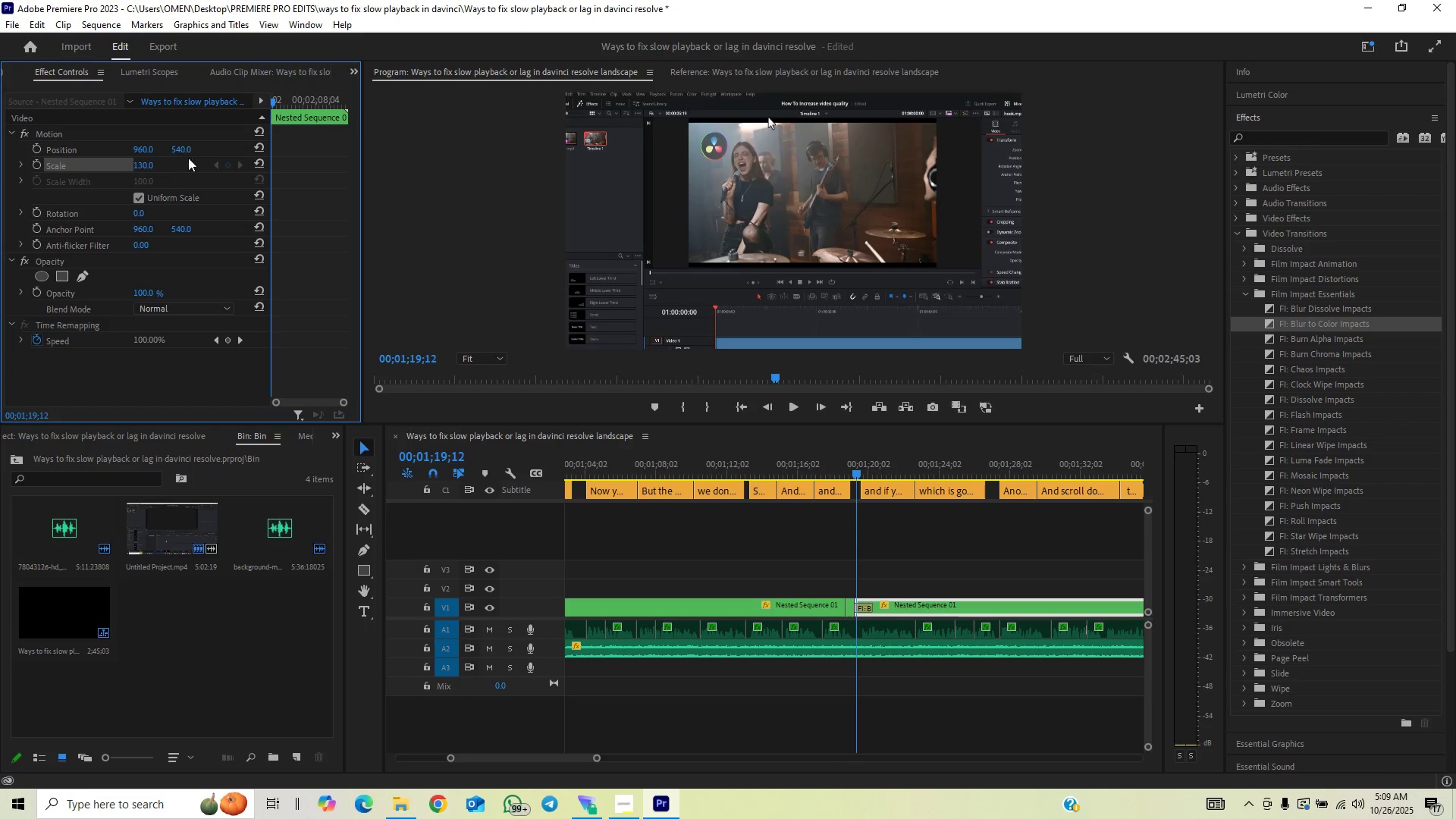 
key(ArrowRight)
 